 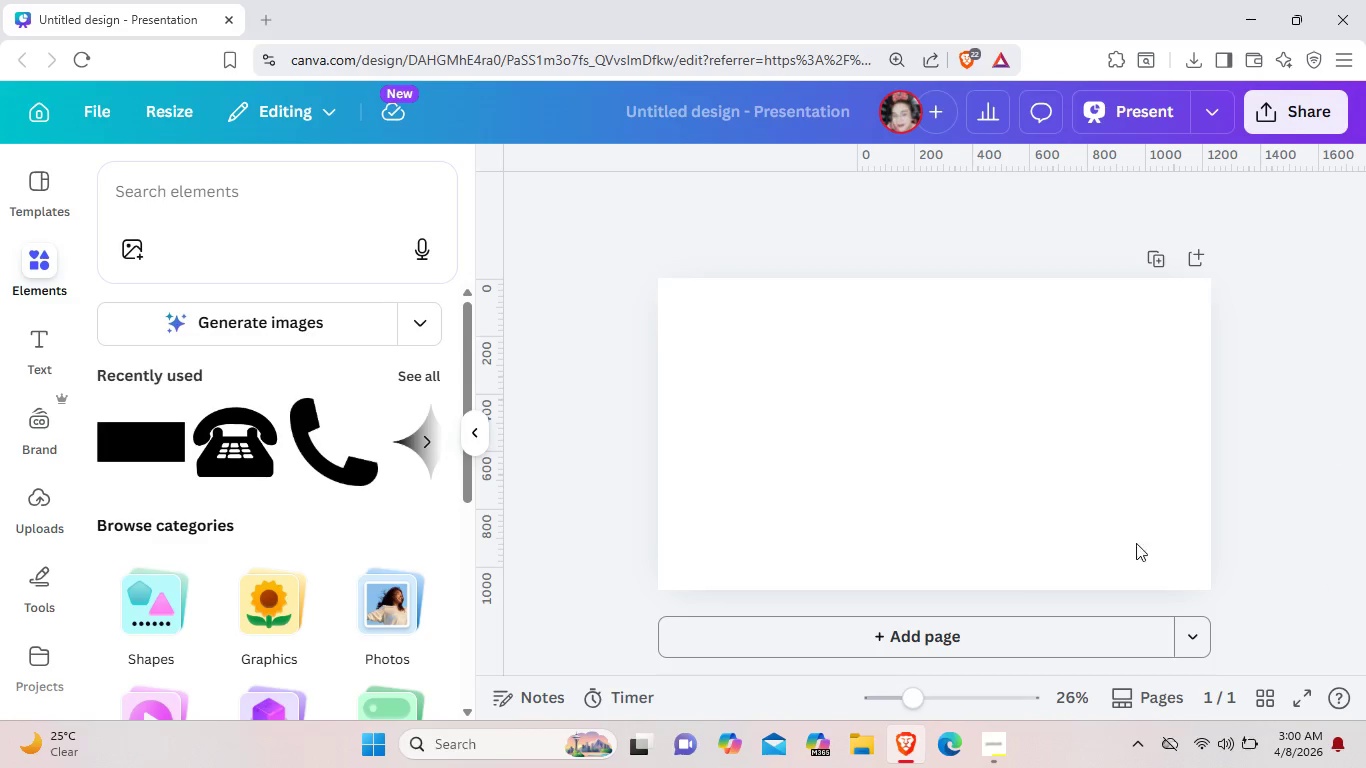 
mouse_move([902, 362])
 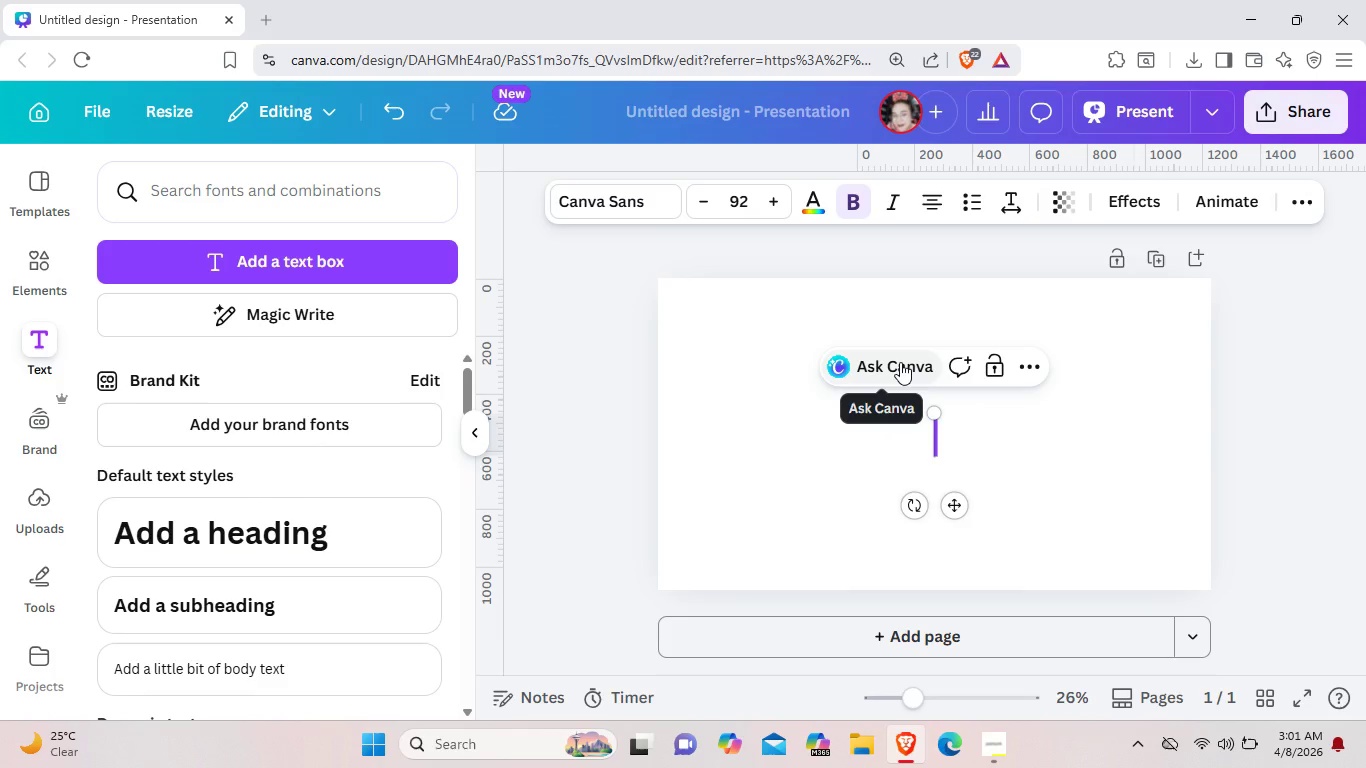 
key(Backspace)
type(MASTERING THE DSI)
key(Backspace)
key(Backspace)
type(ISCOVERY CALL FOR MICRO-GRU[)
key(Backspace)
key(Backspace)
type(OUPS)
 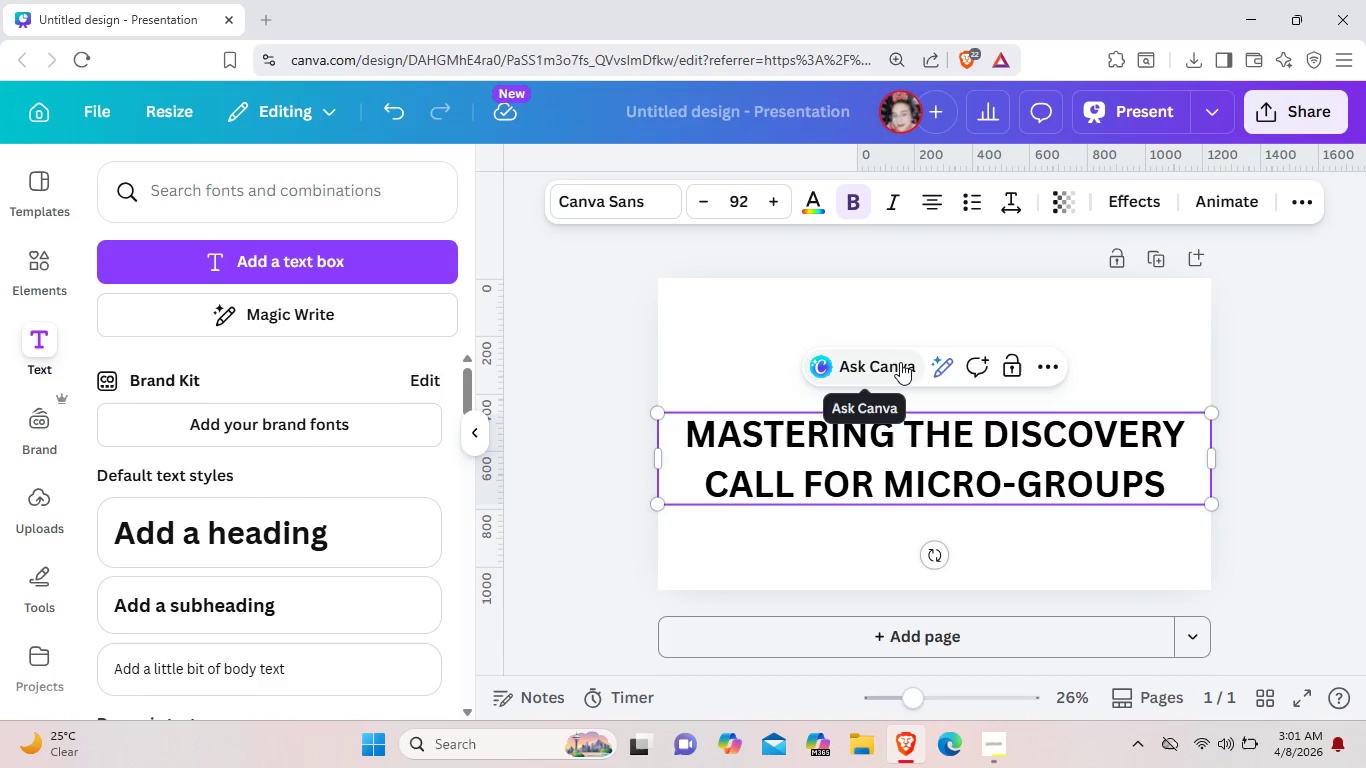 
left_click_drag(start_coordinate=[1139, 463], to_coordinate=[1145, 403])
 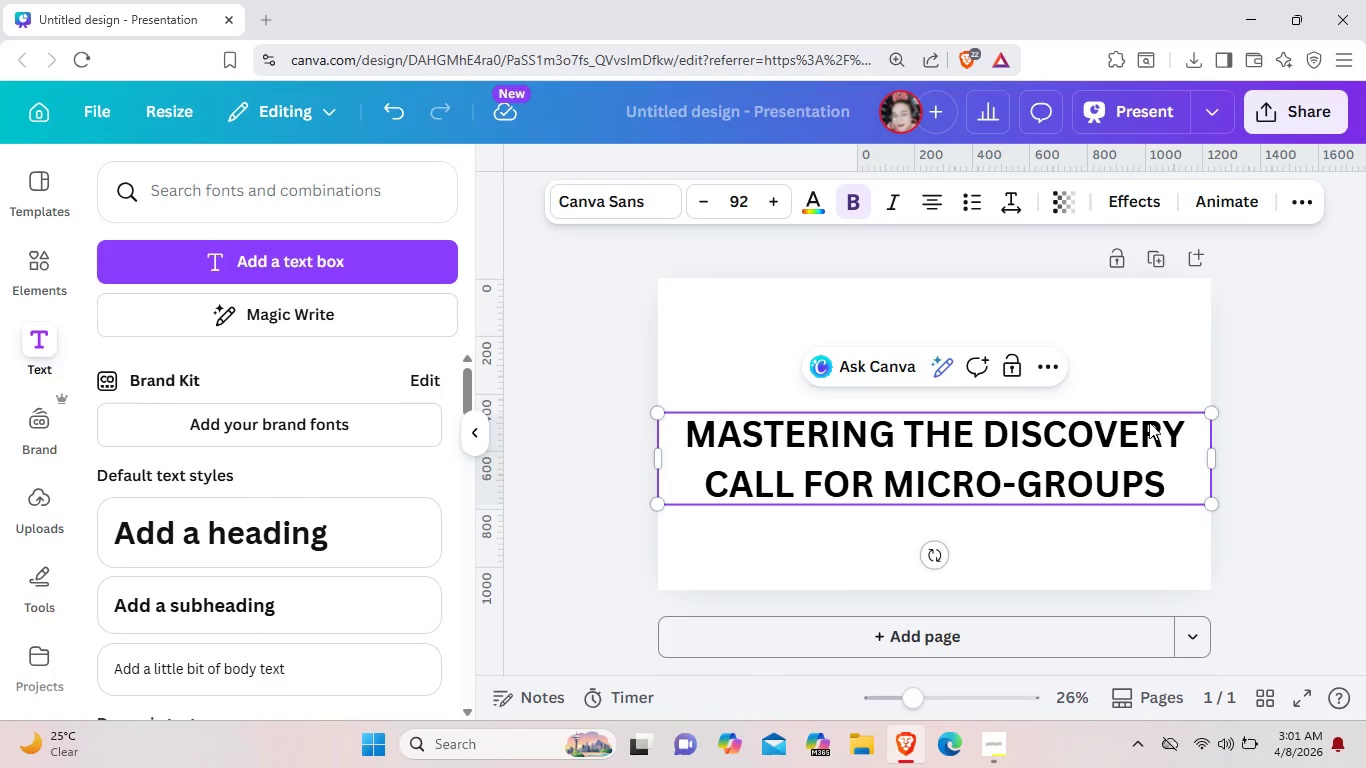 
left_click([1338, 438])
 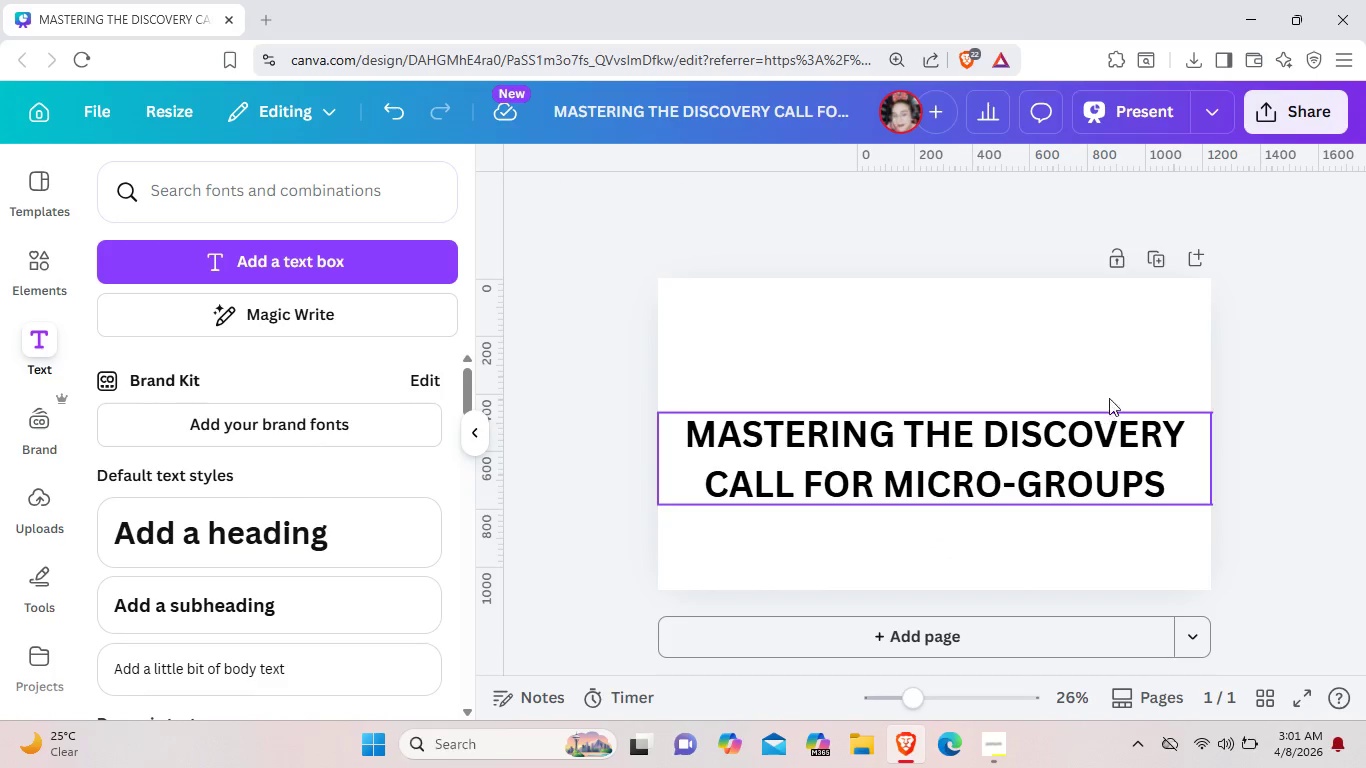 
left_click_drag(start_coordinate=[1089, 448], to_coordinate=[1093, 371])
 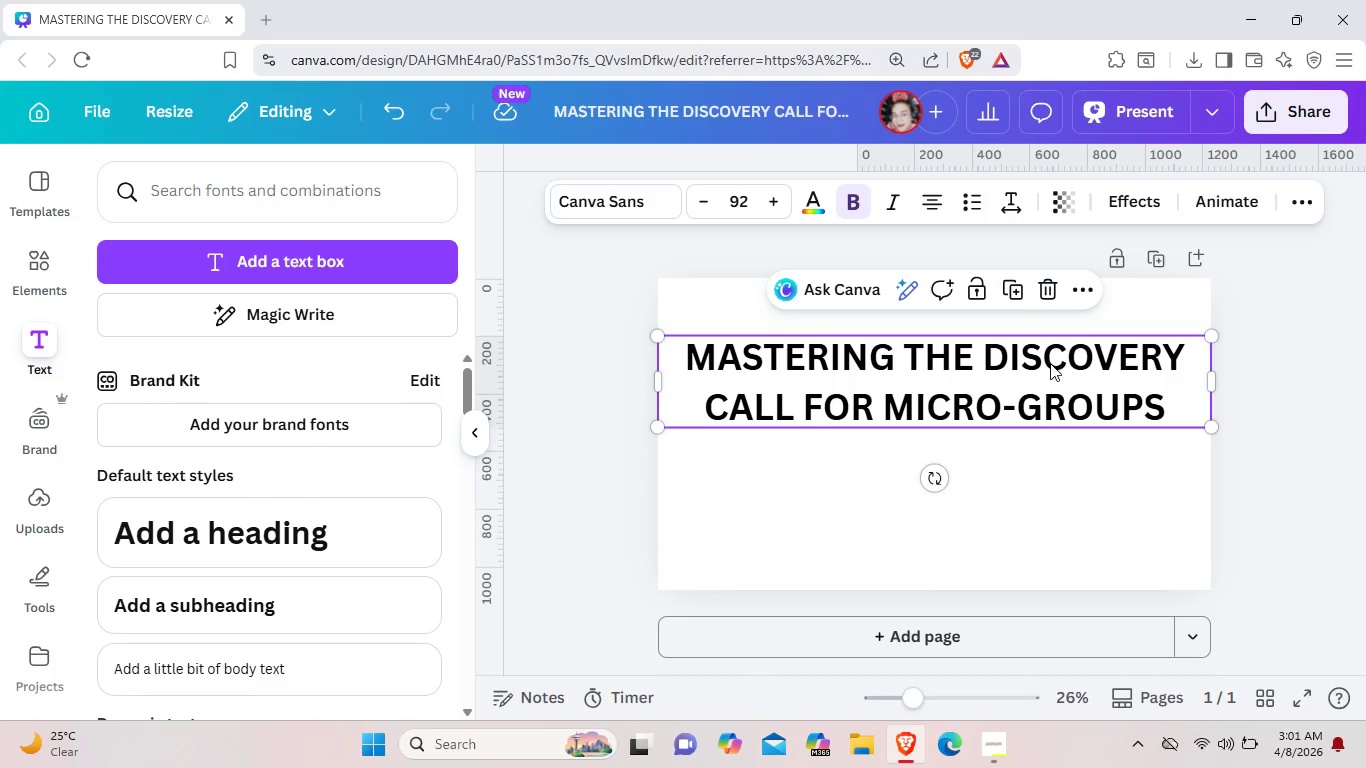 
left_click_drag(start_coordinate=[1049, 361], to_coordinate=[1056, 408])
 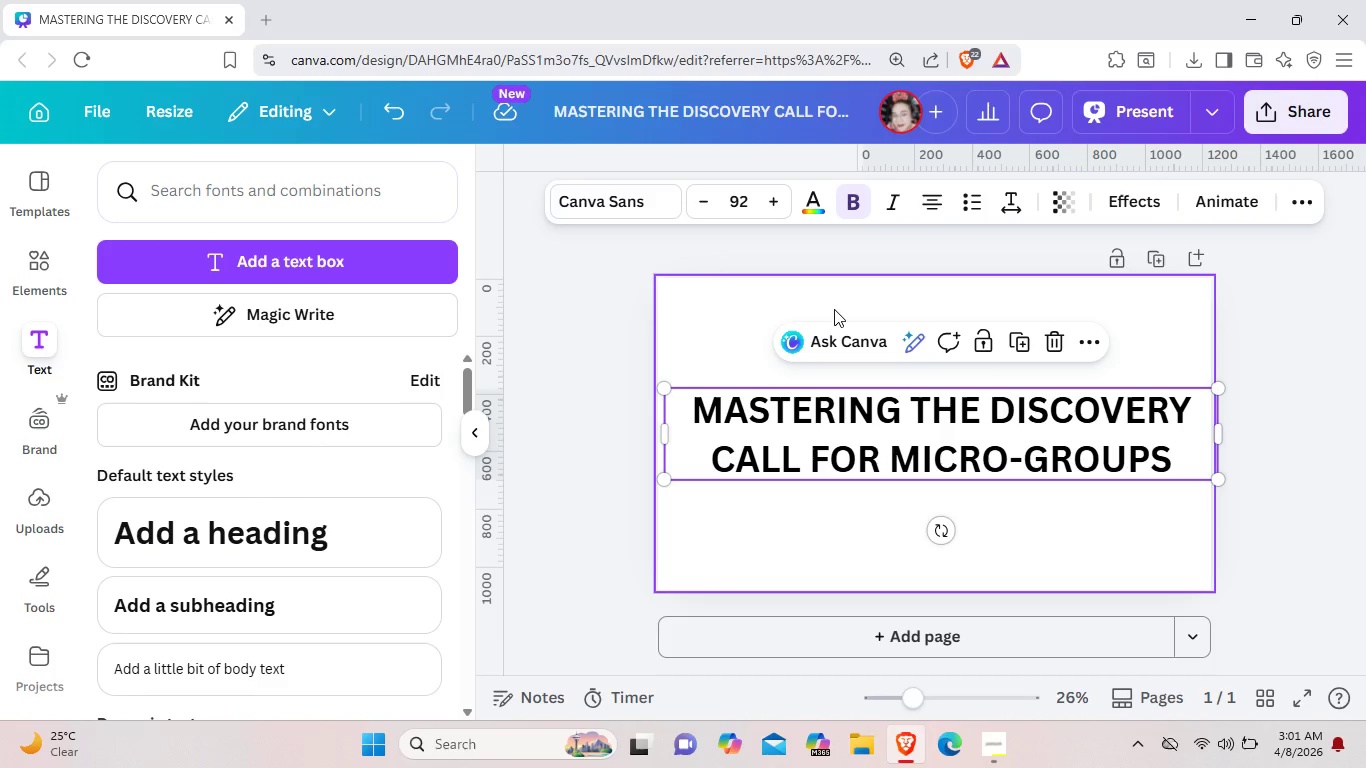 
wait(9.42)
 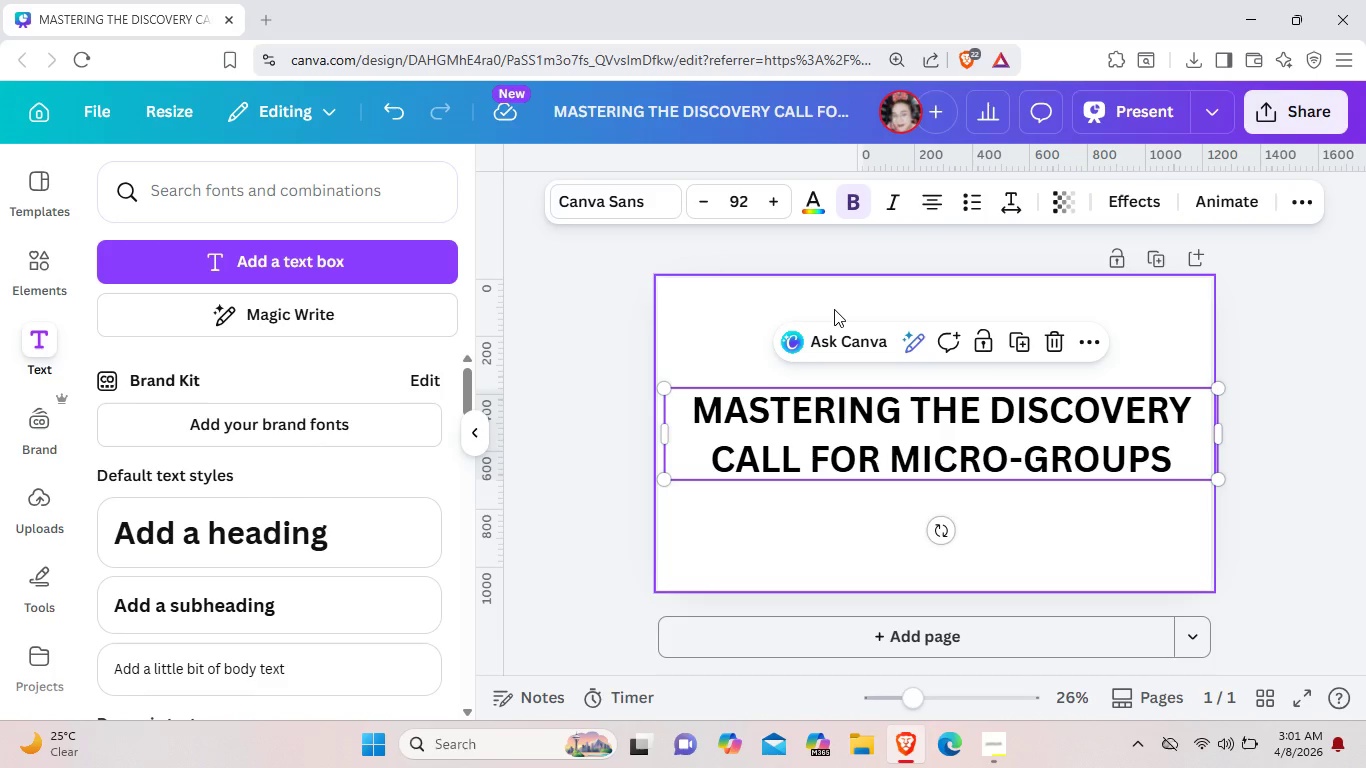 
left_click([320, 678])
 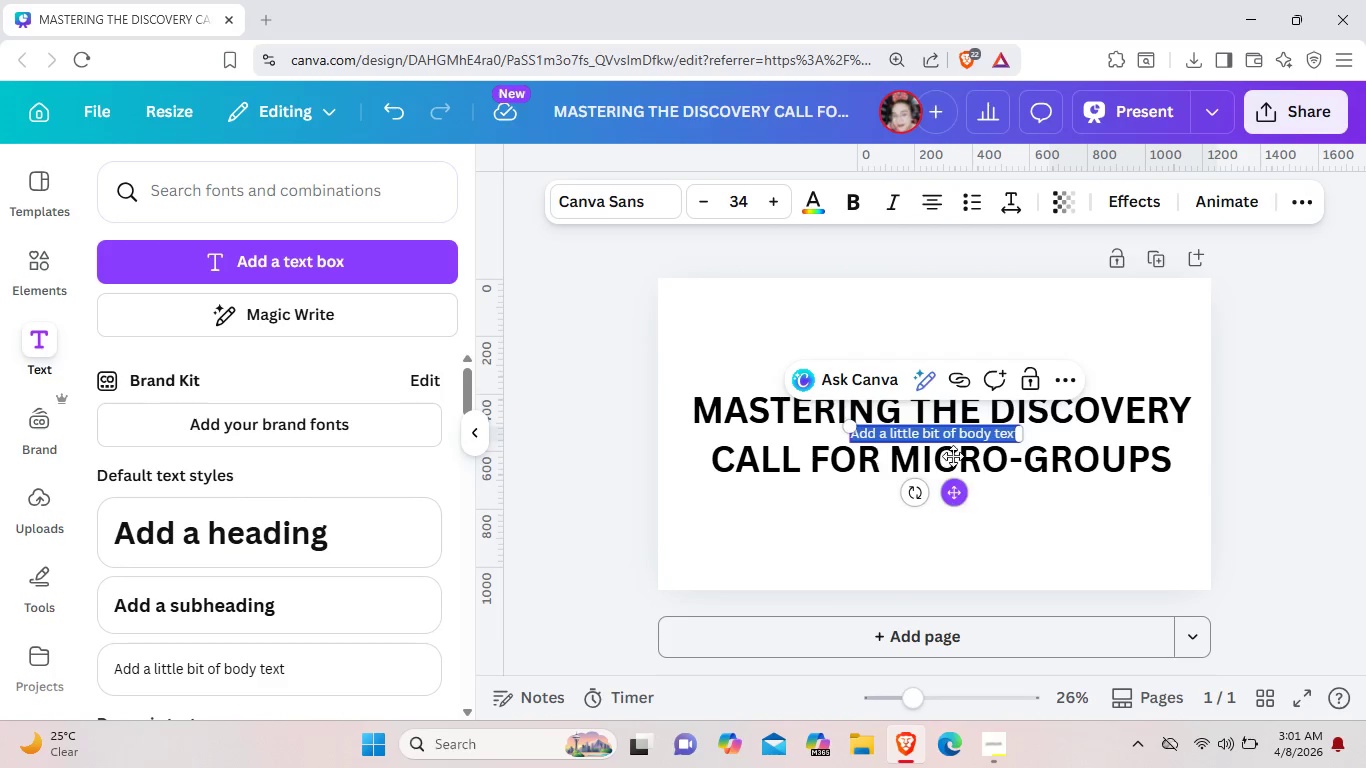 
left_click_drag(start_coordinate=[958, 491], to_coordinate=[831, 387])
 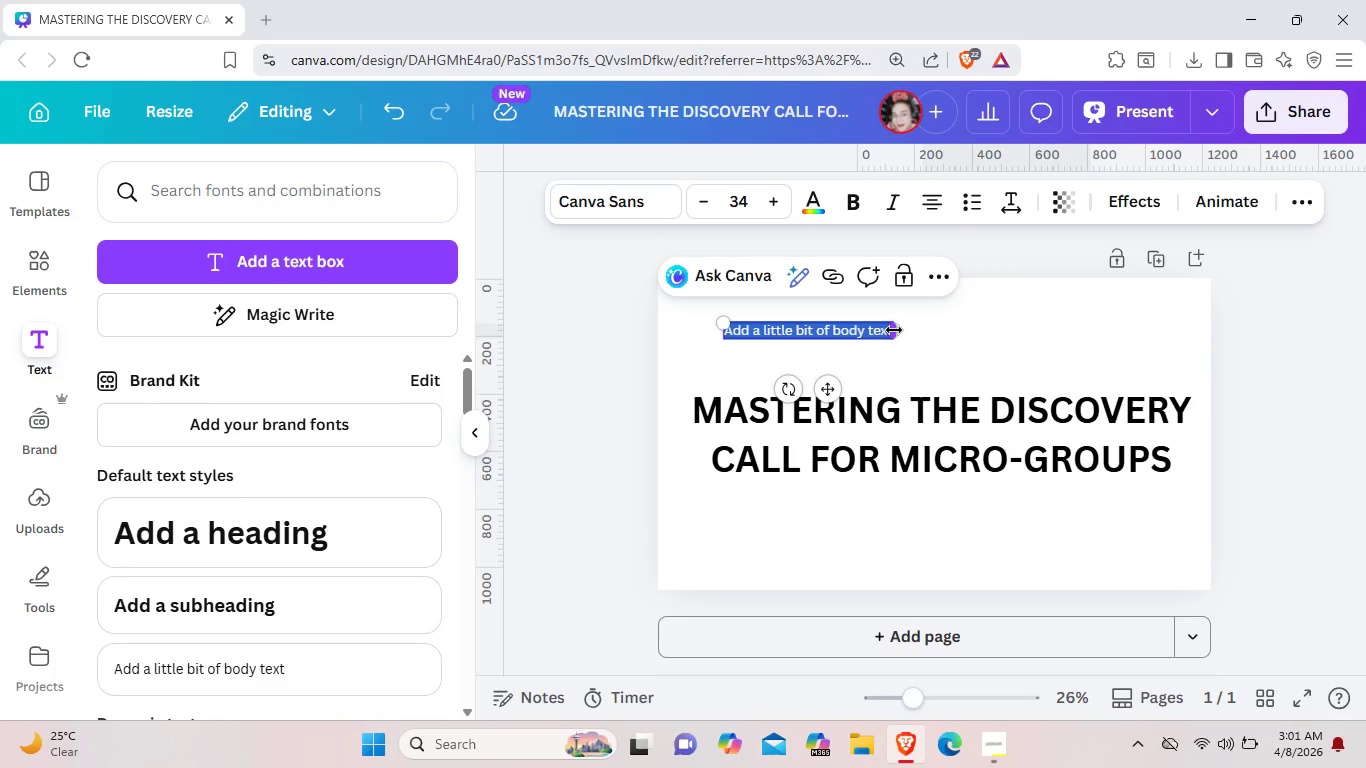 
left_click_drag(start_coordinate=[894, 330], to_coordinate=[929, 330])
 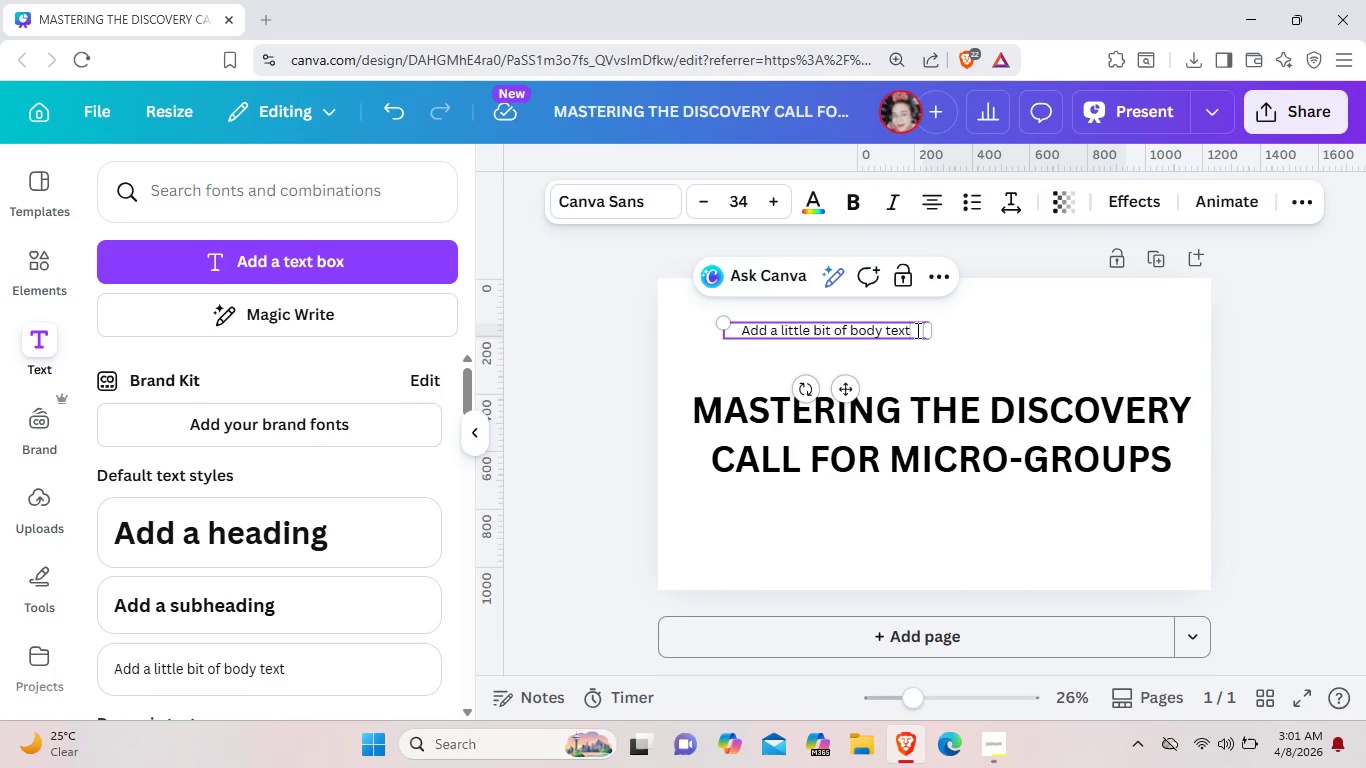 
left_click([918, 329])
 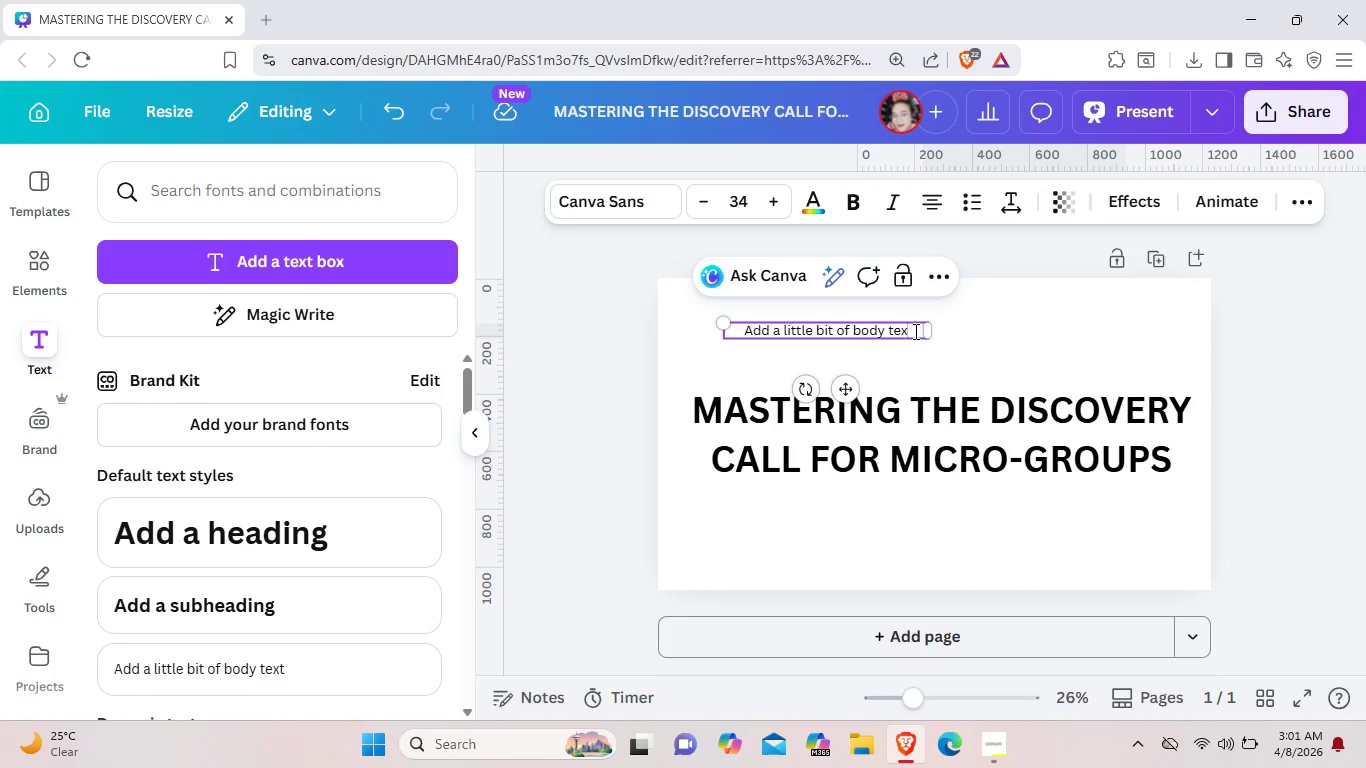 
key(Backspace)
key(Backspace)
key(Backspace)
key(Backspace)
key(Backspace)
key(Backspace)
key(Backspace)
key(Backspace)
key(Backspace)
key(Backspace)
key(Backspace)
key(Backspace)
key(Backspace)
key(Backspace)
key(Backspace)
key(Backspace)
key(Backspace)
key(Backspace)
key(Backspace)
key(Backspace)
key(Backspace)
key(Backspace)
key(Backspace)
key(Backspace)
key(Backspace)
key(Backspace)
key(Backspace)
key(Backspace)
key(Backspace)
type(Ju)
key(Backspace)
key(Backspace)
type(juniper peak employee benefits)
 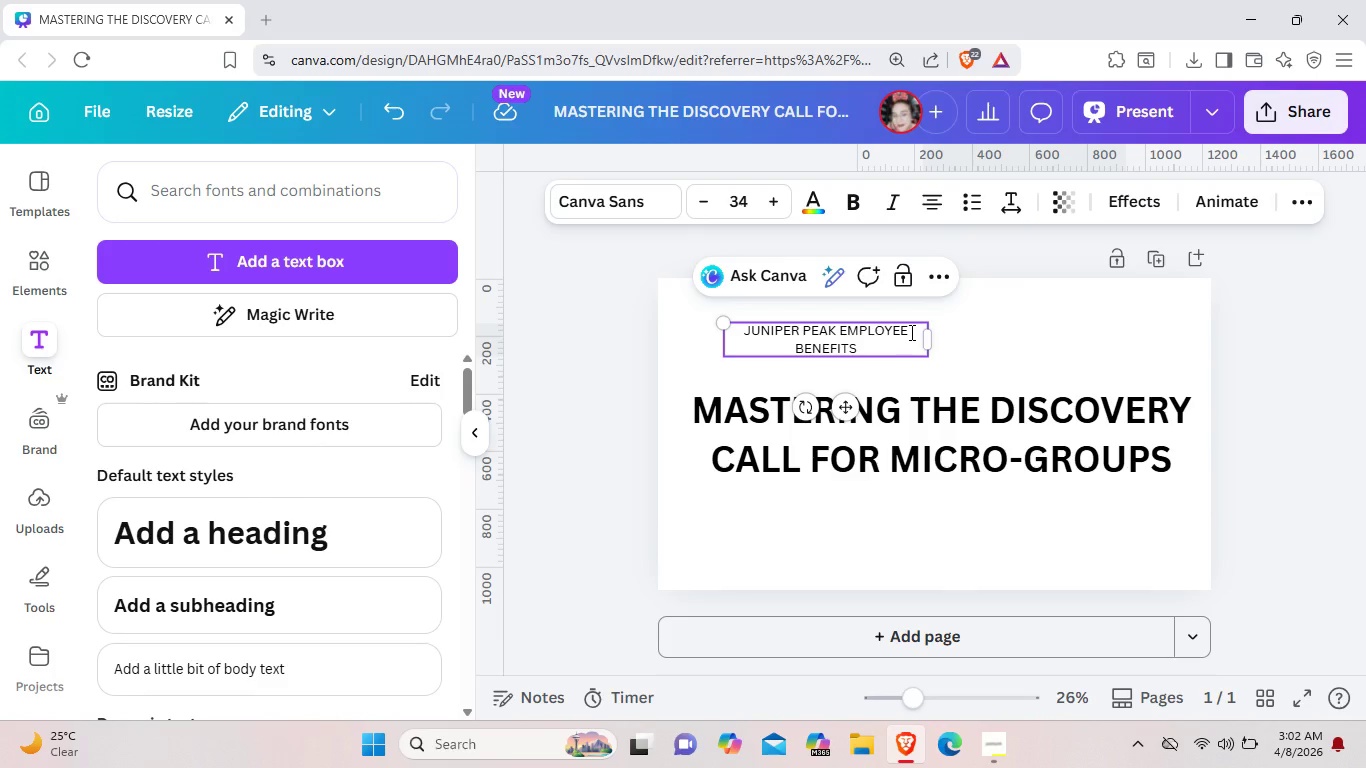 
left_click([879, 327])
 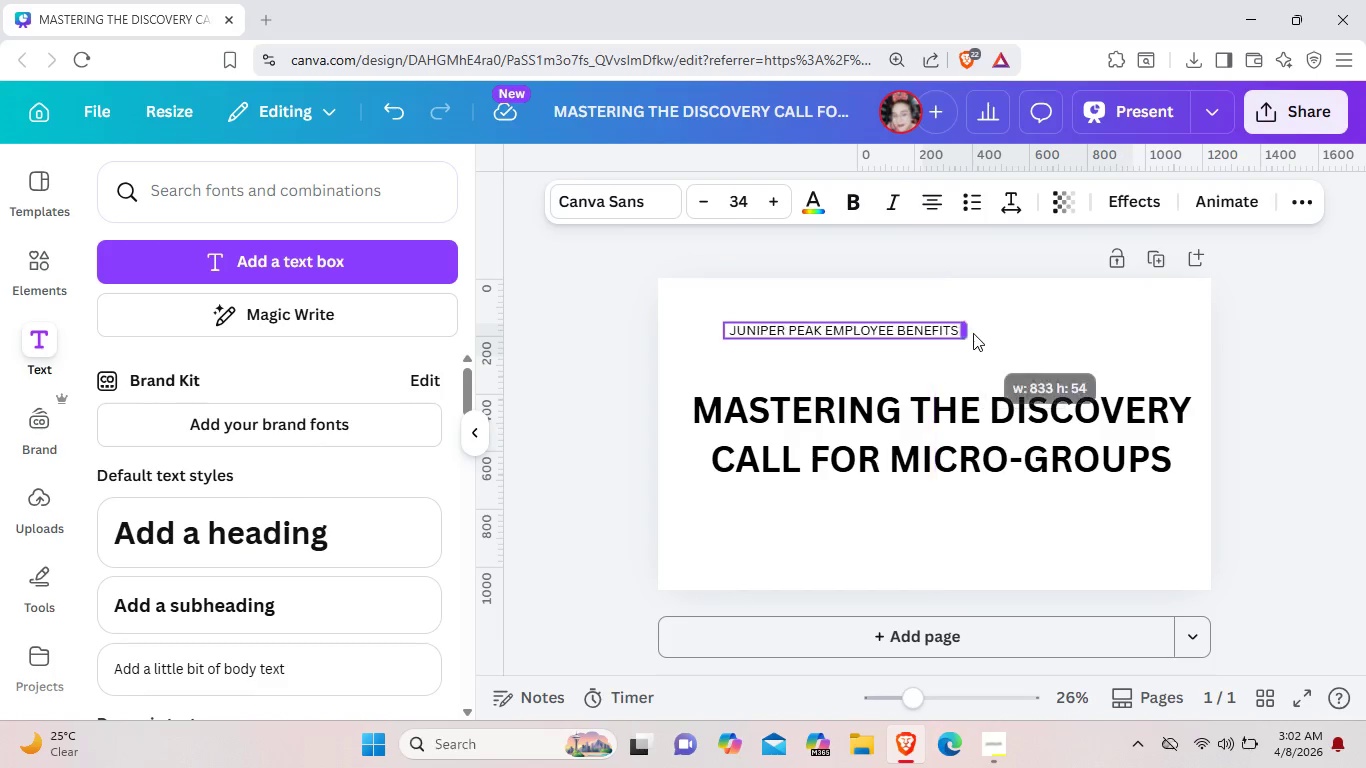 
left_click_drag(start_coordinate=[933, 340], to_coordinate=[973, 333])
 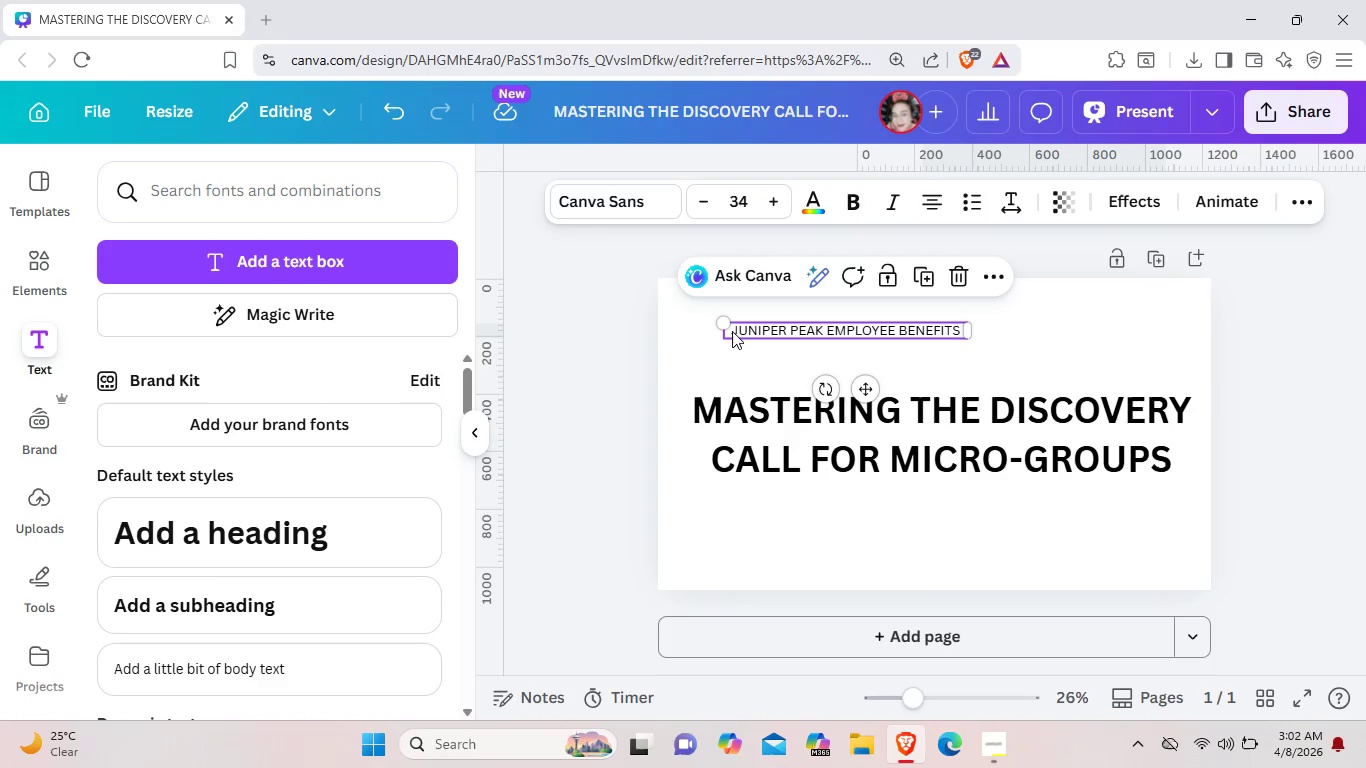 
left_click([732, 331])
 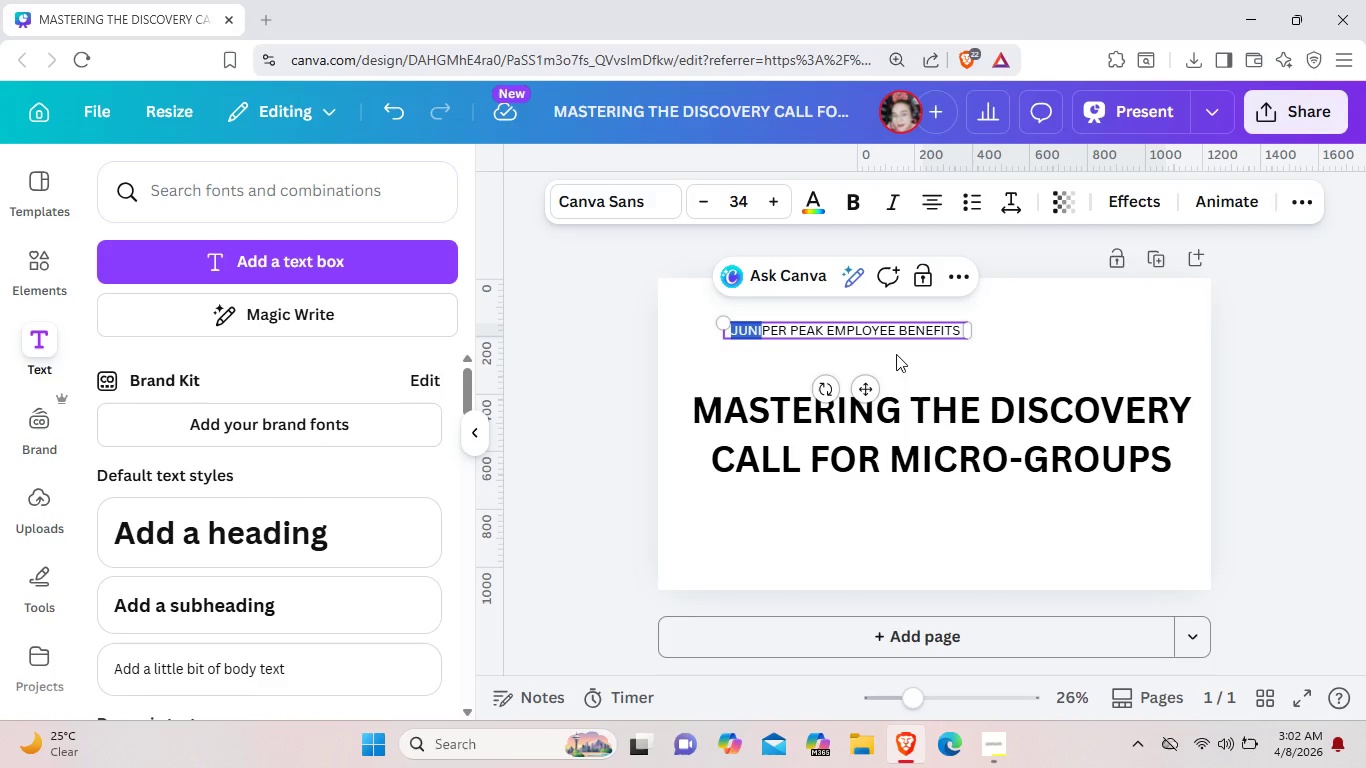 
left_click_drag(start_coordinate=[734, 331], to_coordinate=[961, 334])
 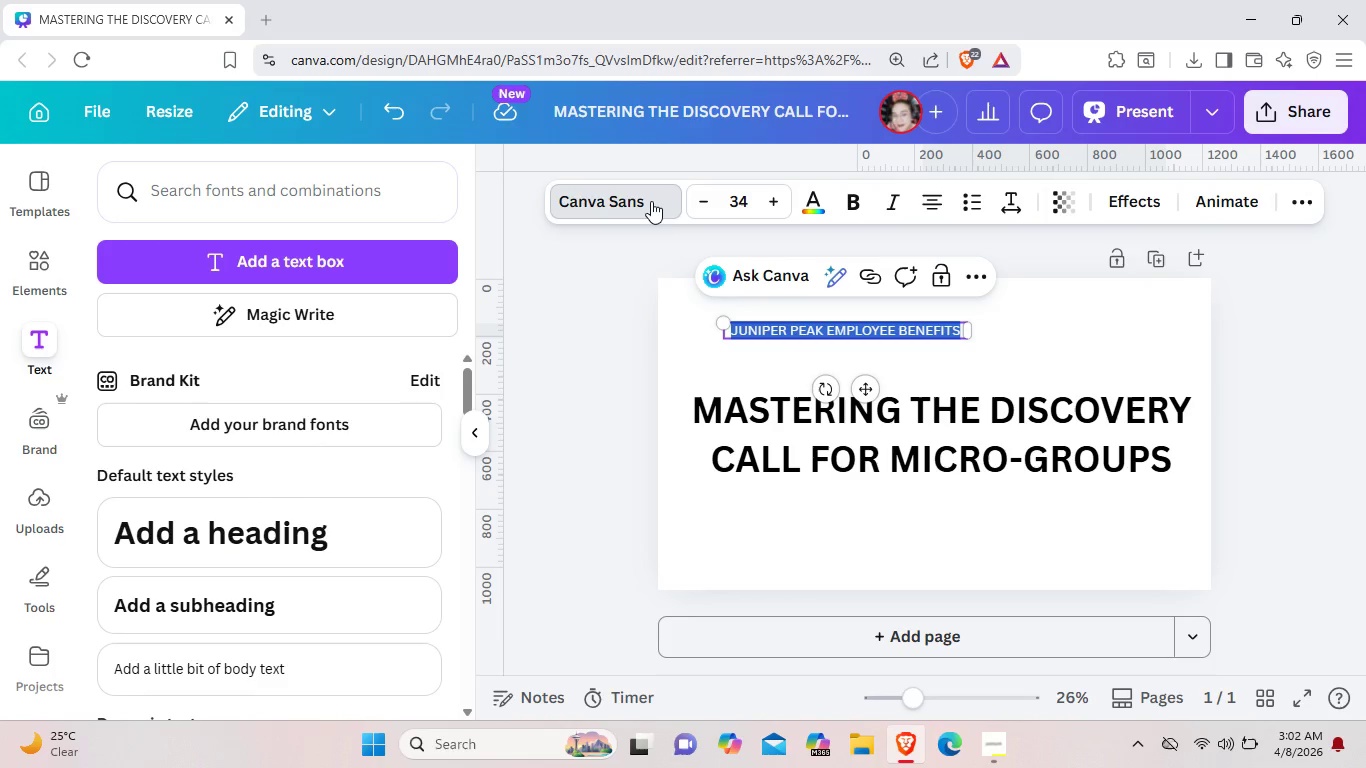 
left_click([651, 201])
 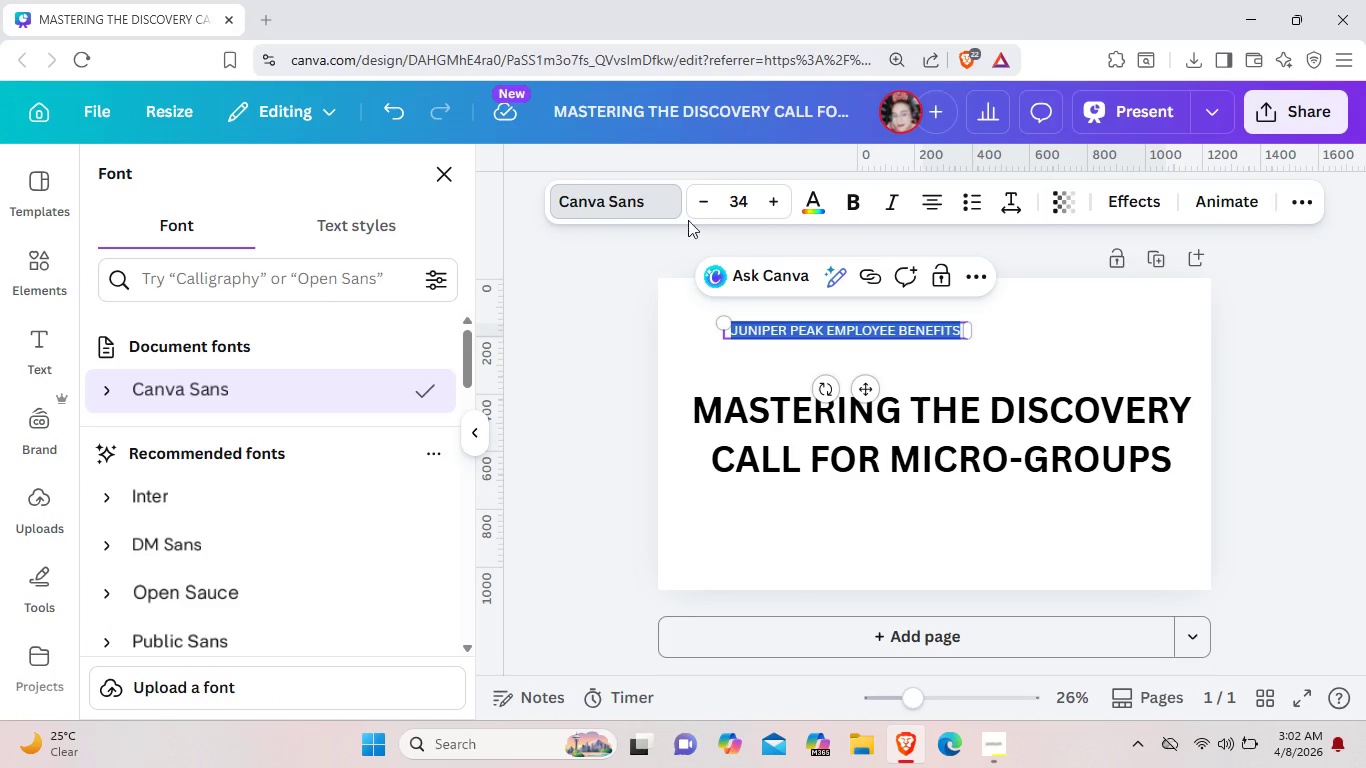 
left_click([819, 197])
 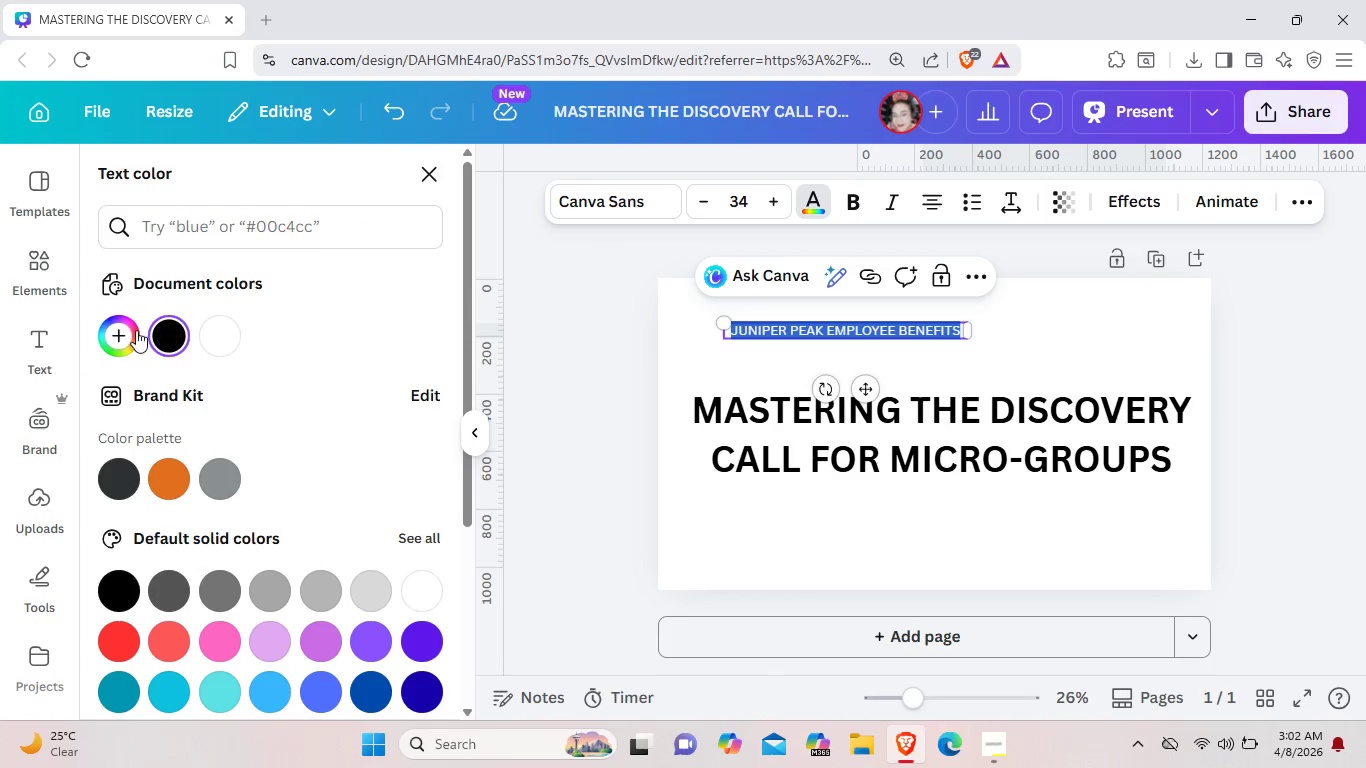 
left_click([121, 330])
 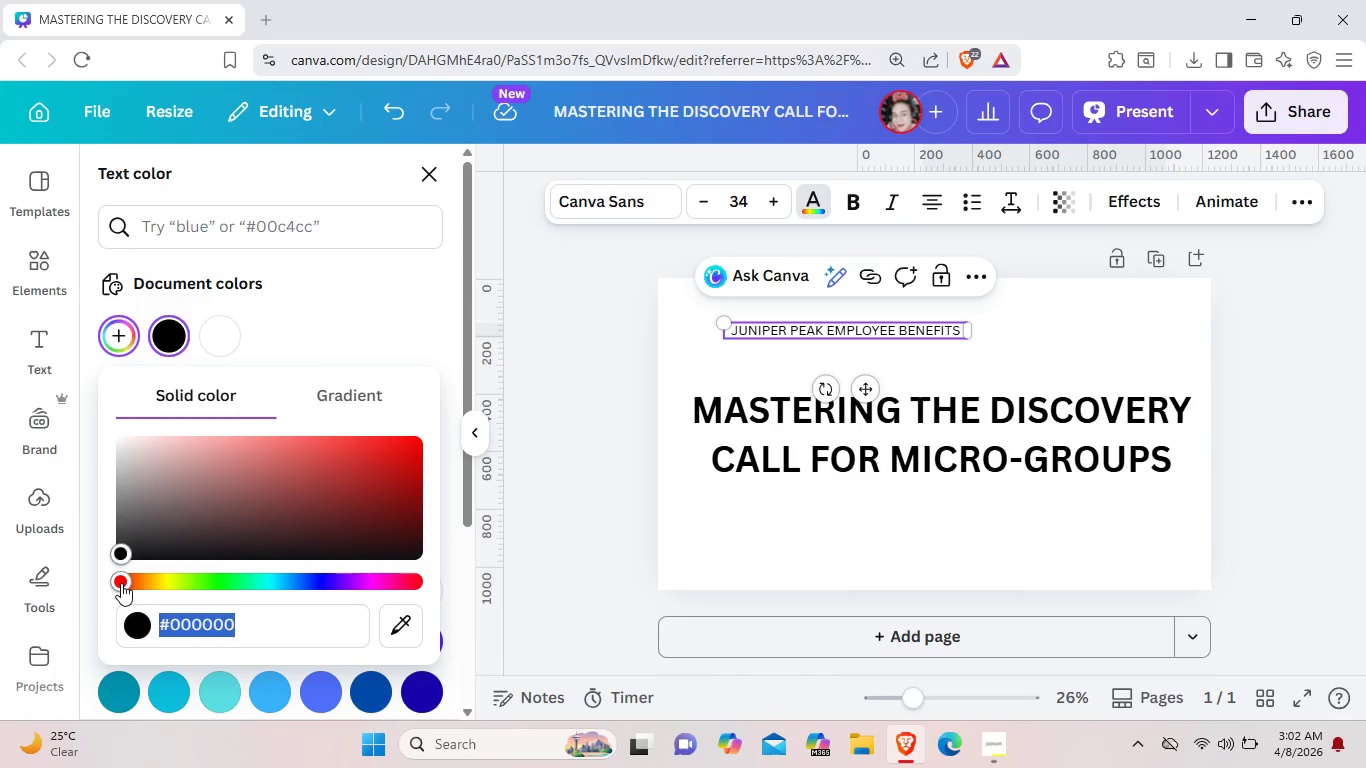 
left_click_drag(start_coordinate=[120, 583], to_coordinate=[259, 601])
 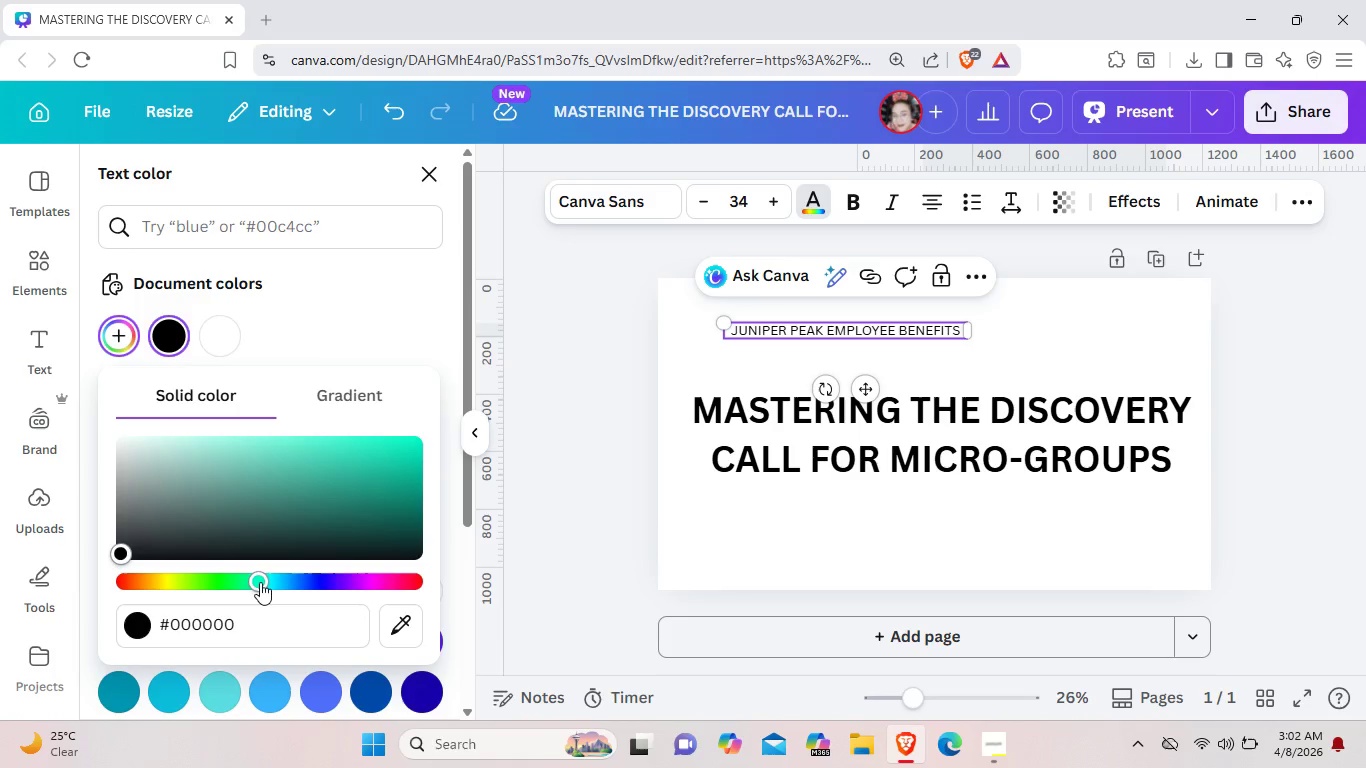 
left_click_drag(start_coordinate=[260, 582], to_coordinate=[251, 581])
 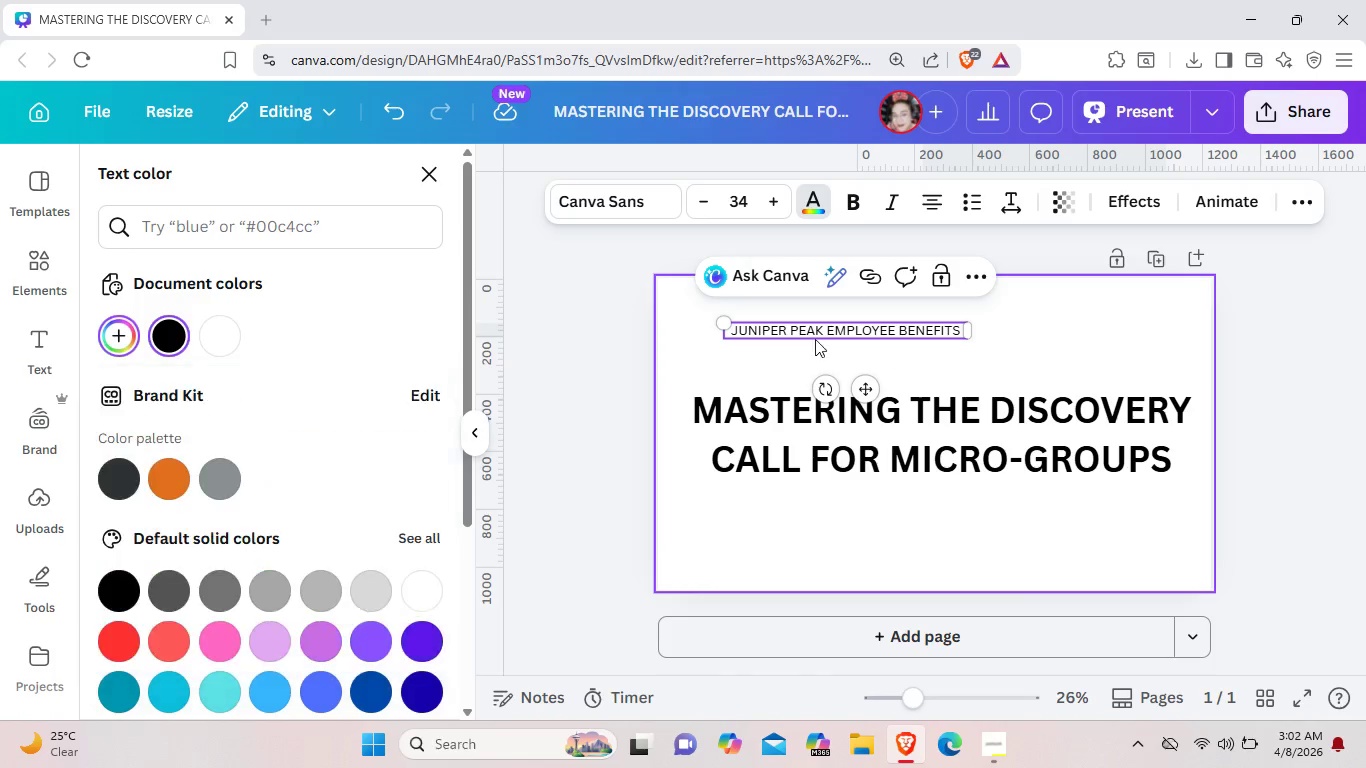 
left_click([883, 348])
 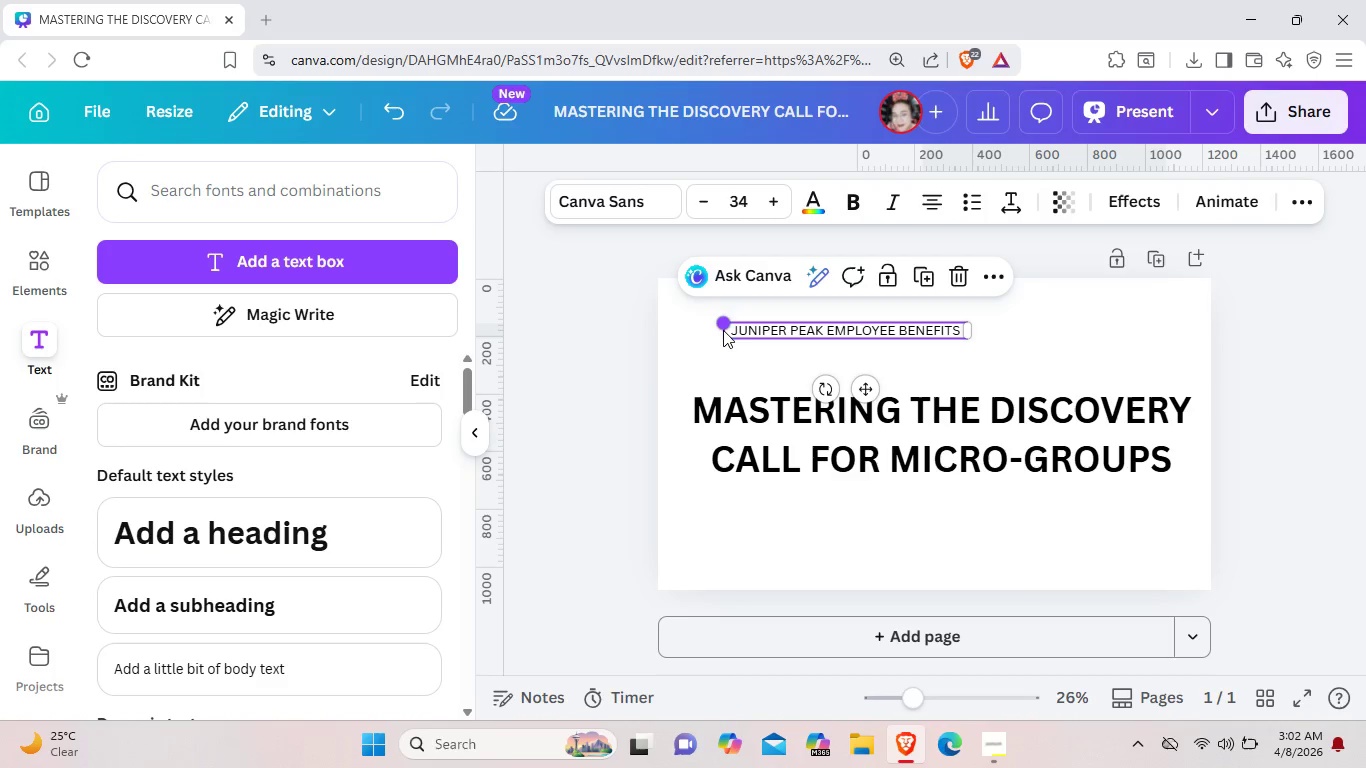 
double_click([723, 329])
 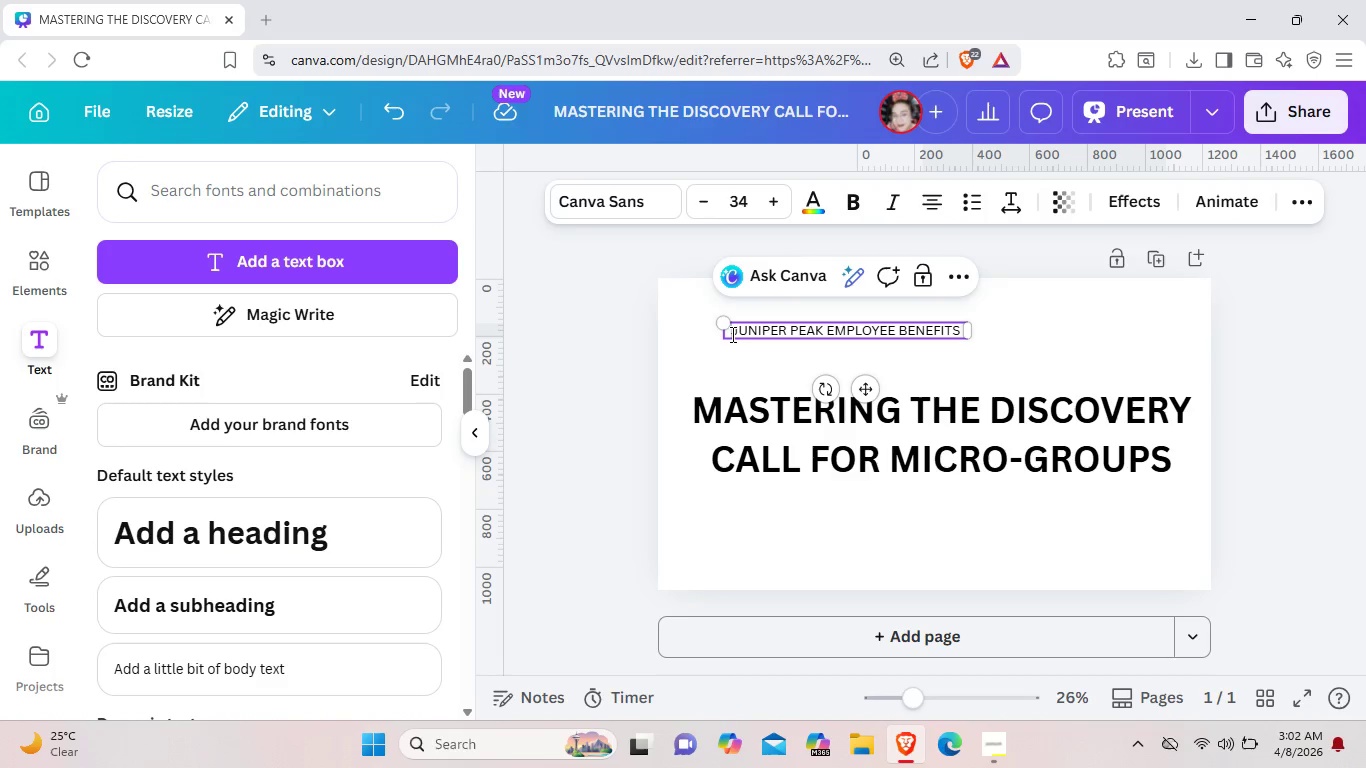 
left_click([731, 334])
 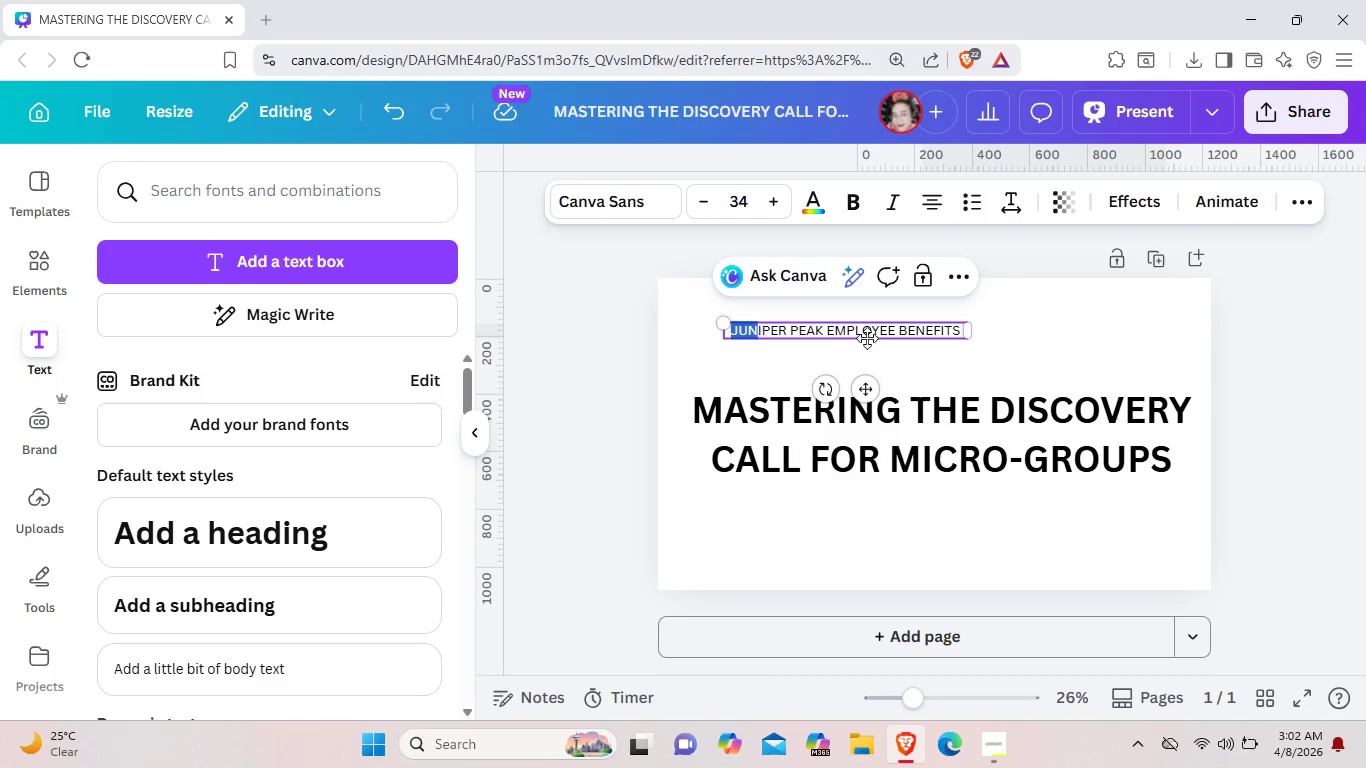 
left_click_drag(start_coordinate=[731, 334], to_coordinate=[965, 334])
 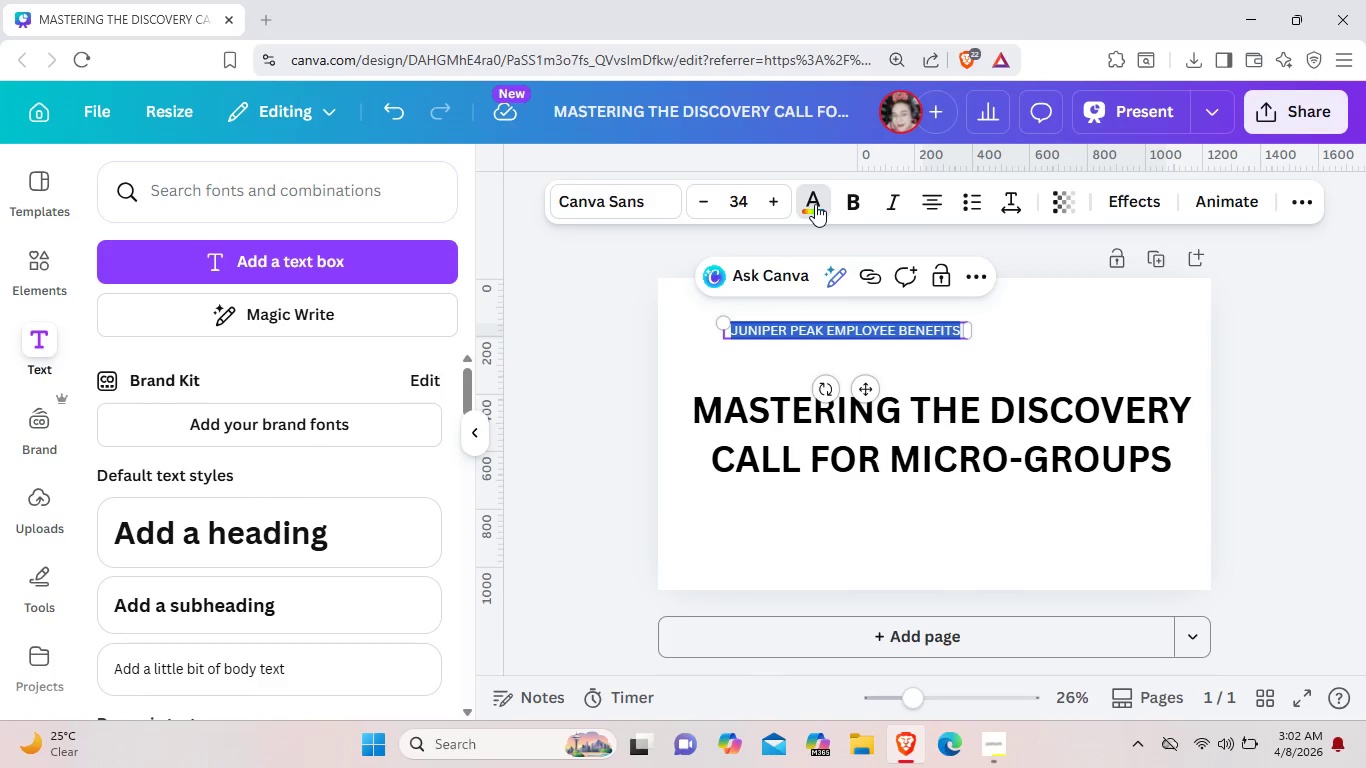 
left_click([815, 204])
 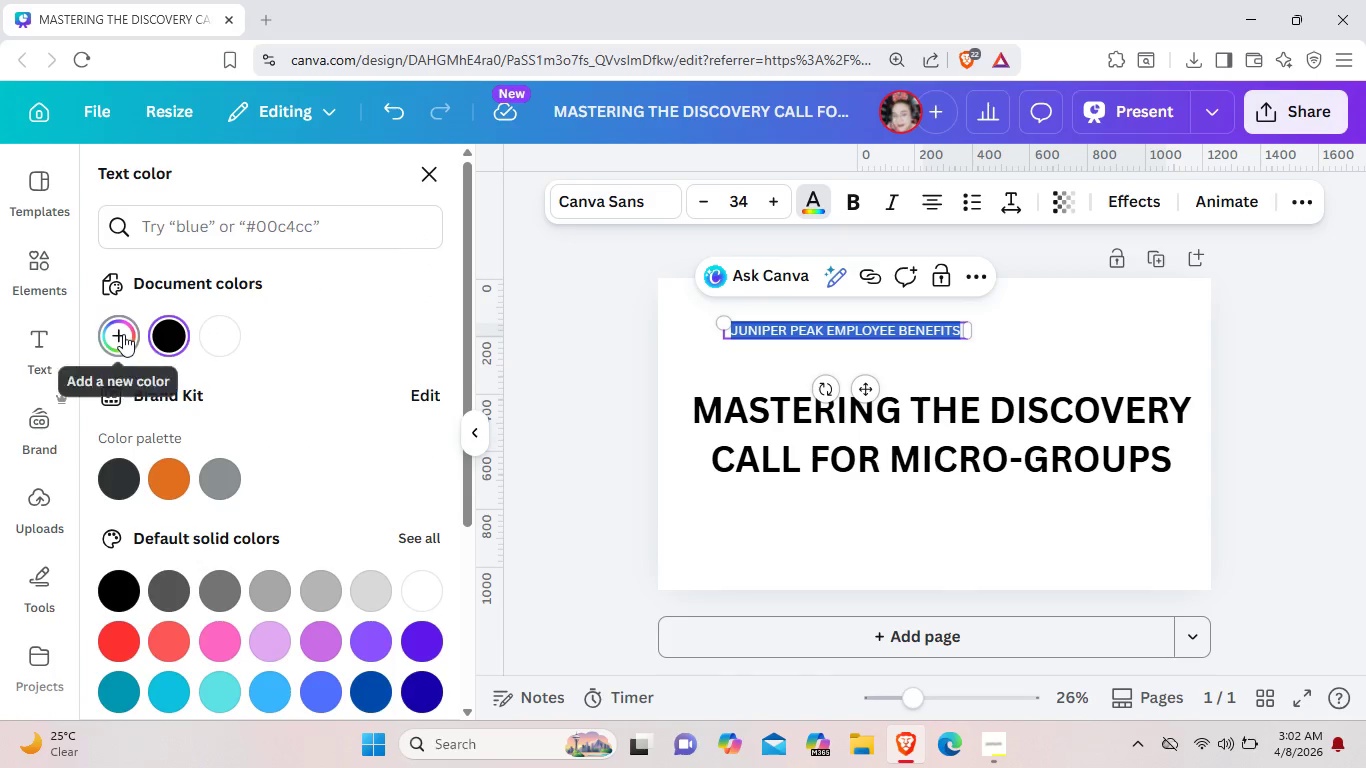 
left_click([123, 334])
 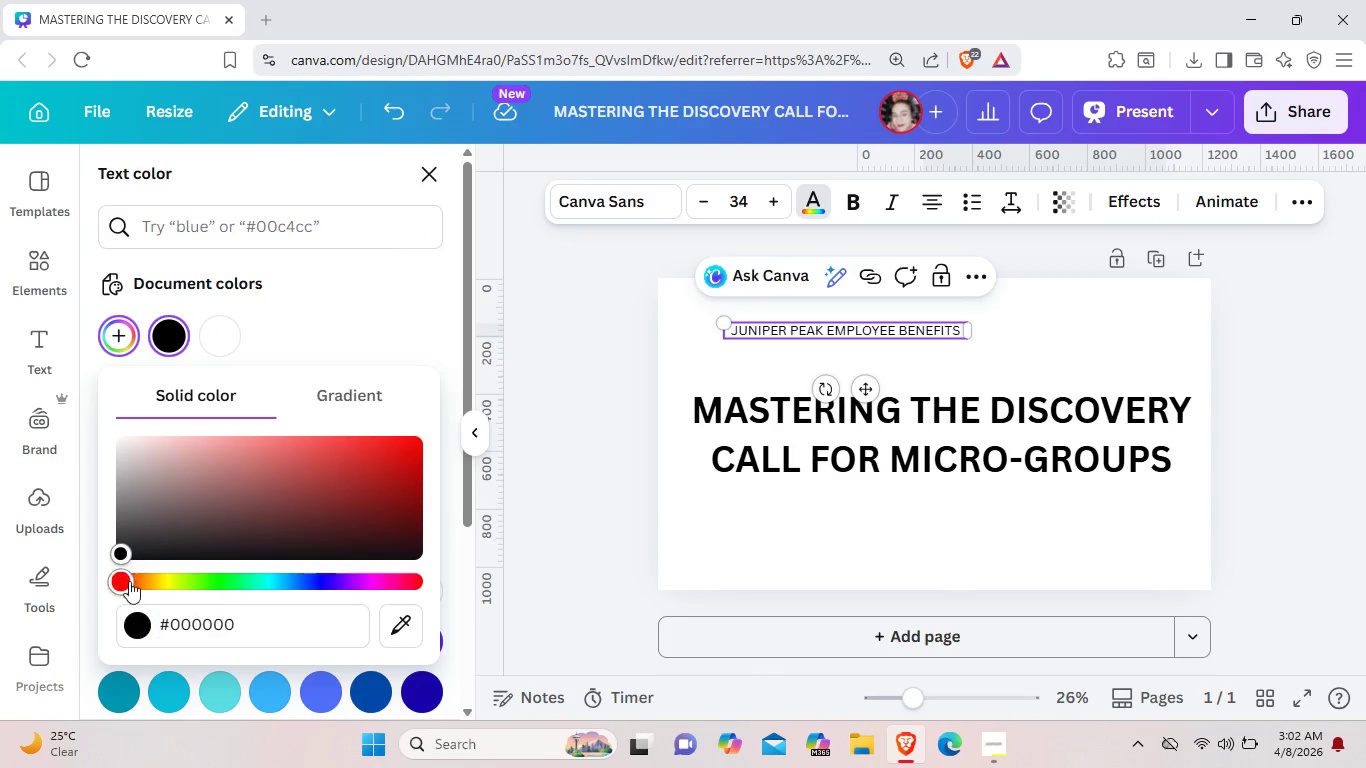 
left_click_drag(start_coordinate=[122, 580], to_coordinate=[240, 587])
 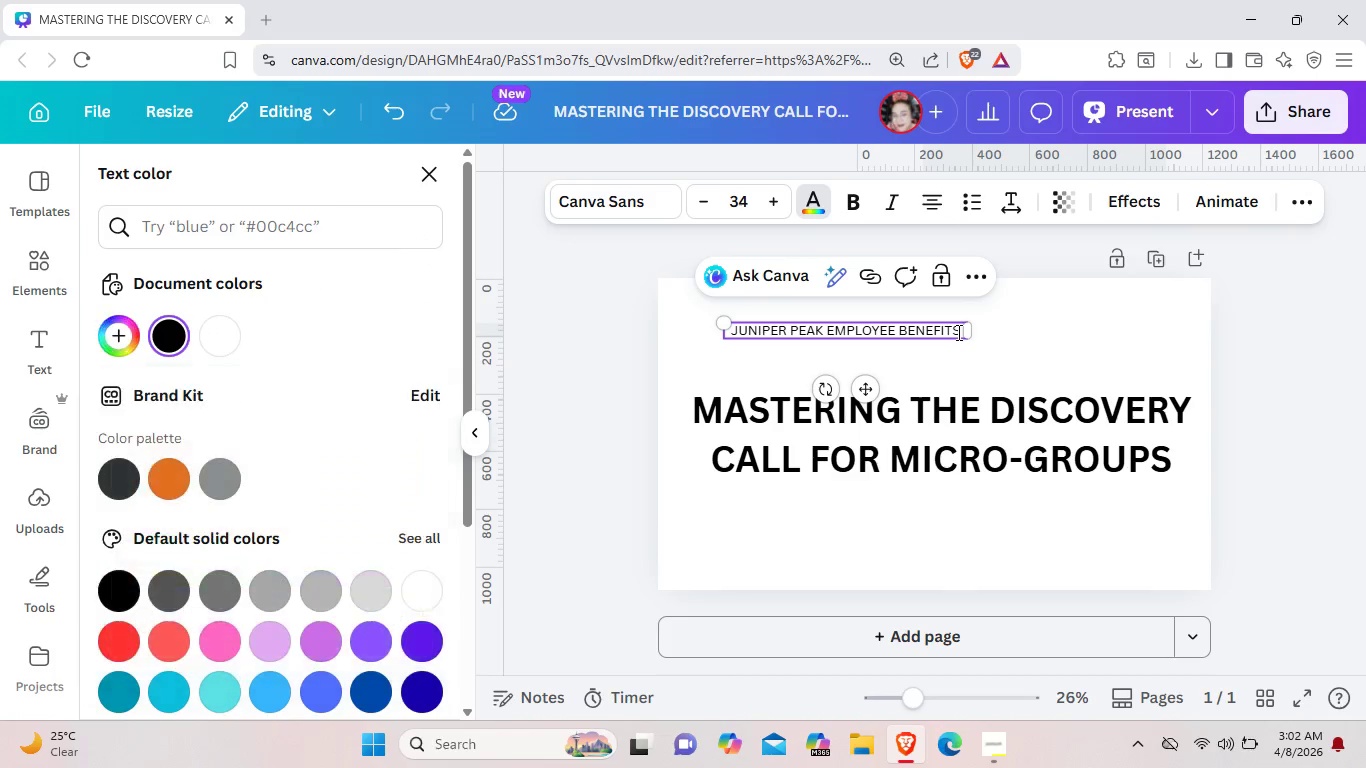 
left_click([957, 332])
 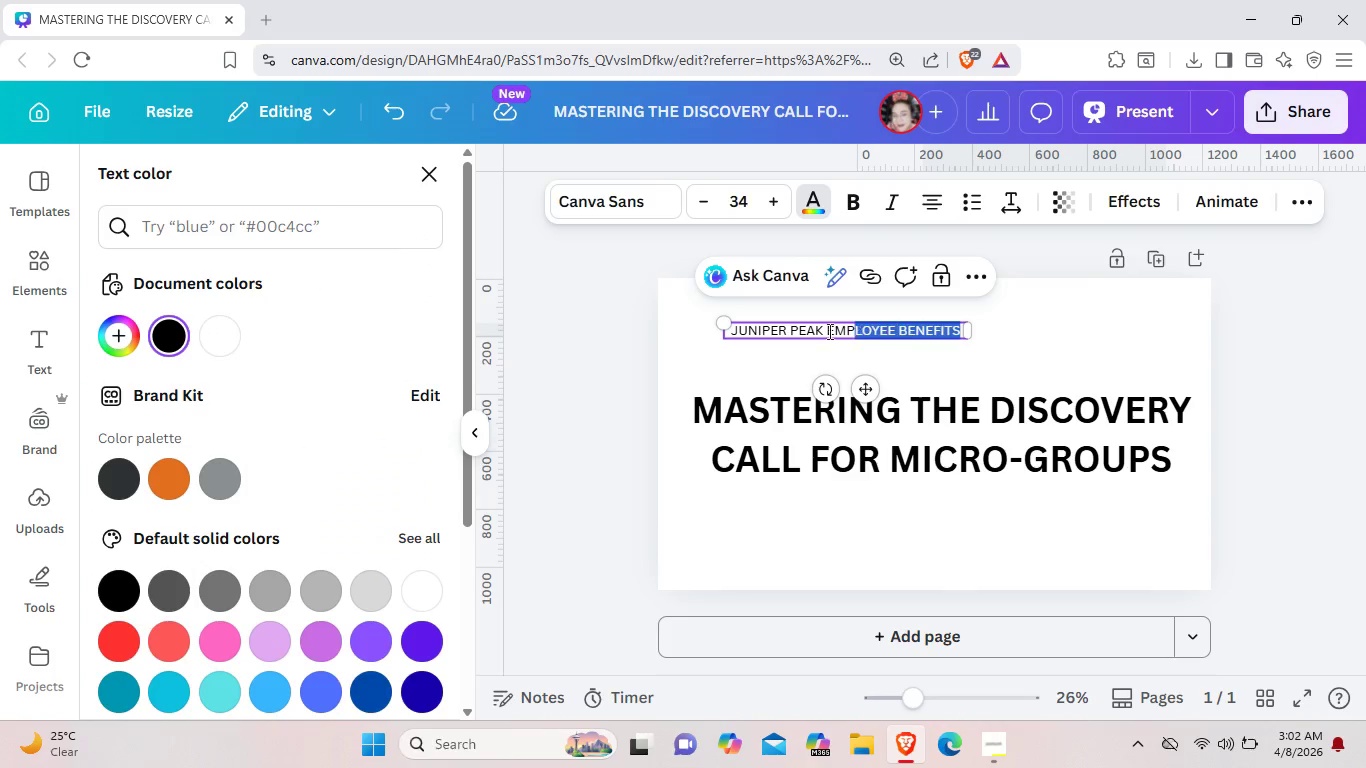 
left_click_drag(start_coordinate=[963, 331], to_coordinate=[728, 339])
 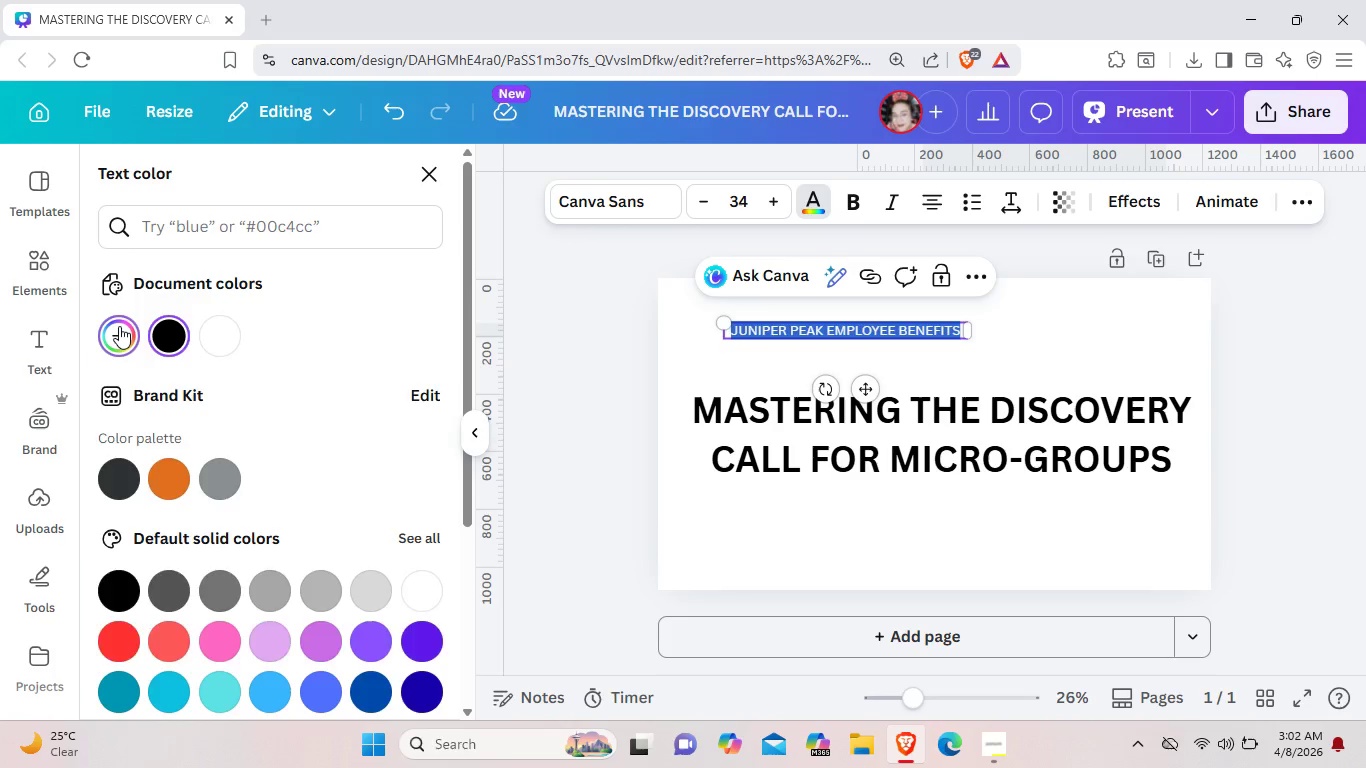 
left_click([119, 326])
 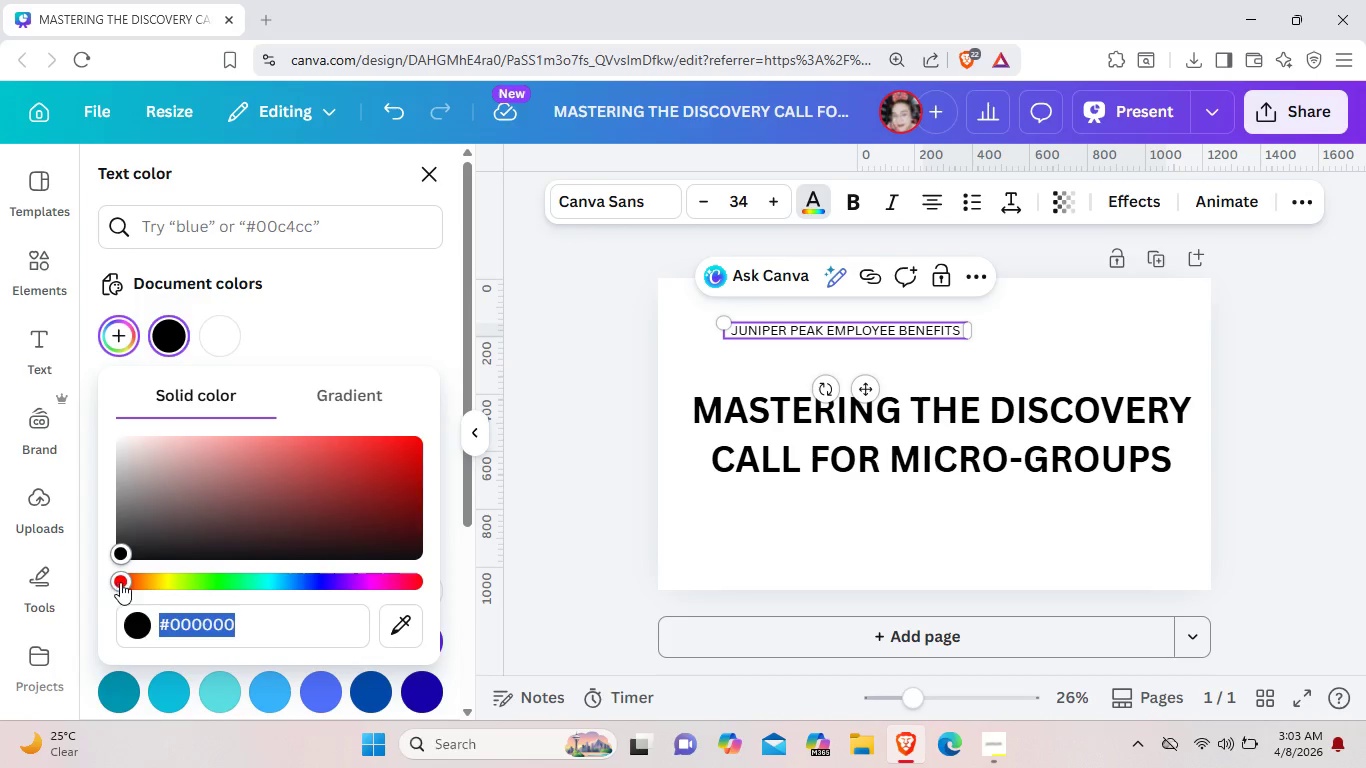 
left_click_drag(start_coordinate=[121, 581], to_coordinate=[195, 578])
 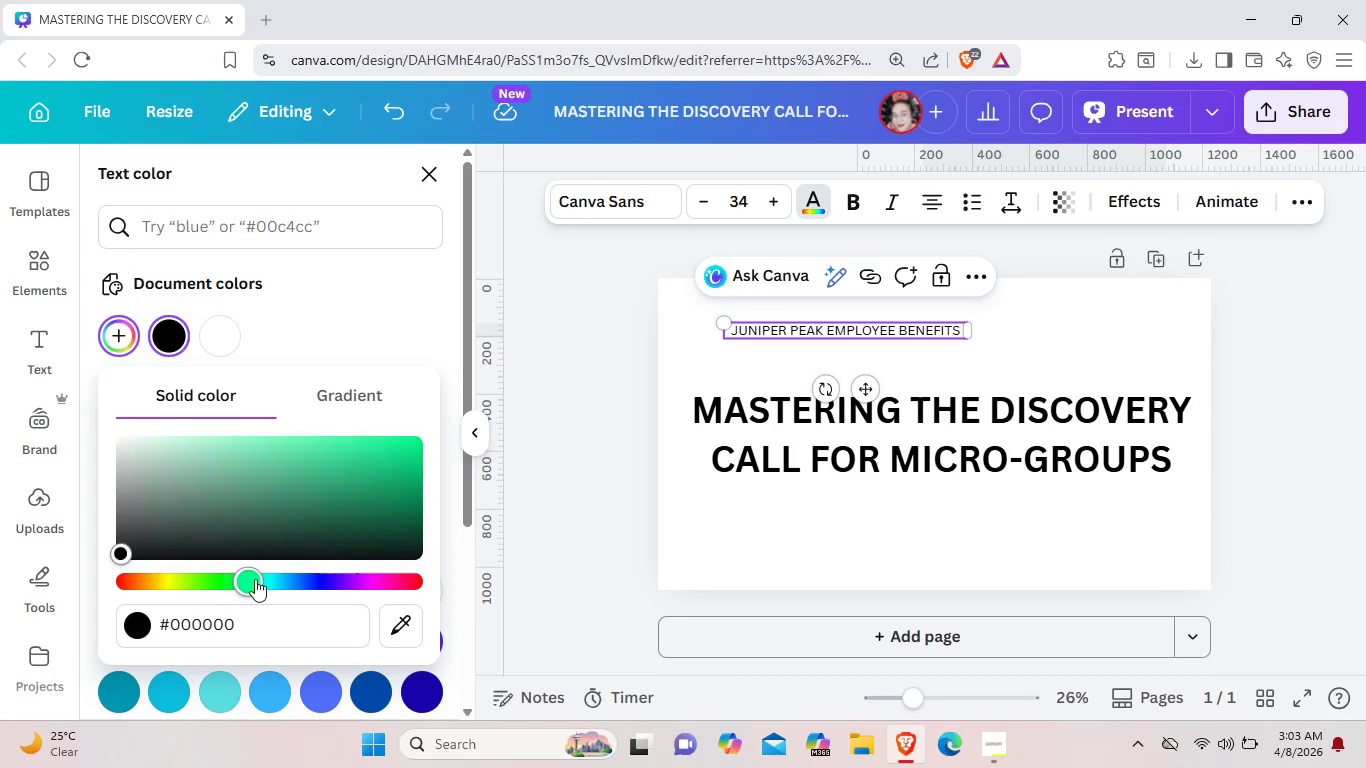 
left_click_drag(start_coordinate=[195, 578], to_coordinate=[245, 577])
 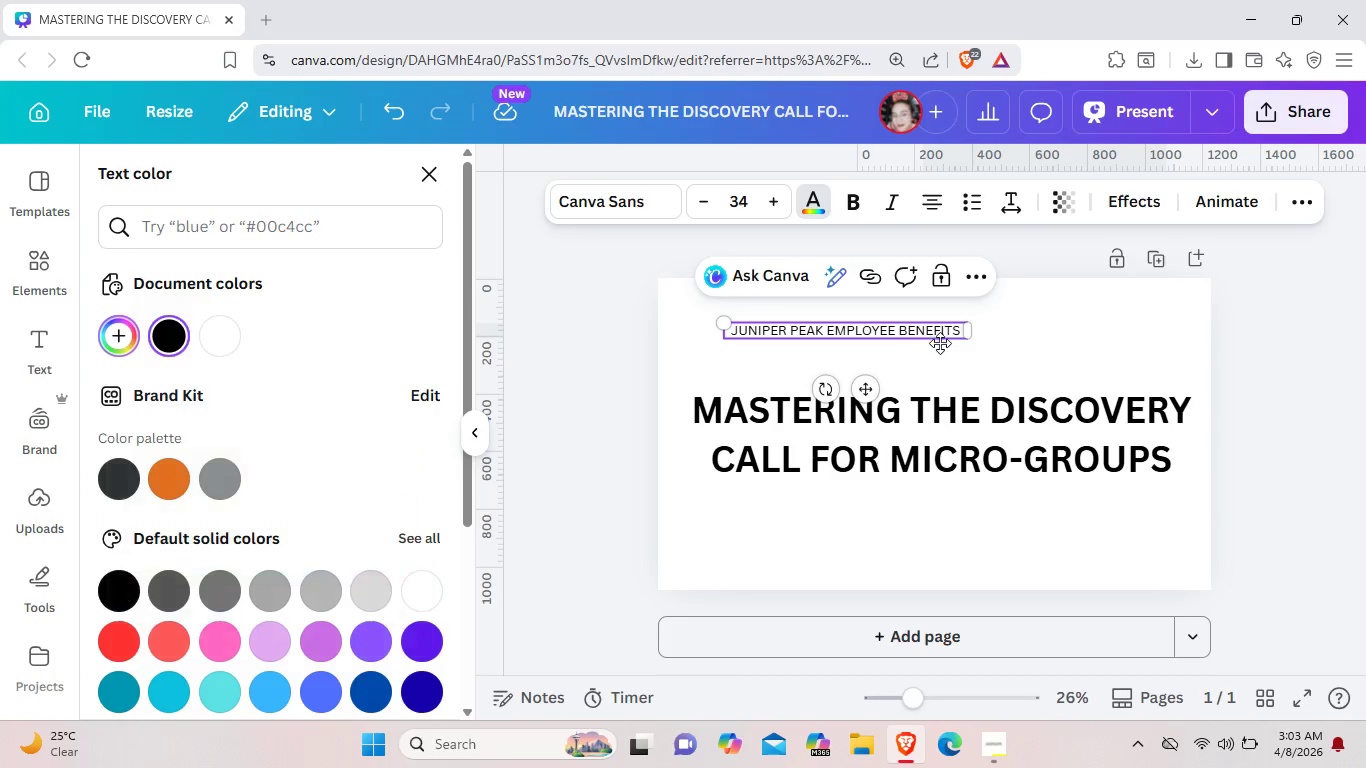 
left_click([936, 340])
 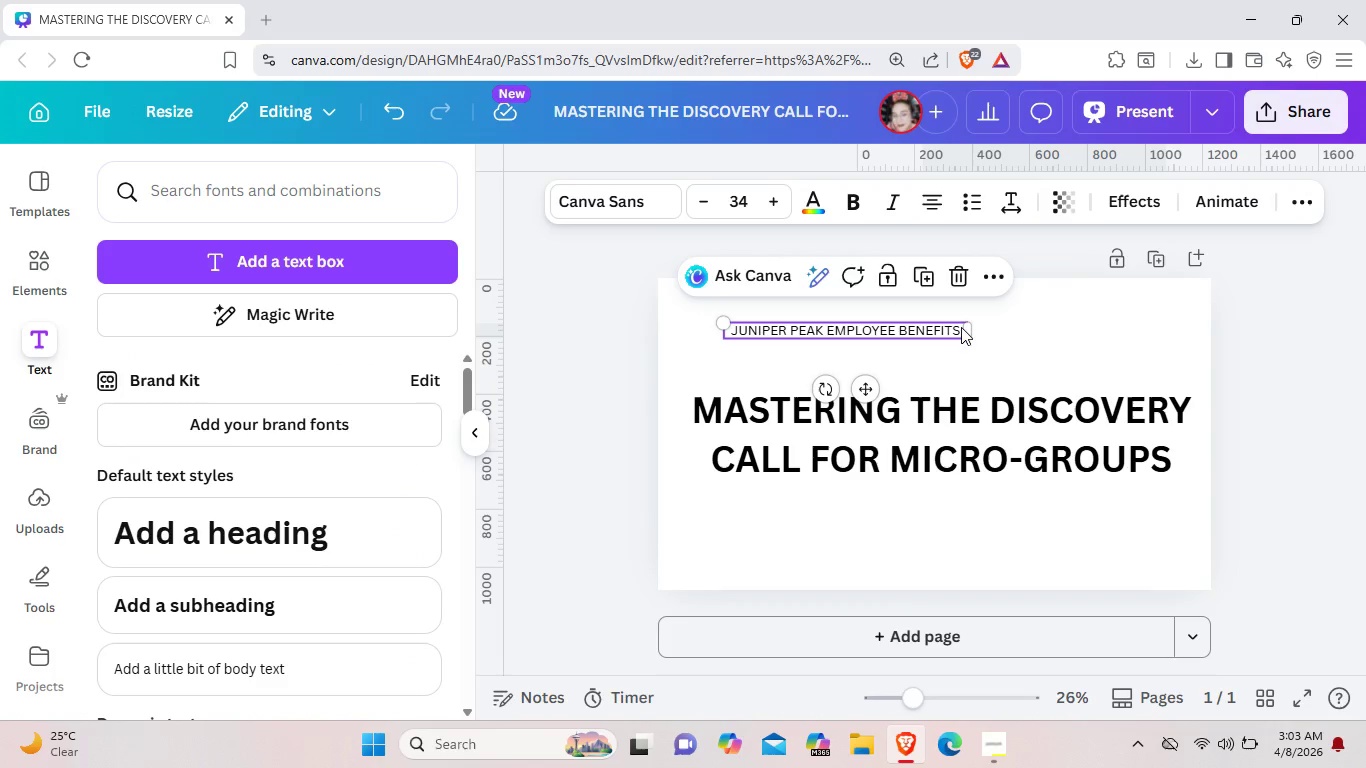 
double_click([961, 327])
 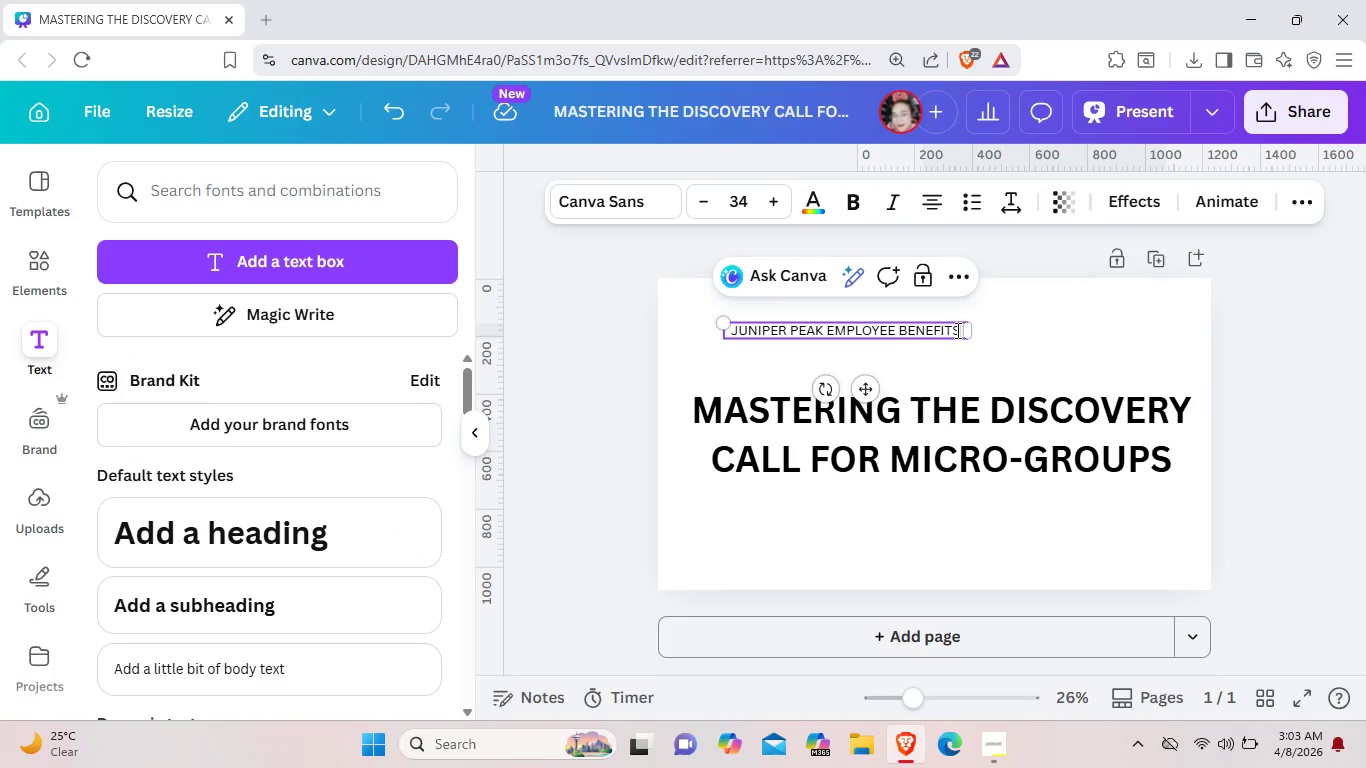 
left_click_drag(start_coordinate=[960, 328], to_coordinate=[742, 340])
 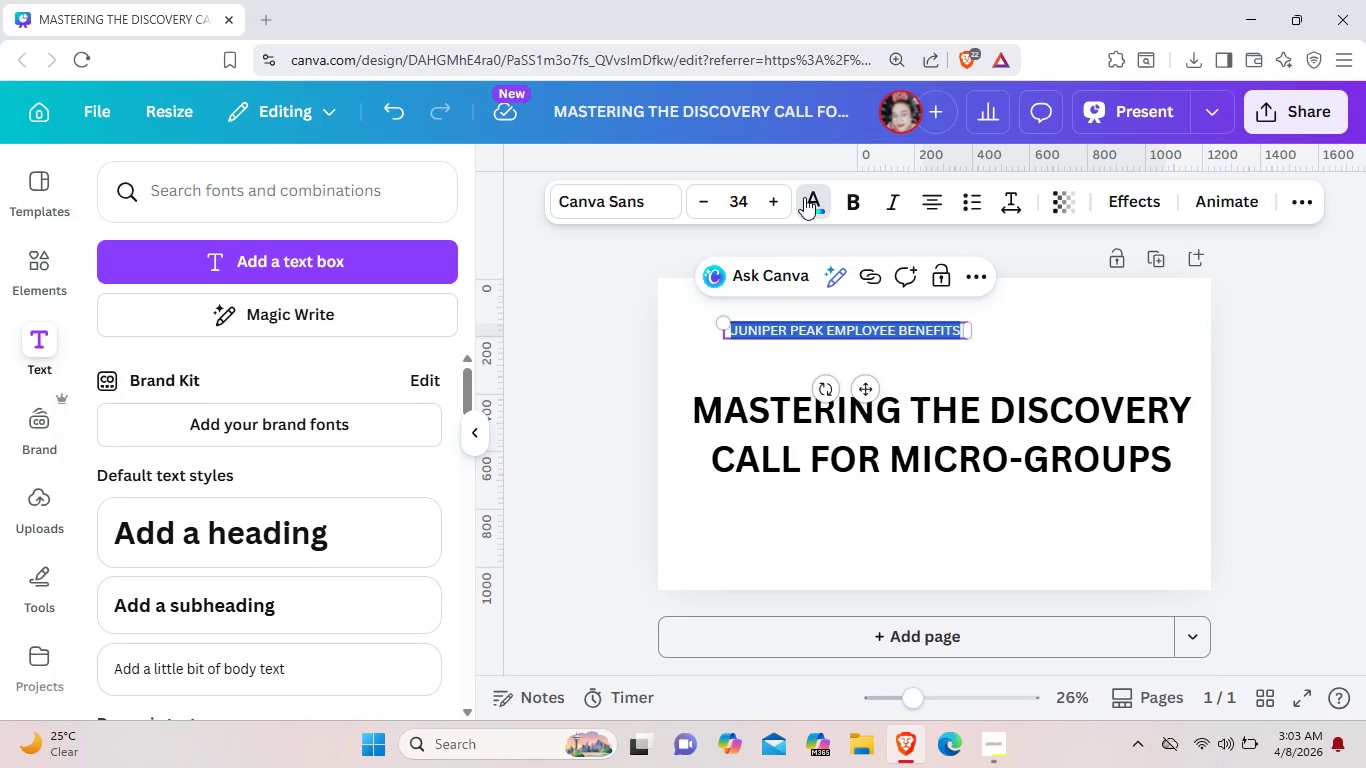 
left_click([804, 197])
 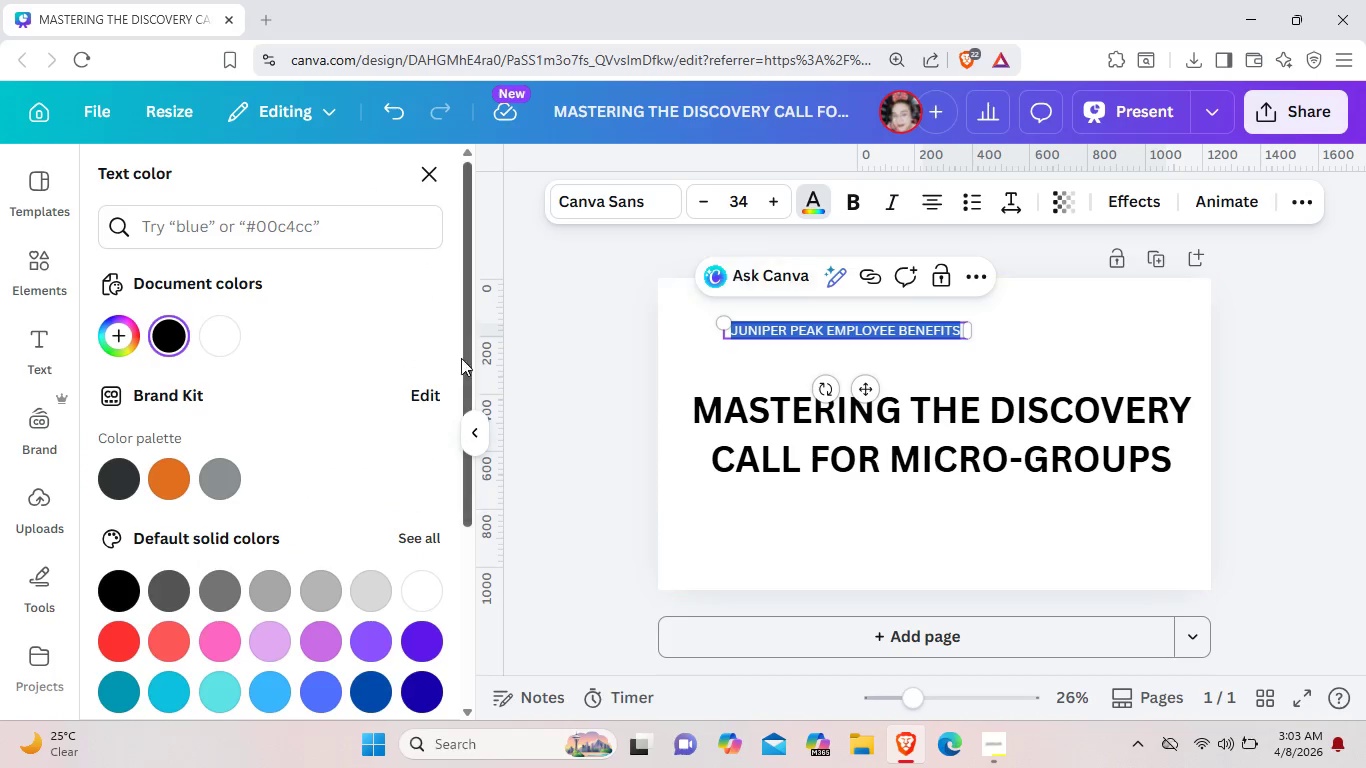 
scroll: coordinate [210, 617], scroll_direction: down, amount: 2.0
 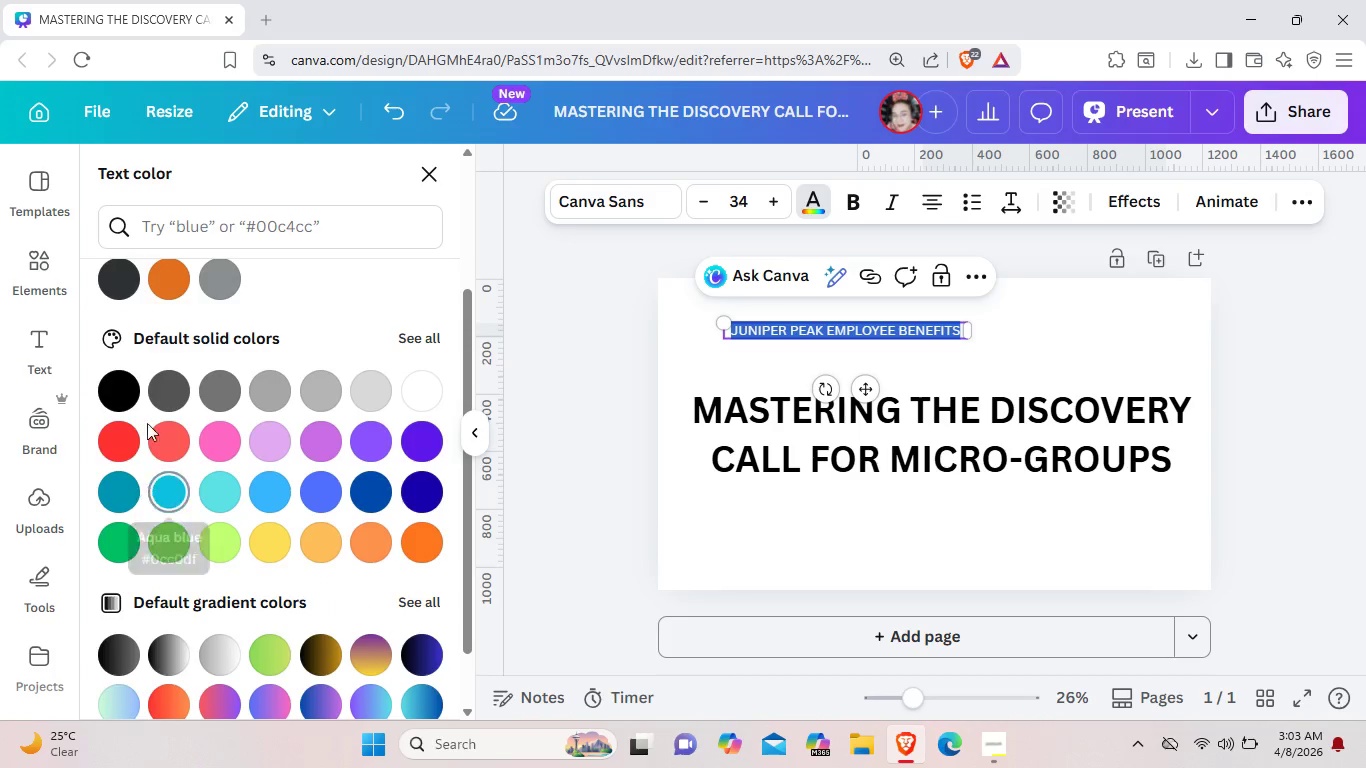 
scroll: coordinate [132, 374], scroll_direction: up, amount: 4.0
 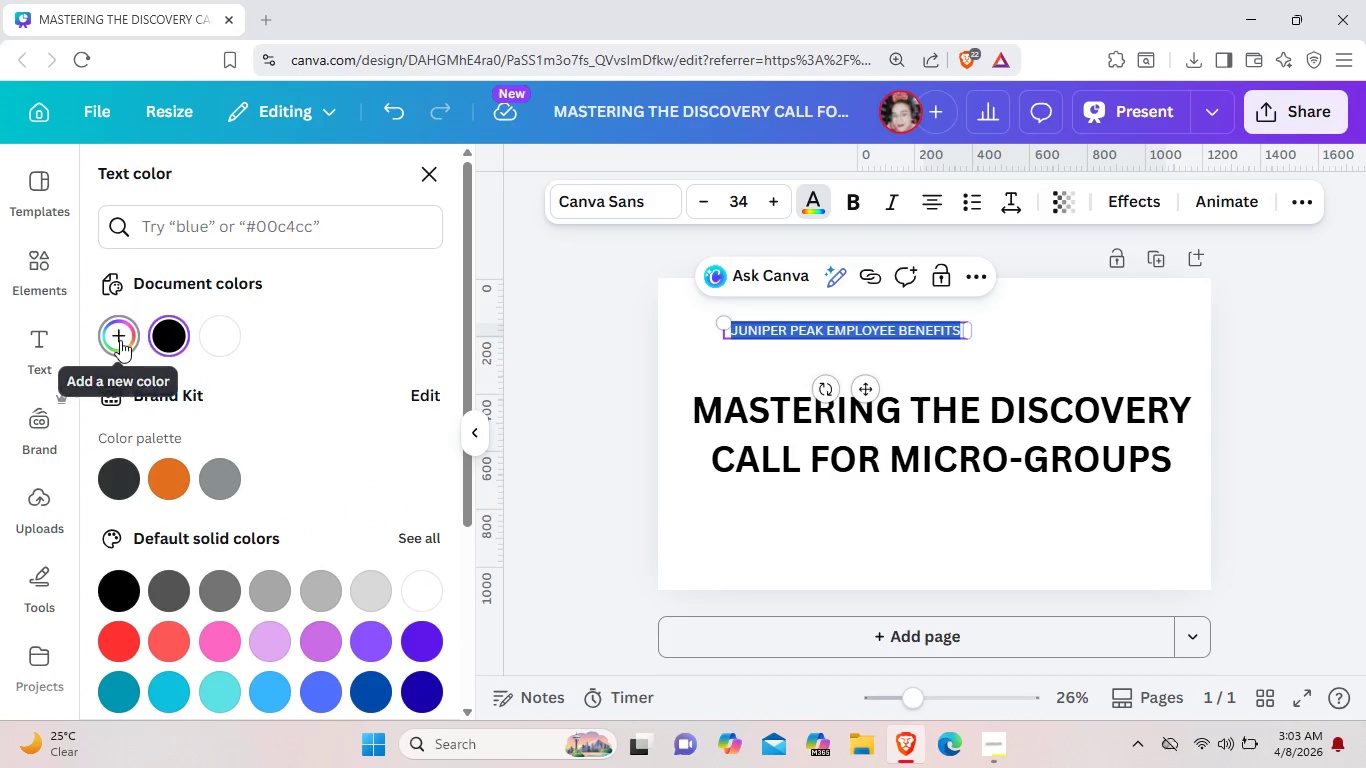 
left_click([120, 340])
 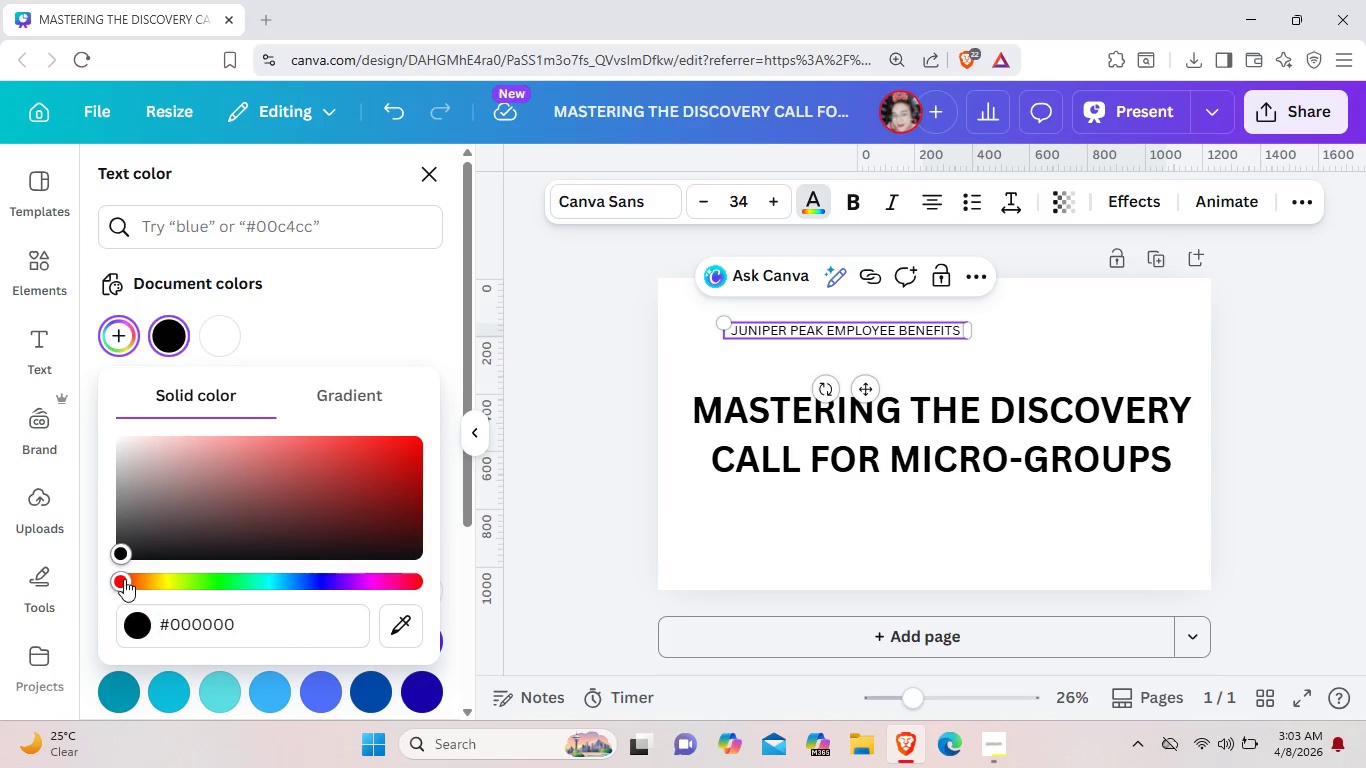 
left_click_drag(start_coordinate=[124, 579], to_coordinate=[246, 589])
 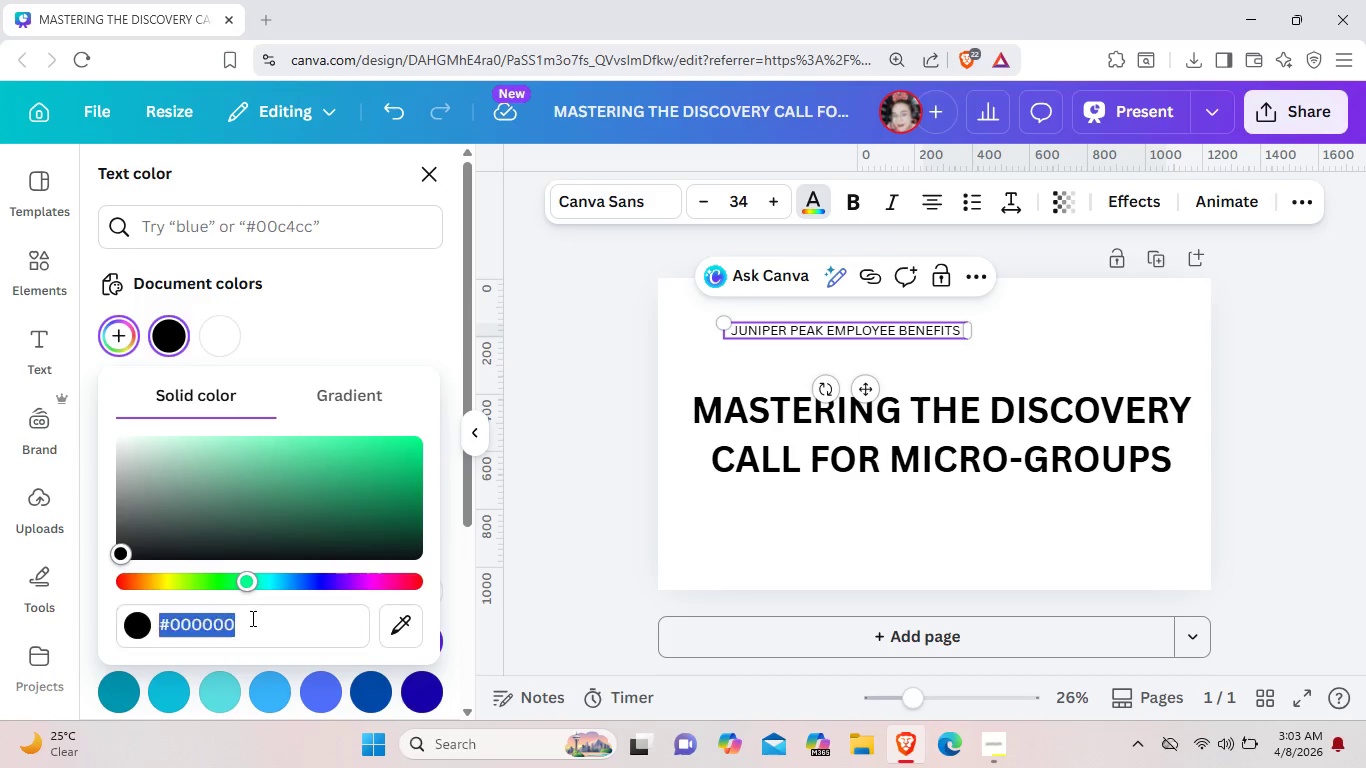 
left_click([251, 618])
 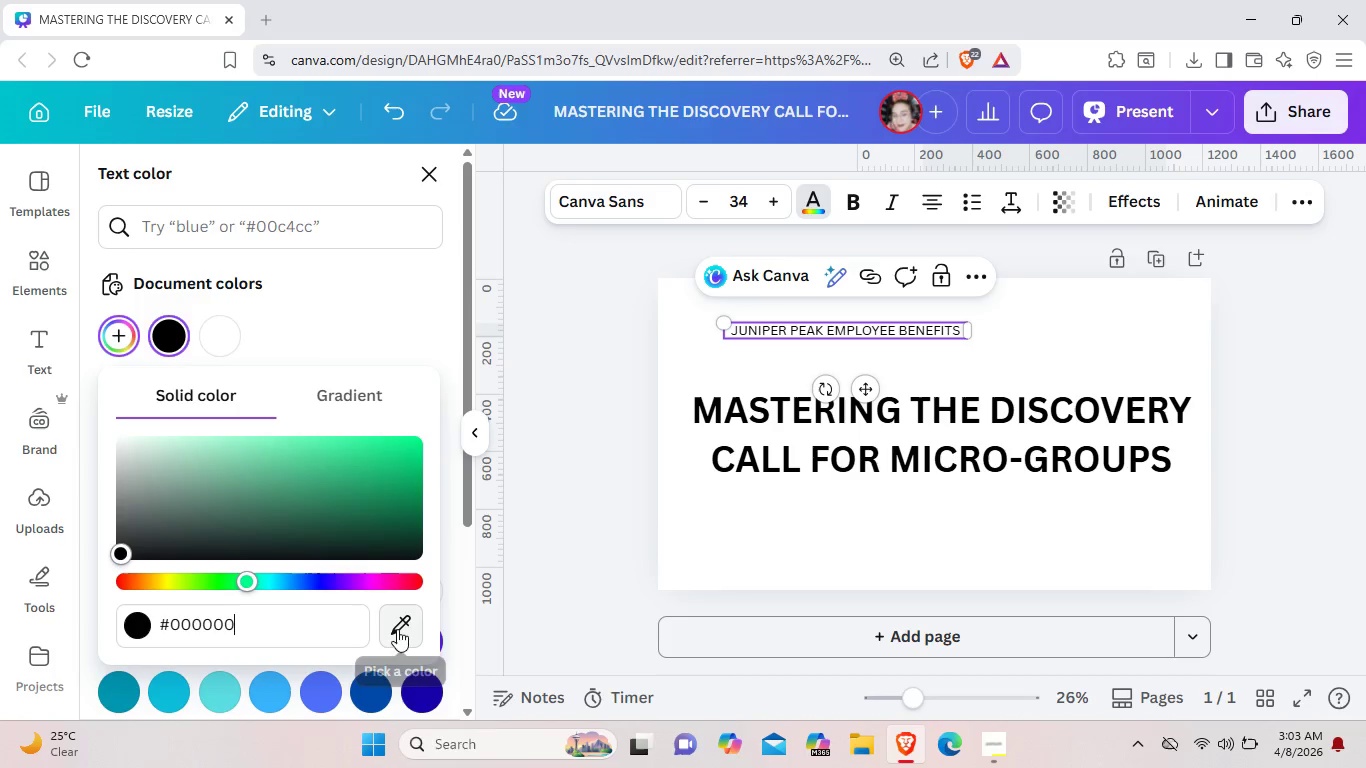 
left_click_drag(start_coordinate=[403, 627], to_coordinate=[257, 574])
 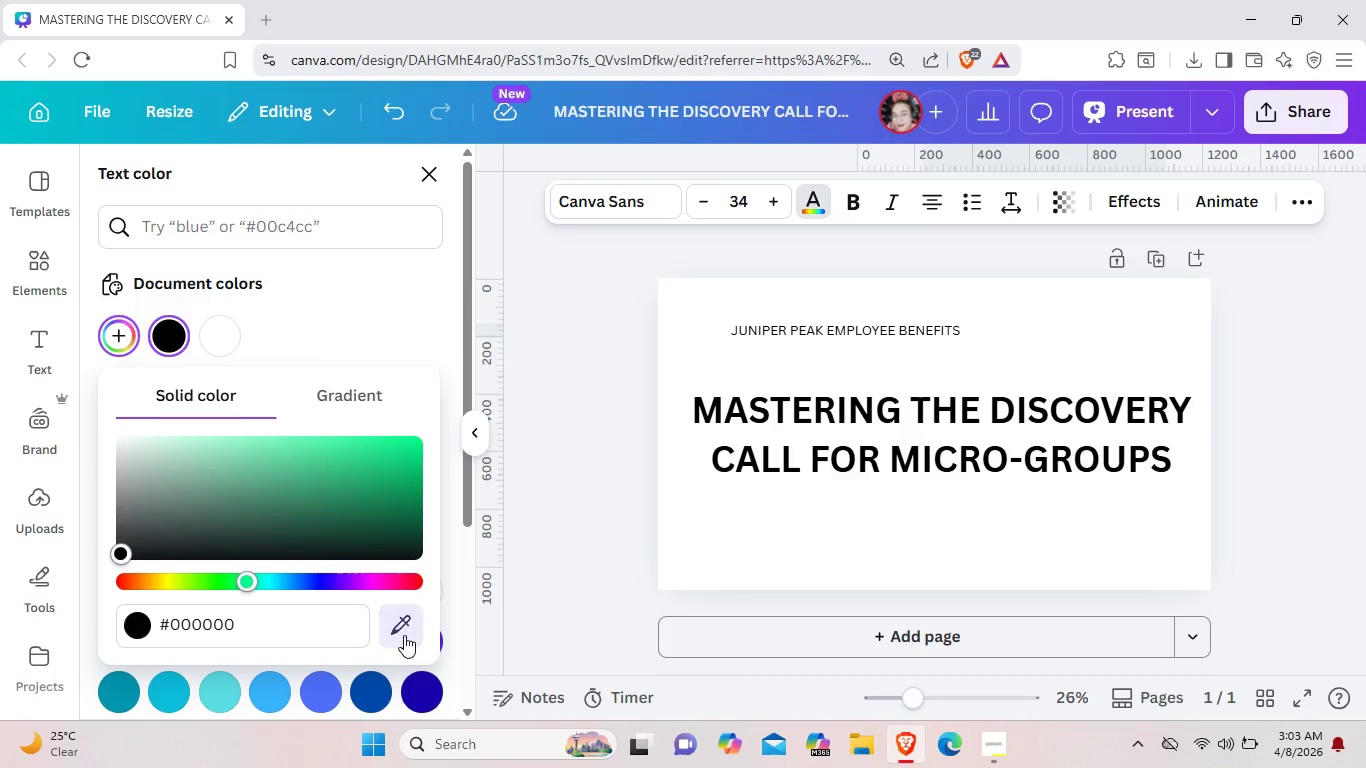 
left_click([404, 635])
 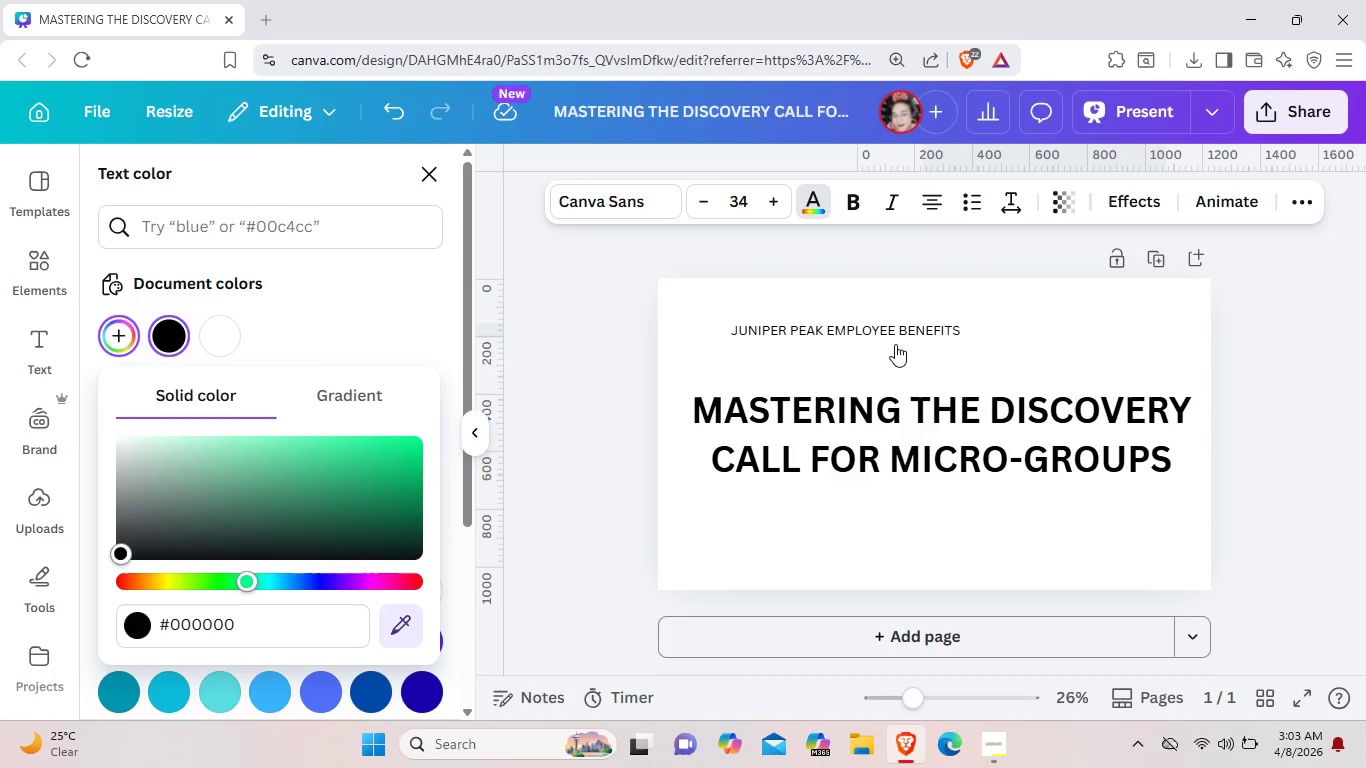 
left_click([895, 344])
 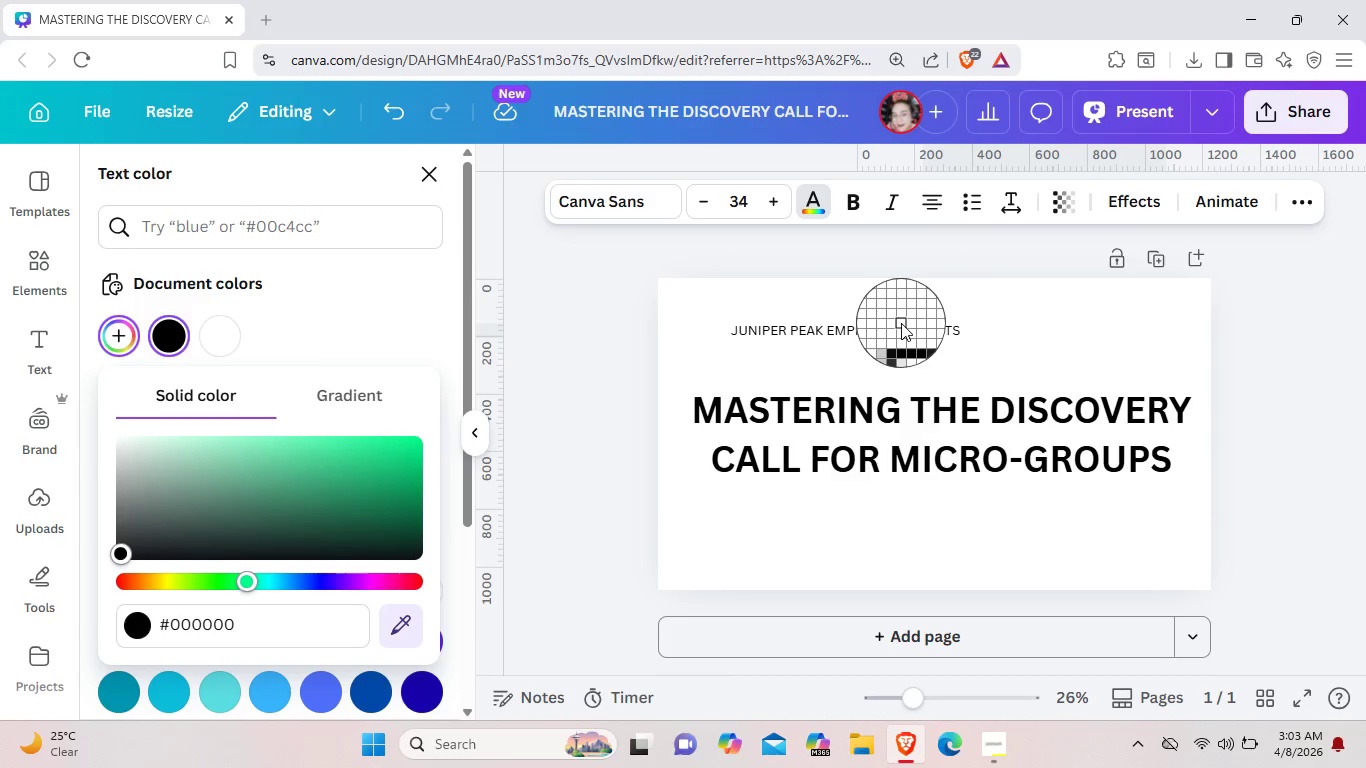 
left_click([901, 323])
 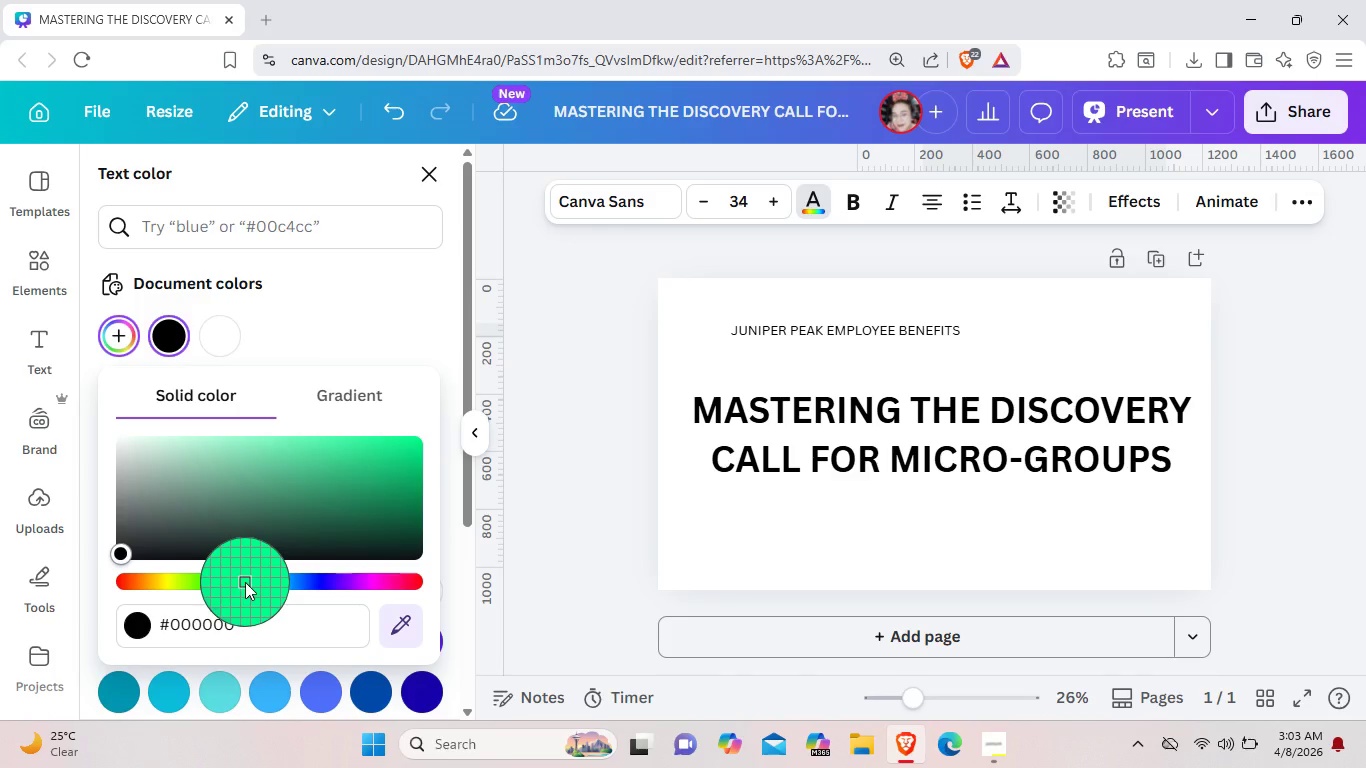 
left_click([245, 582])
 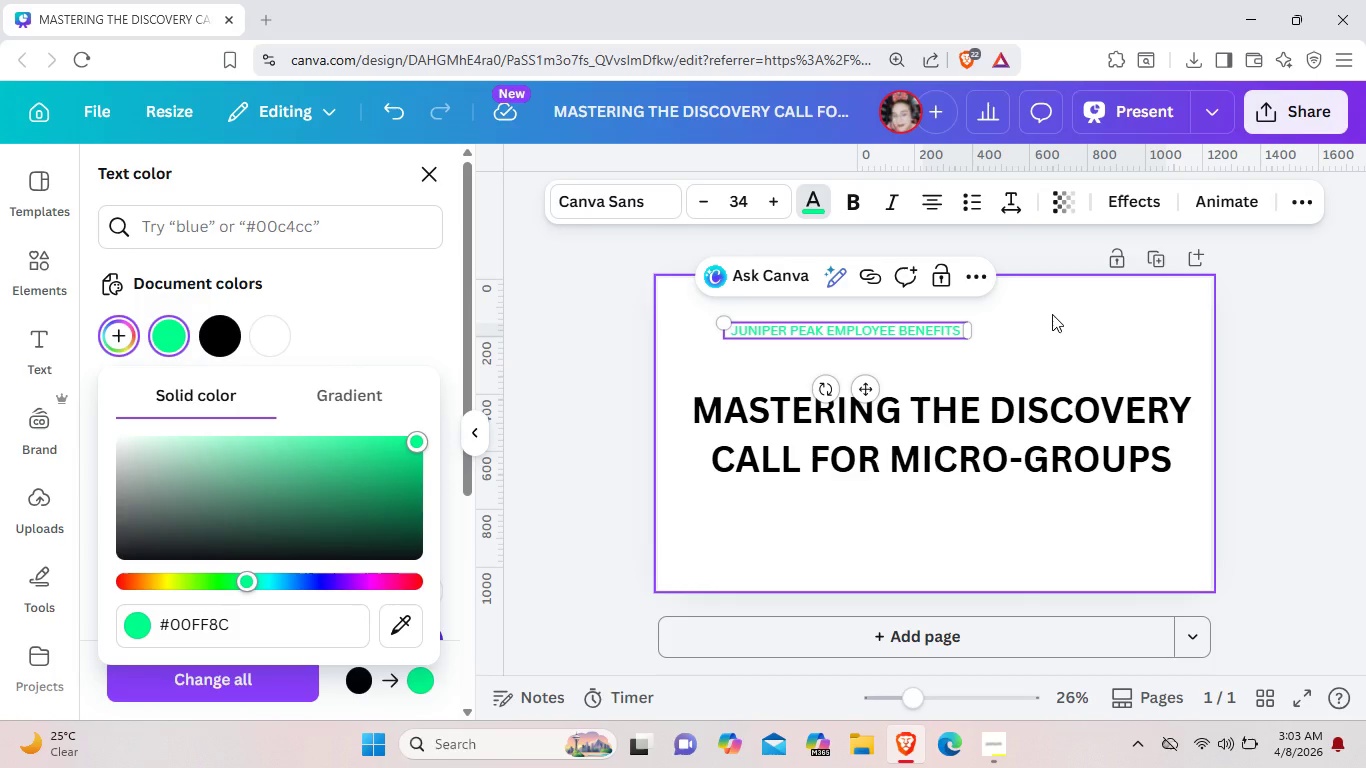 
left_click([1052, 314])
 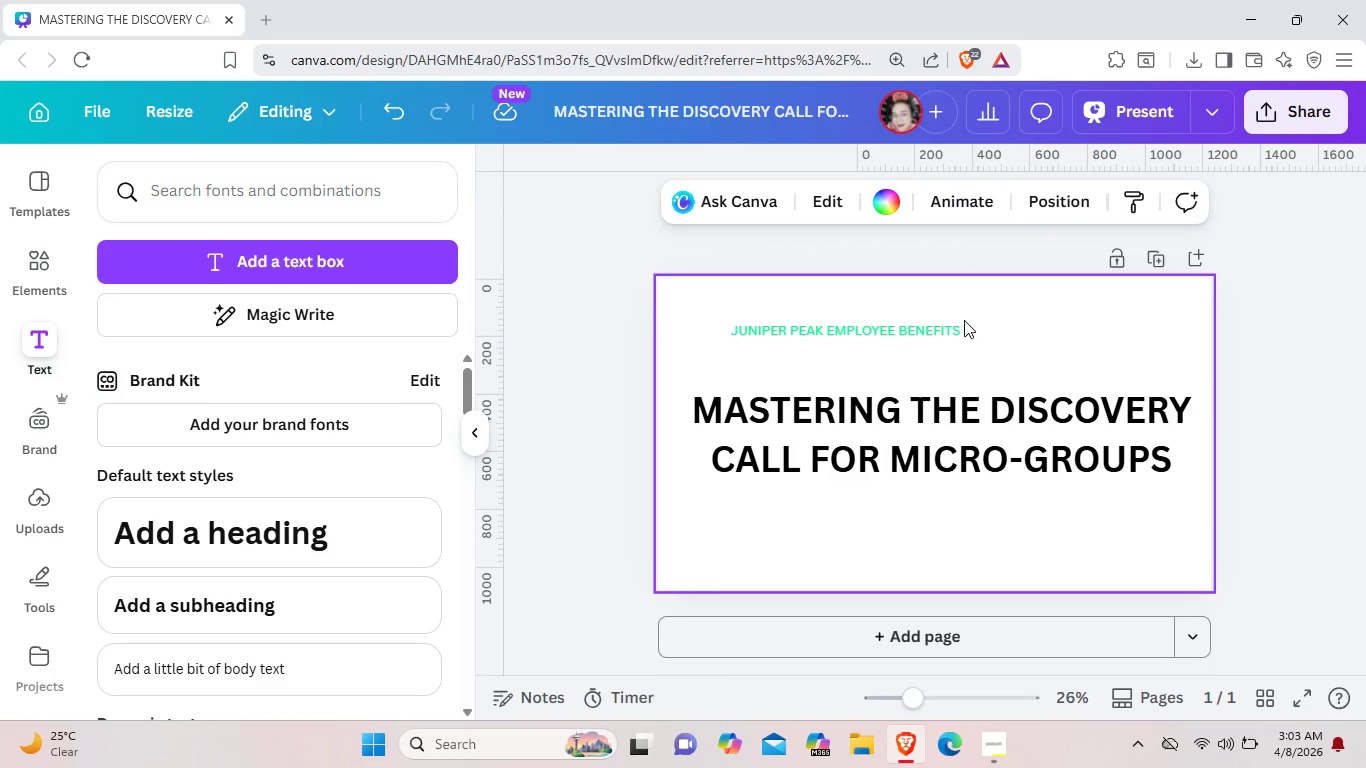 
left_click([942, 325])
 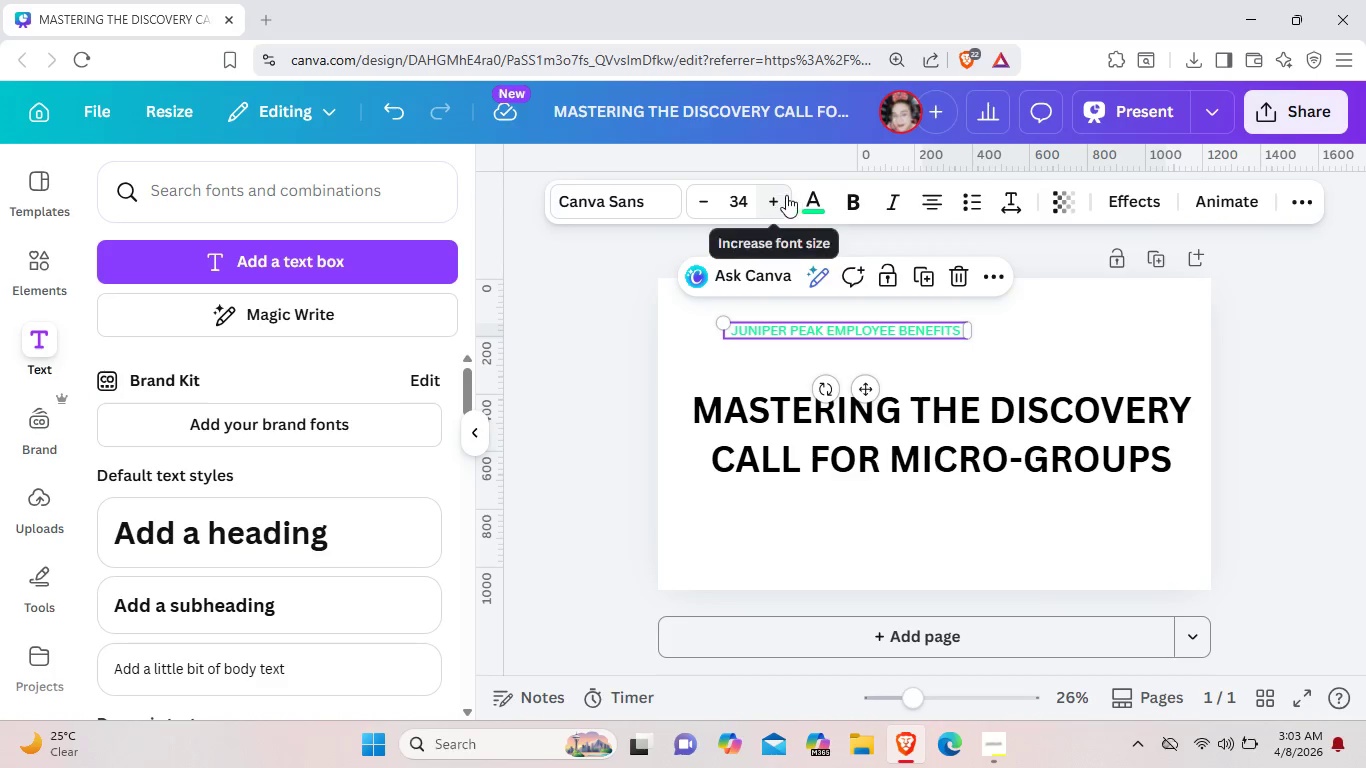 
left_click([652, 200])
 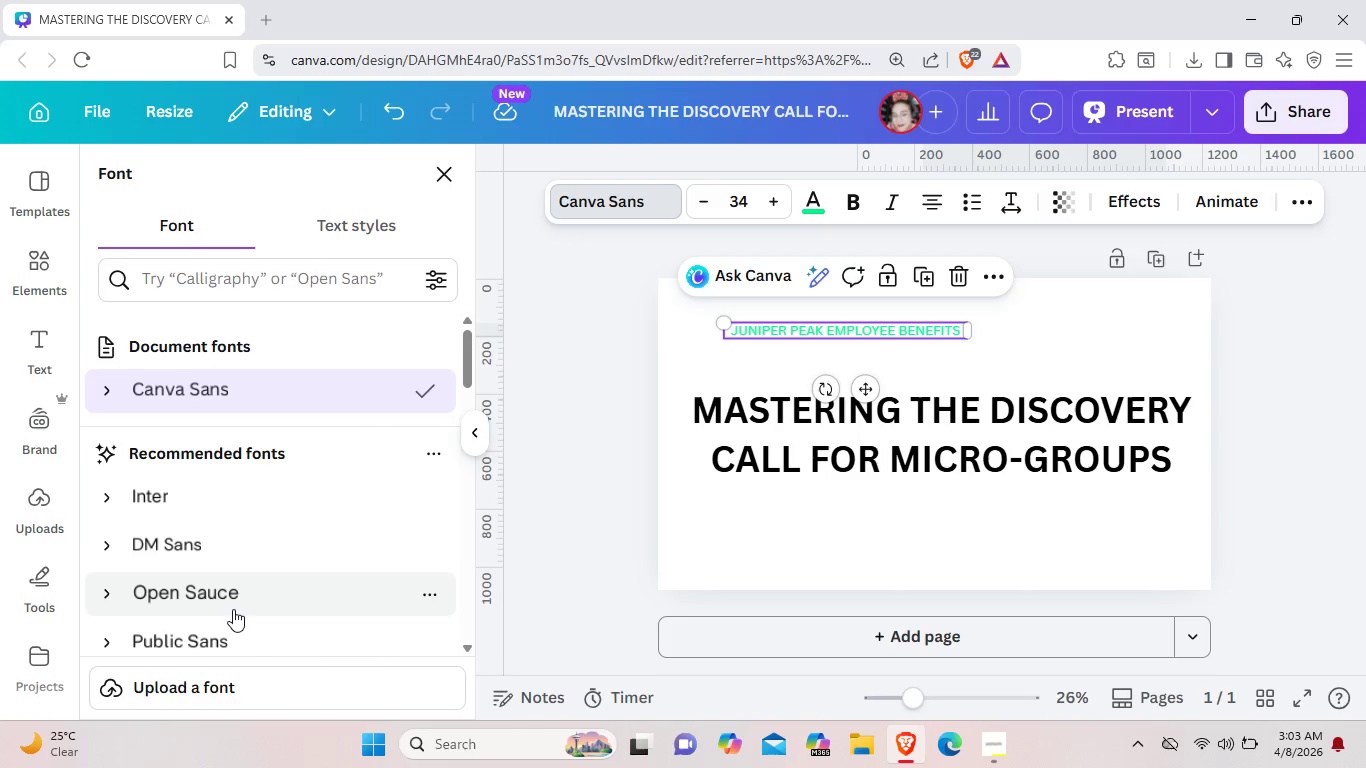 
scroll: coordinate [255, 561], scroll_direction: down, amount: 3.0
 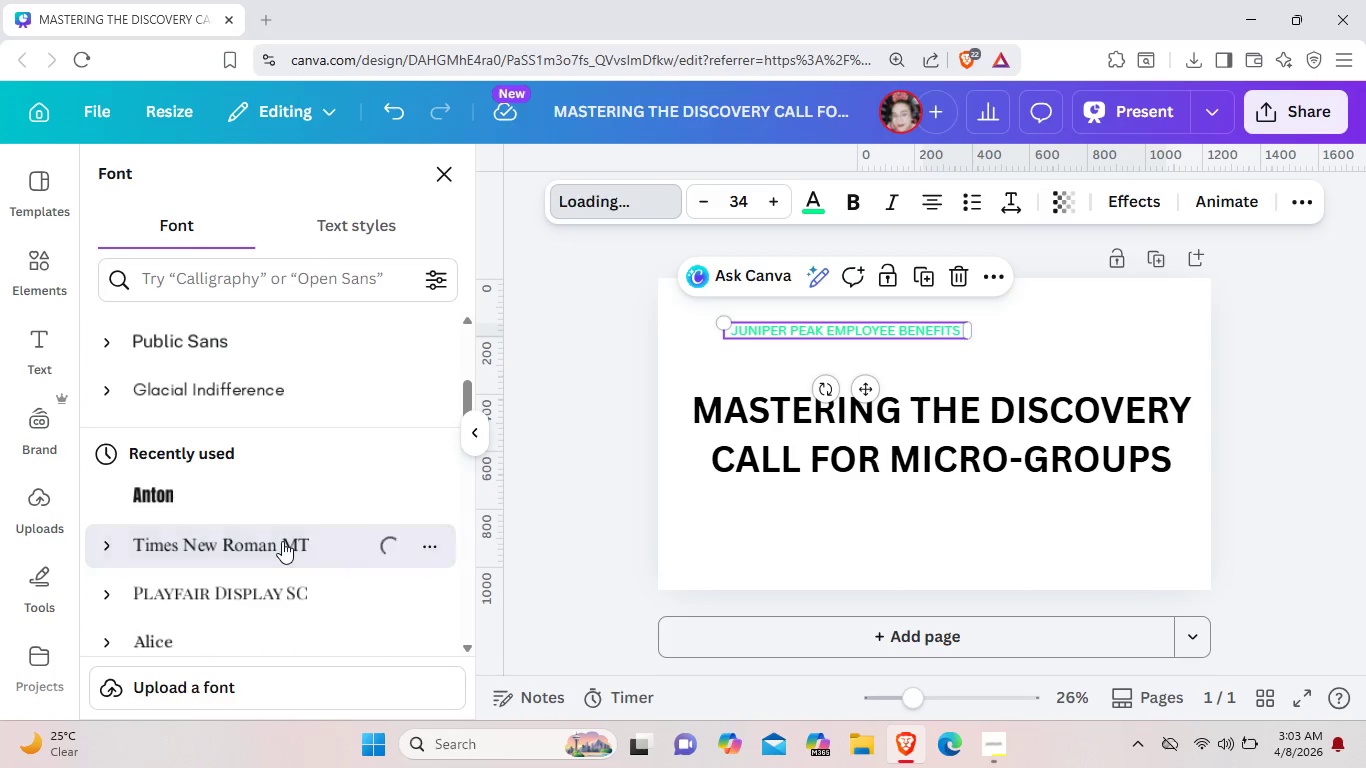 
left_click([282, 541])
 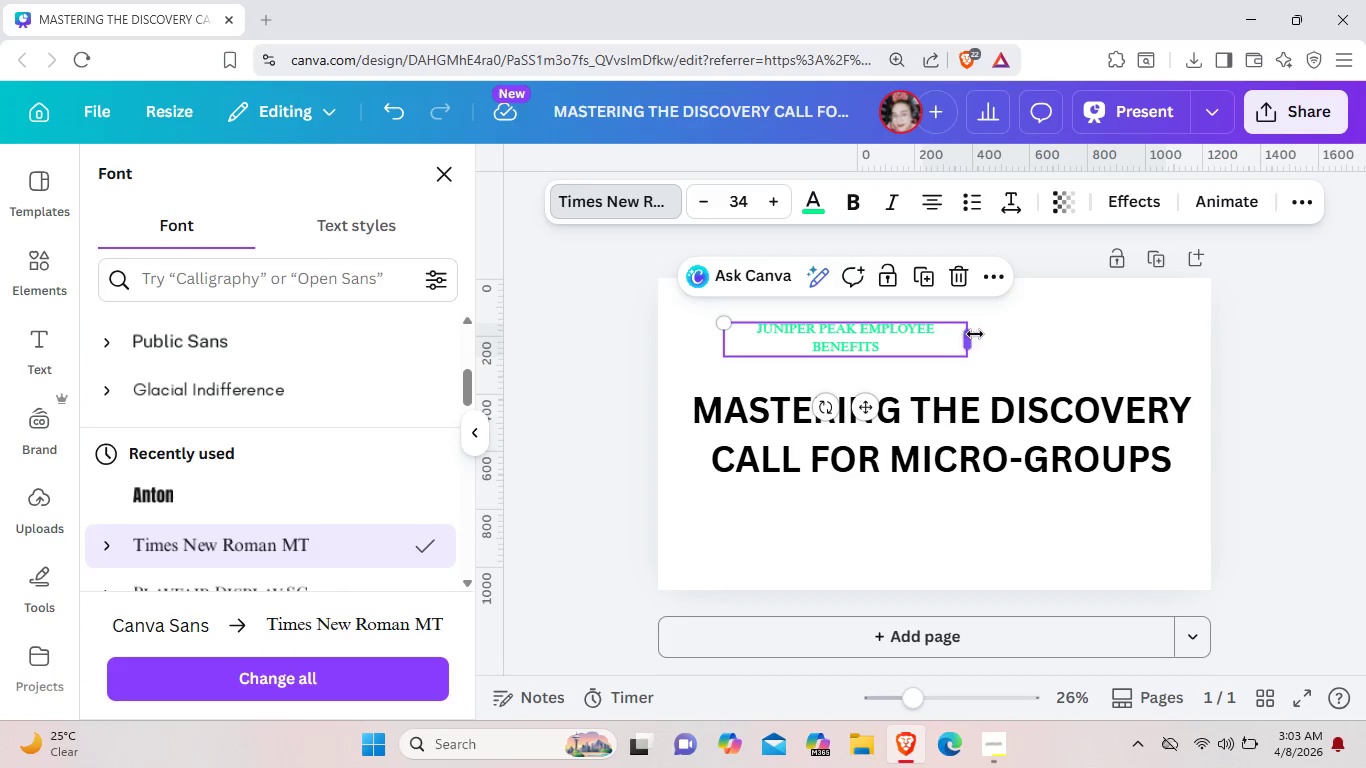 
left_click_drag(start_coordinate=[977, 334], to_coordinate=[1015, 331])
 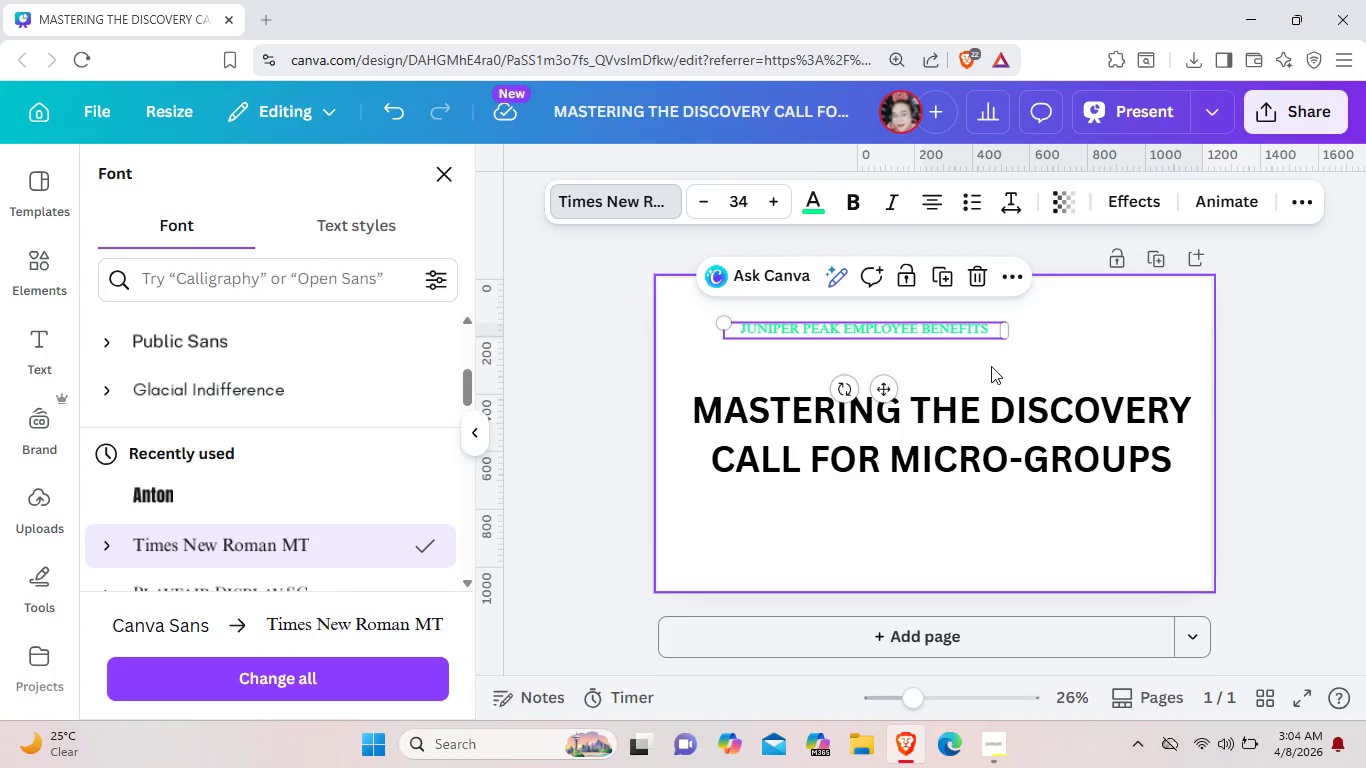 
left_click([991, 366])
 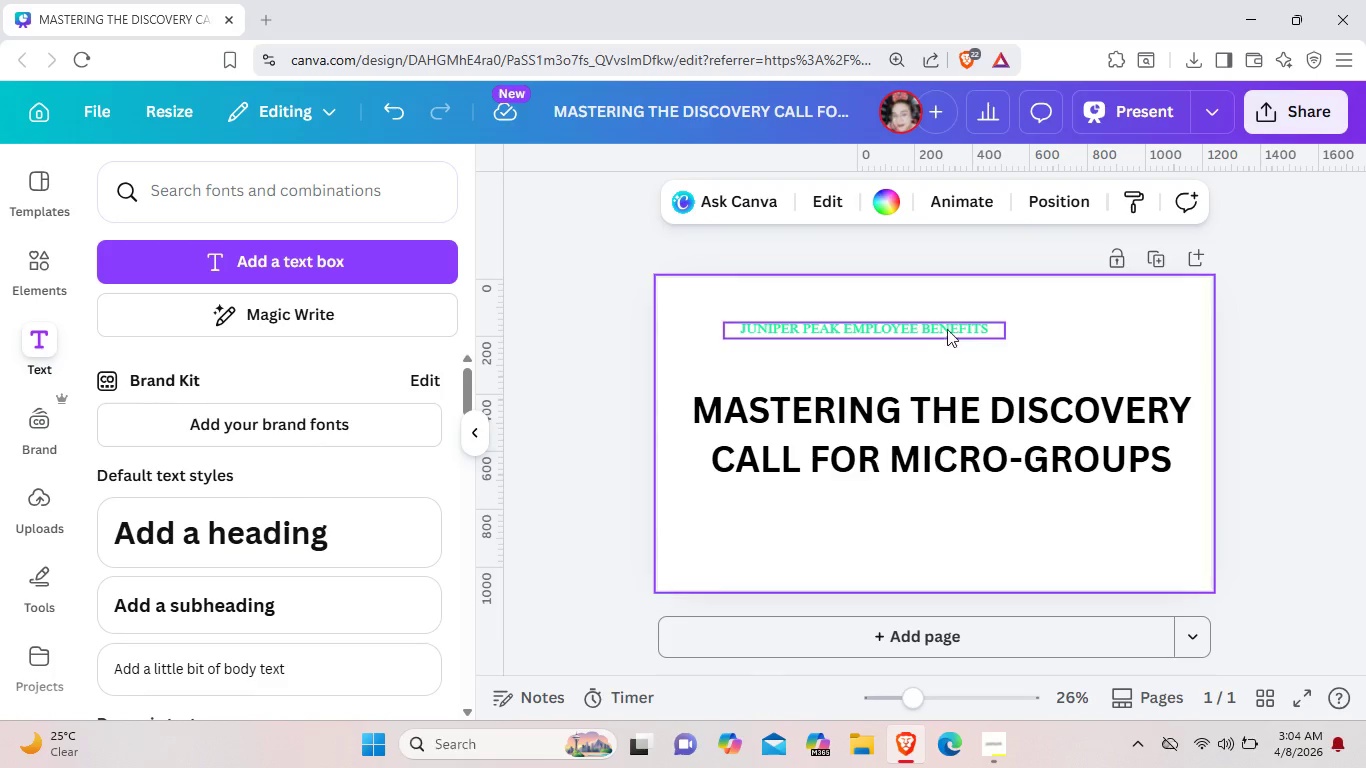 
left_click([965, 321])
 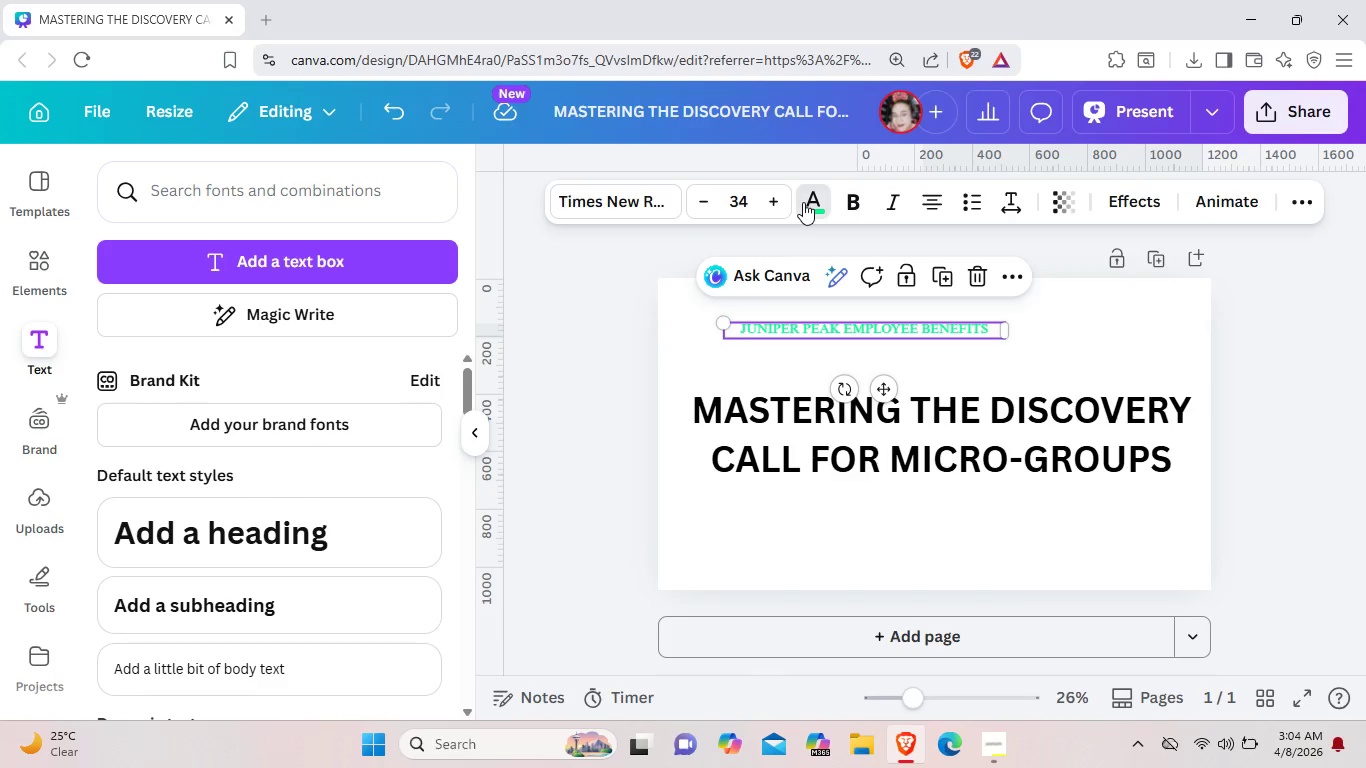 
left_click([803, 202])
 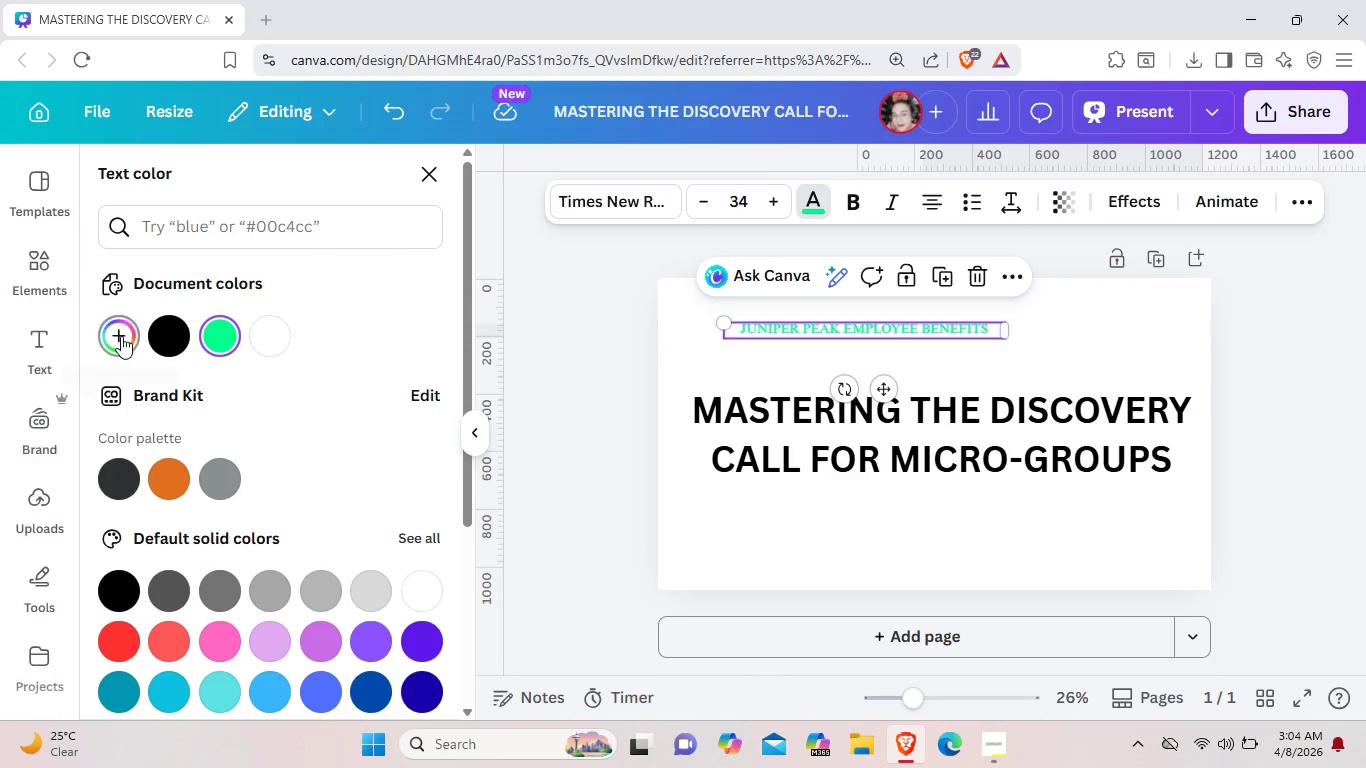 
left_click([121, 336])
 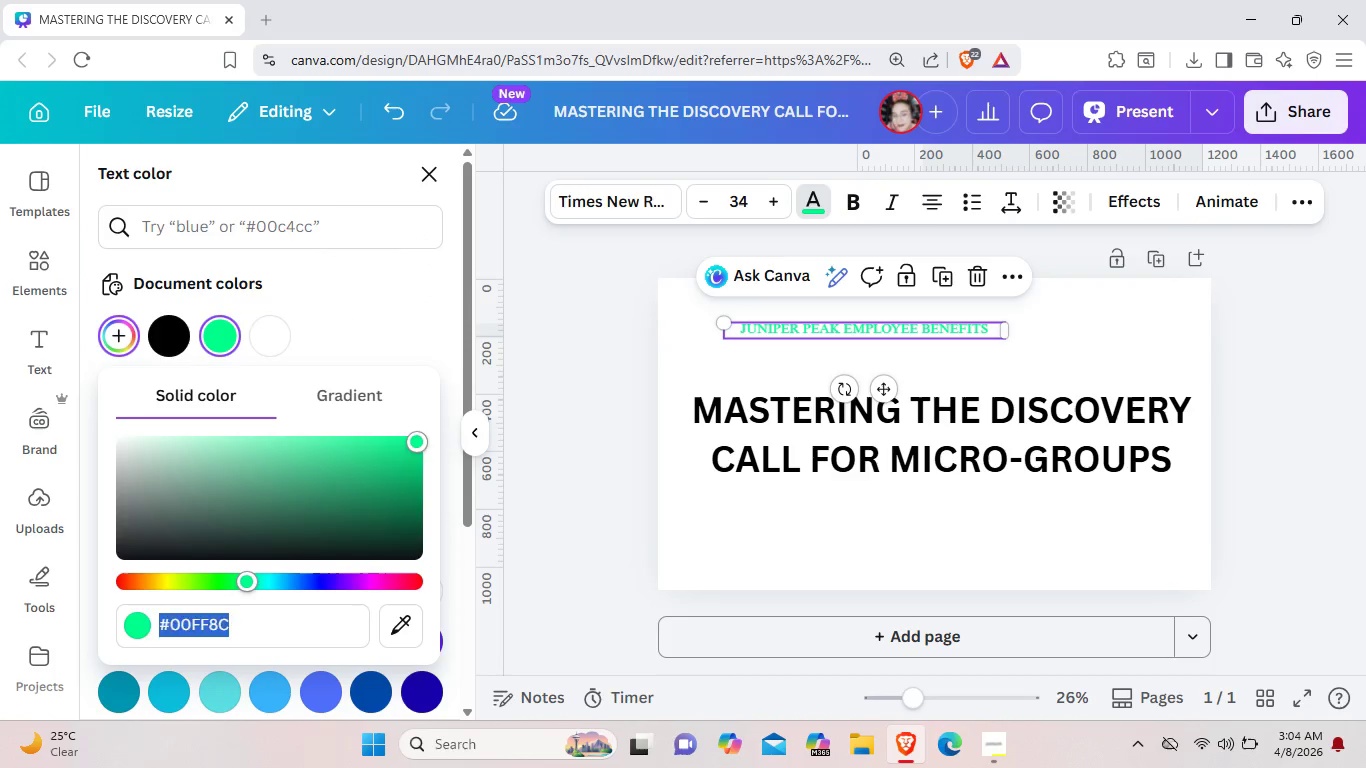 
left_click_drag(start_coordinate=[416, 439], to_coordinate=[417, 461])
 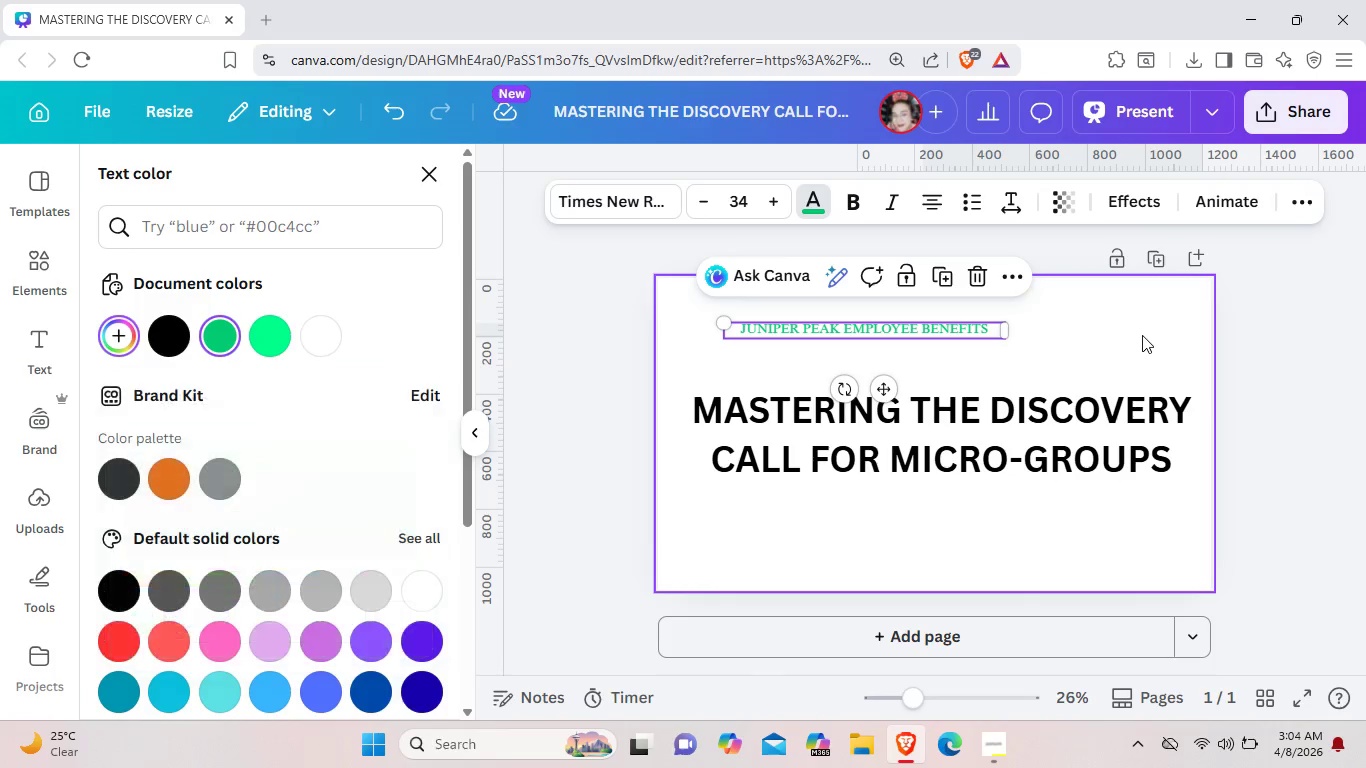 
left_click([1142, 335])
 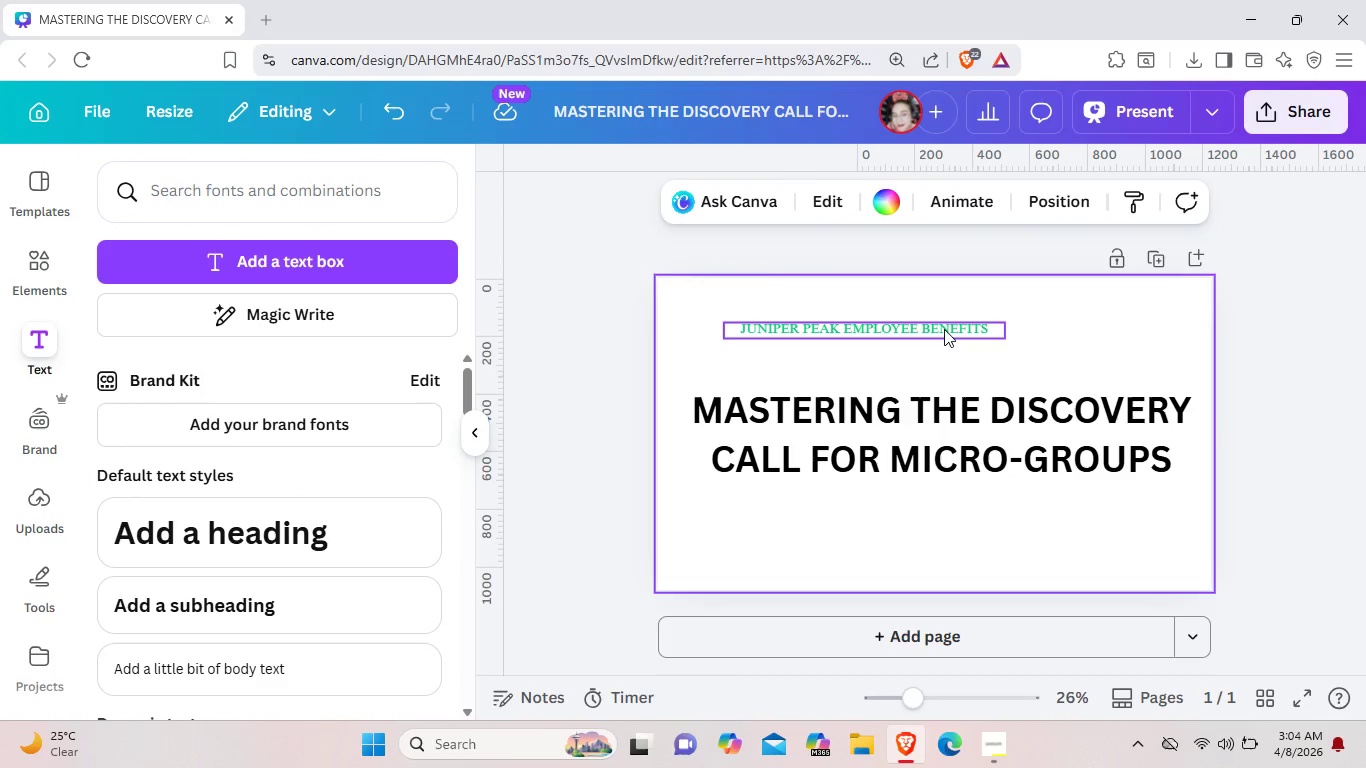 
left_click([944, 329])
 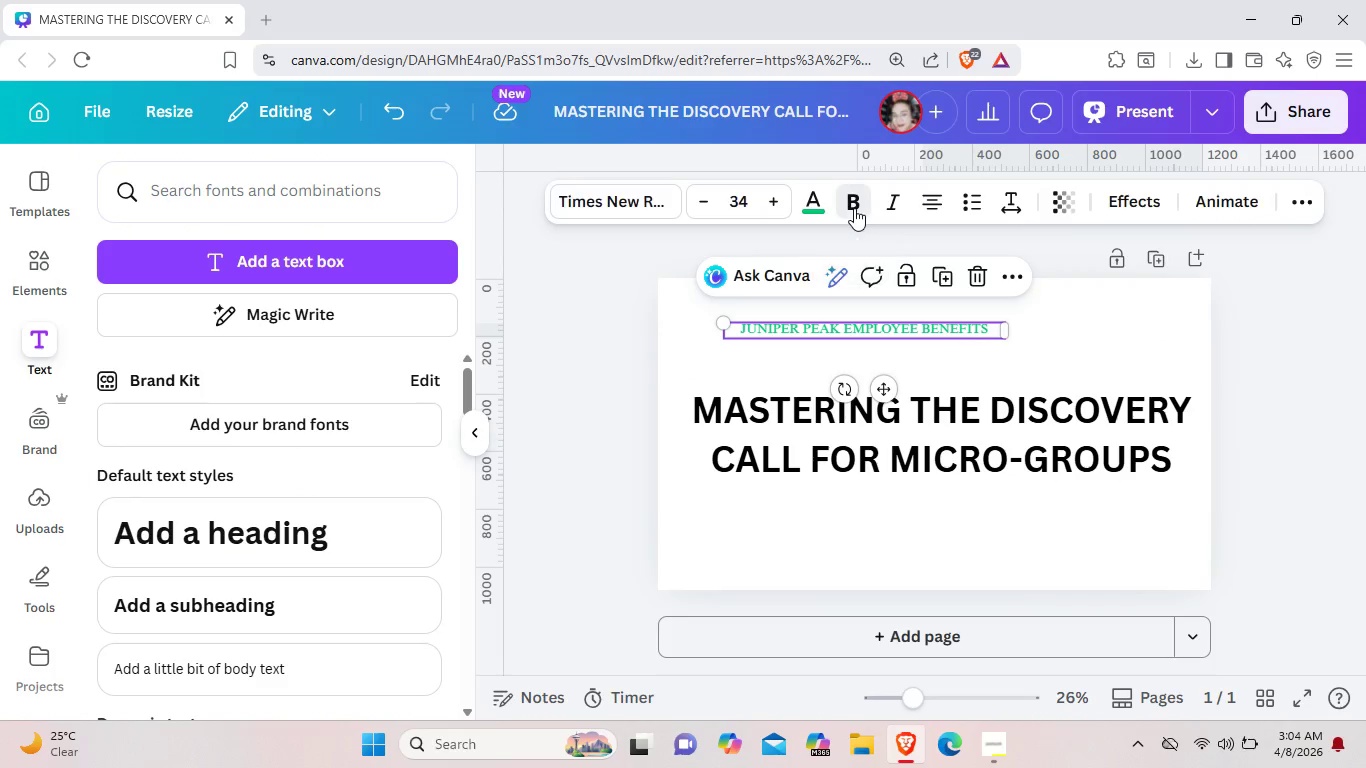 
left_click([854, 208])
 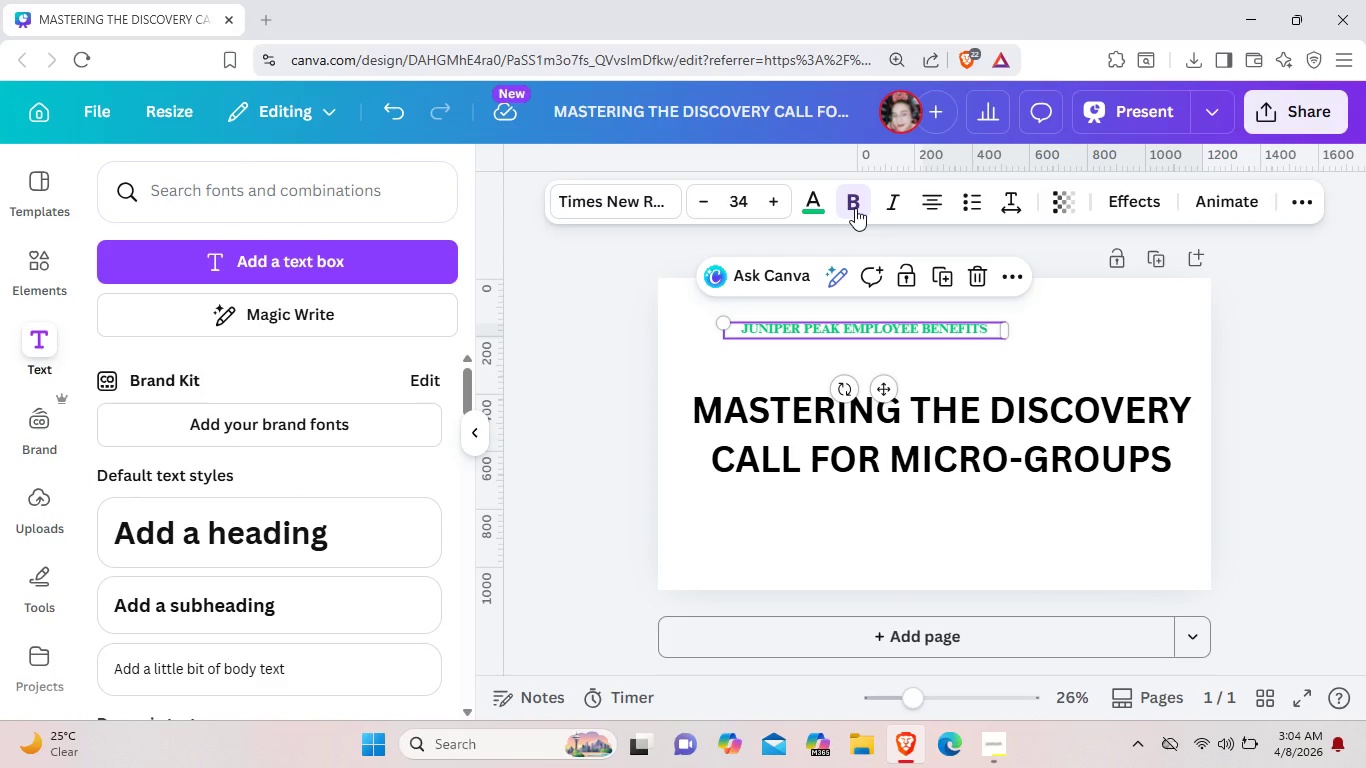 
left_click([855, 208])
 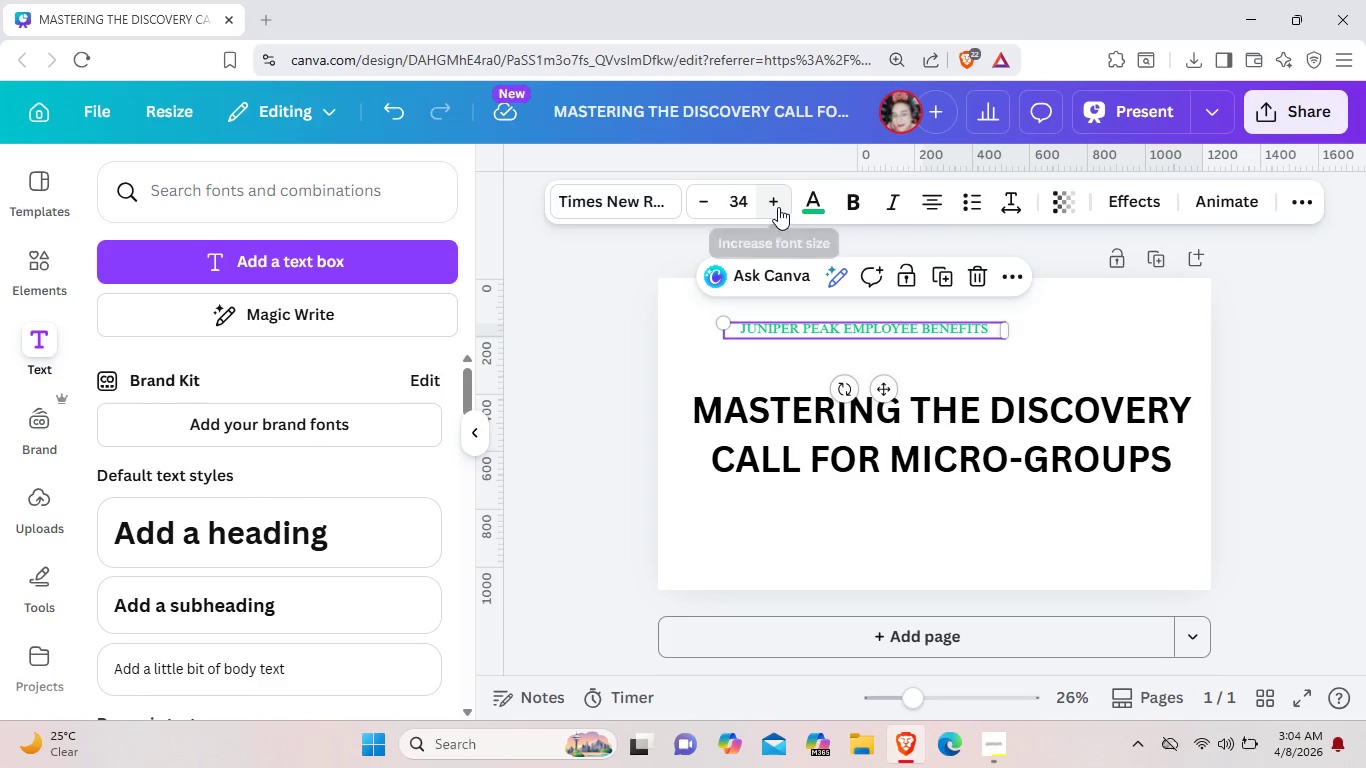 
left_click([778, 207])
 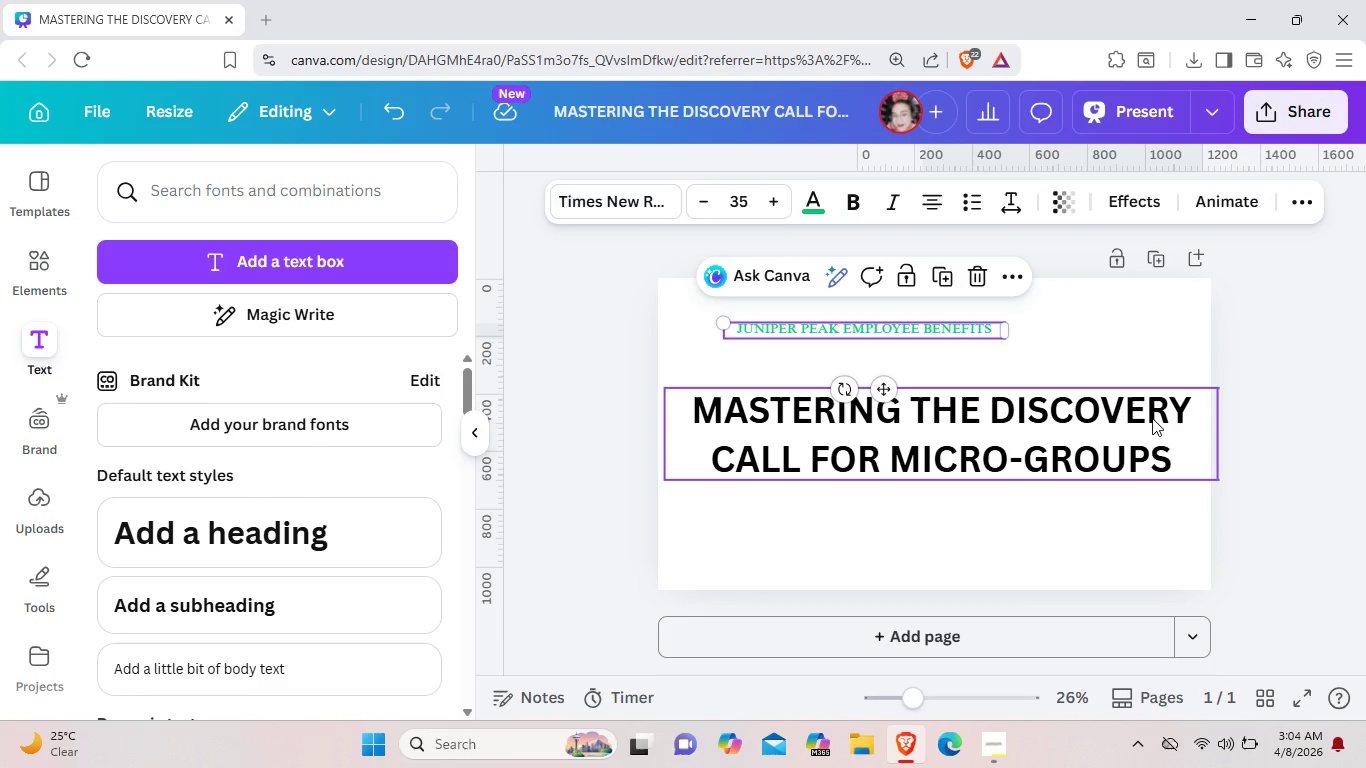 
wait(7.08)
 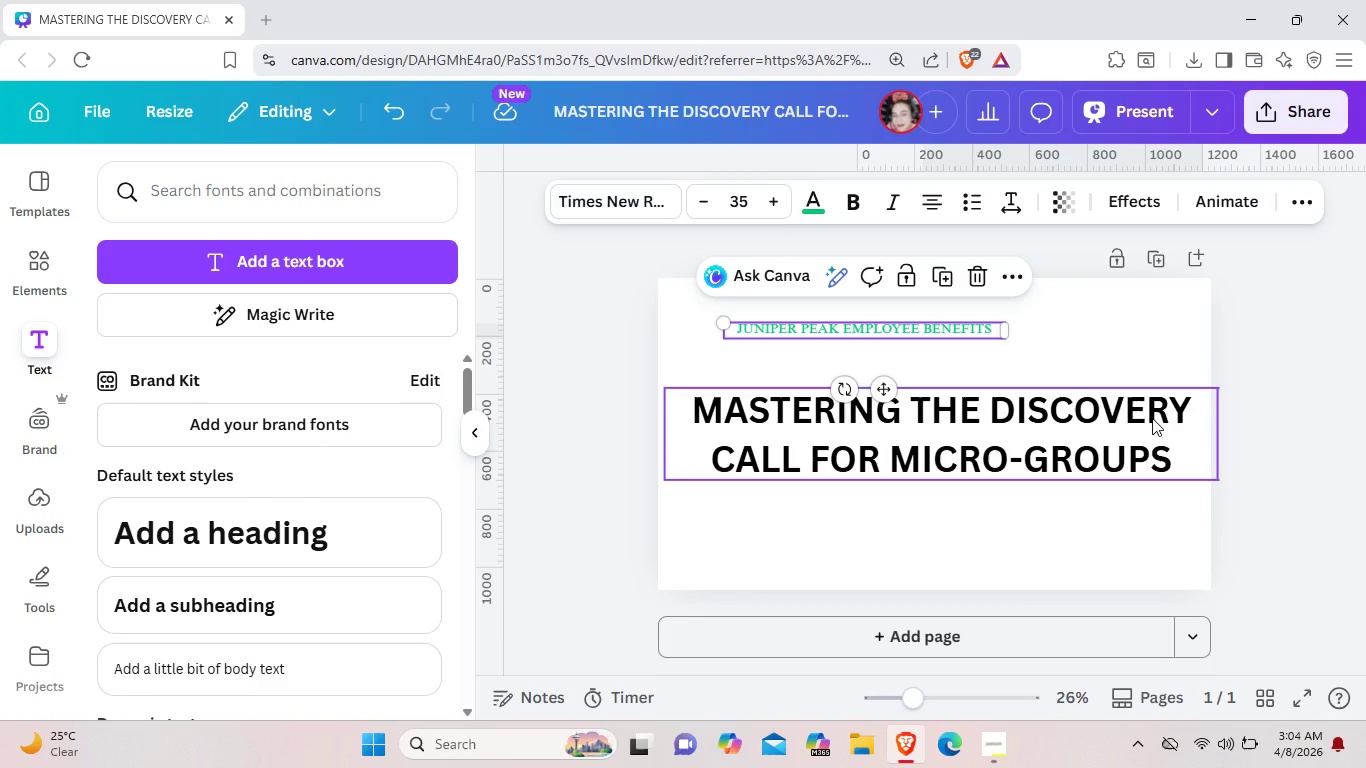 
left_click([23, 261])
 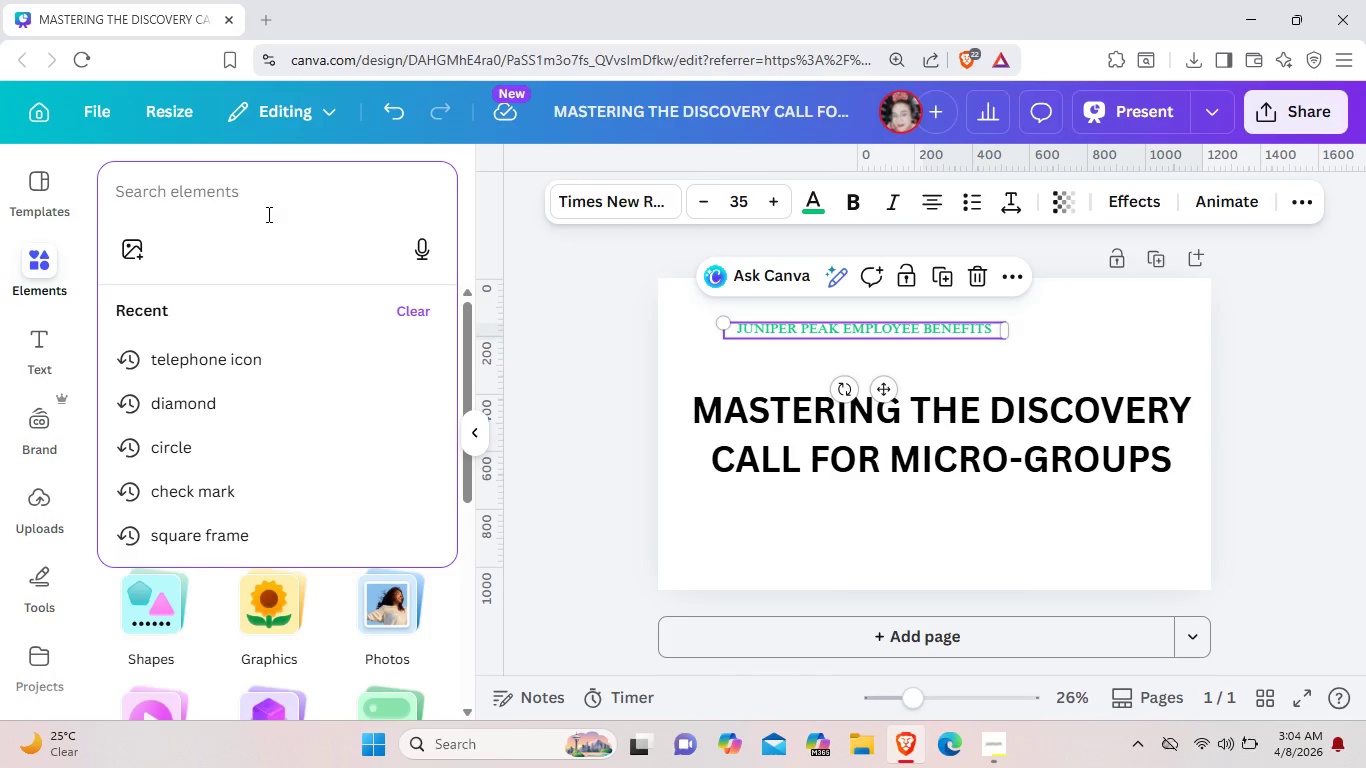 
type(triangle)
 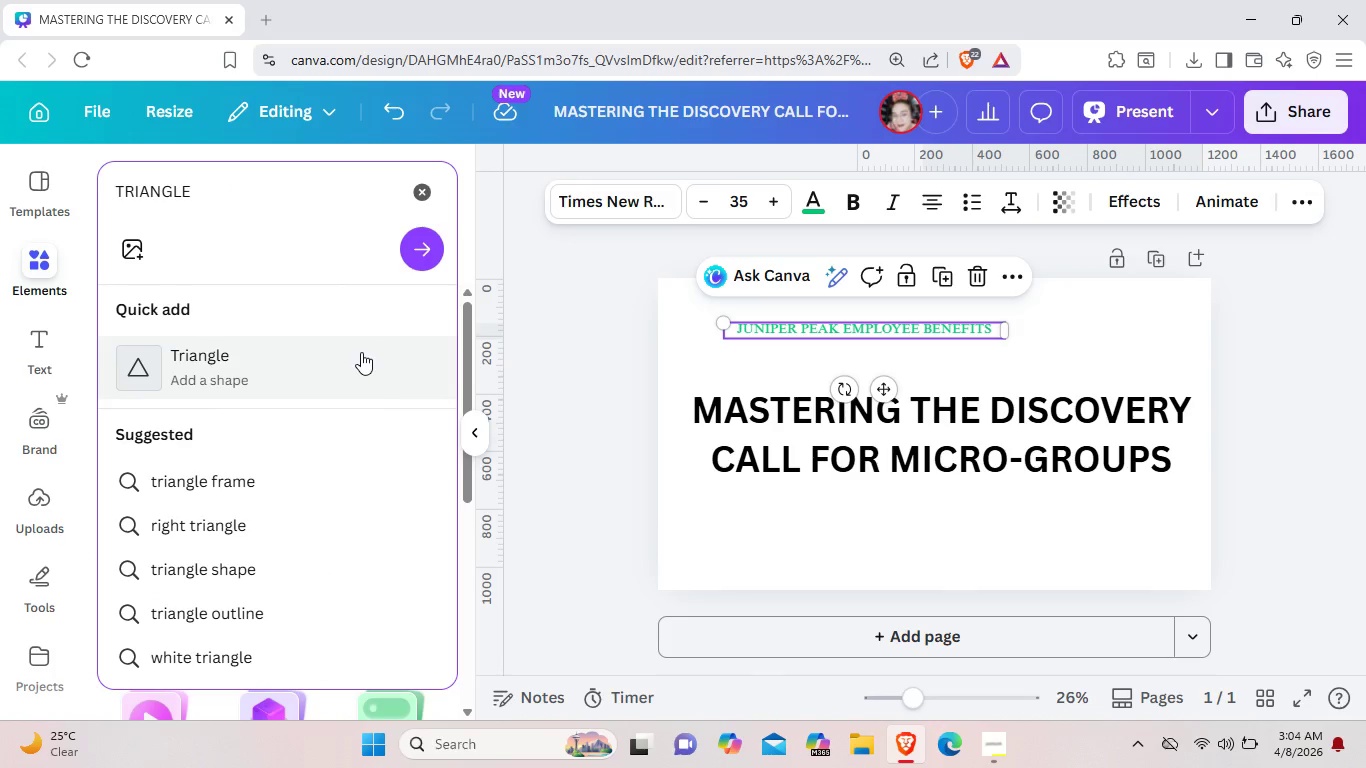 
left_click([253, 564])
 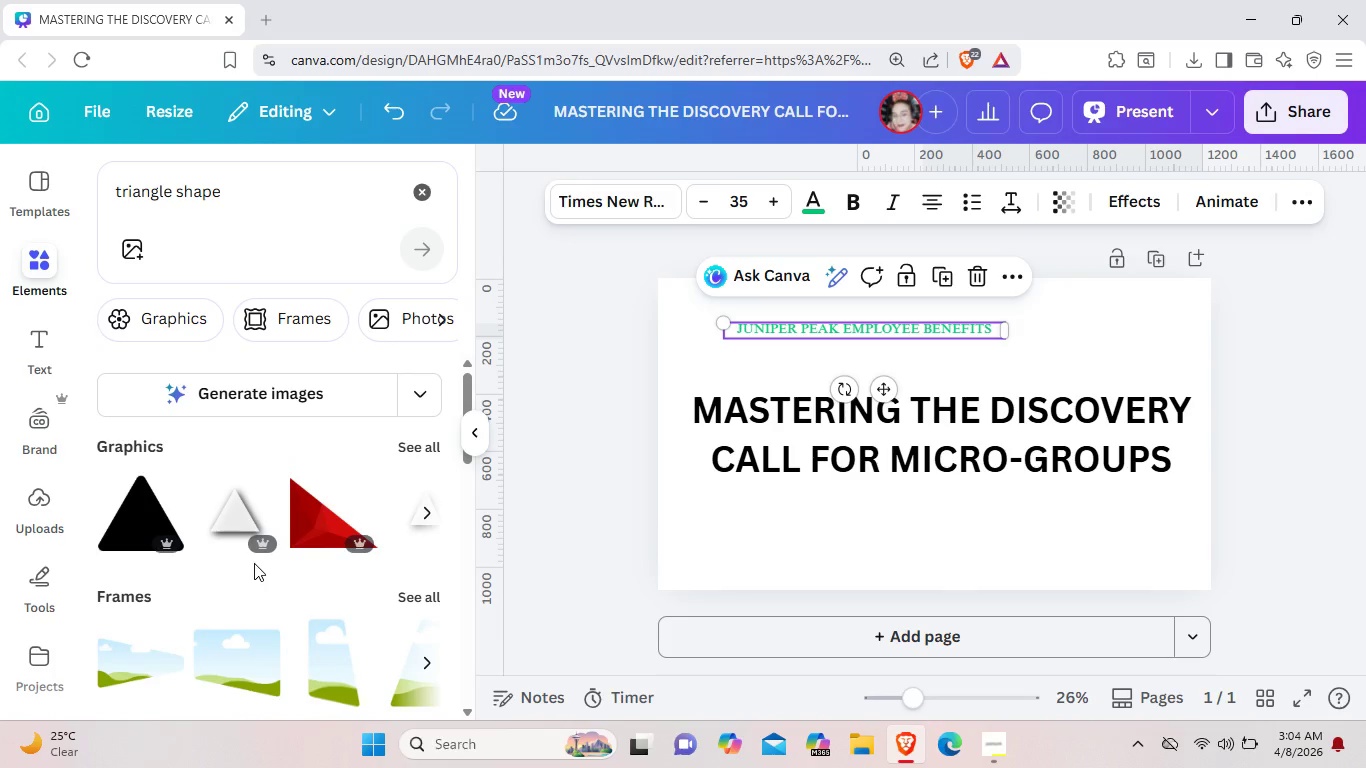 
wait(5.36)
 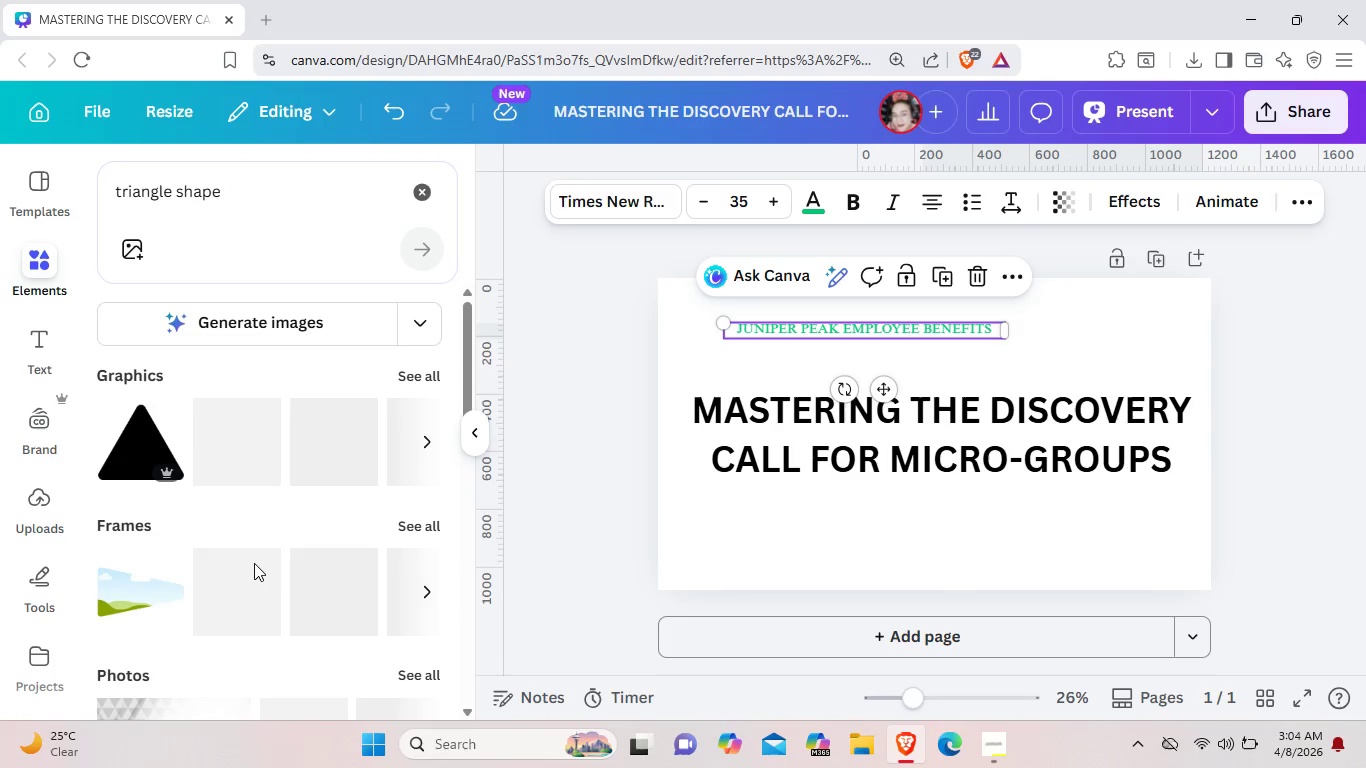 
left_click([144, 509])
 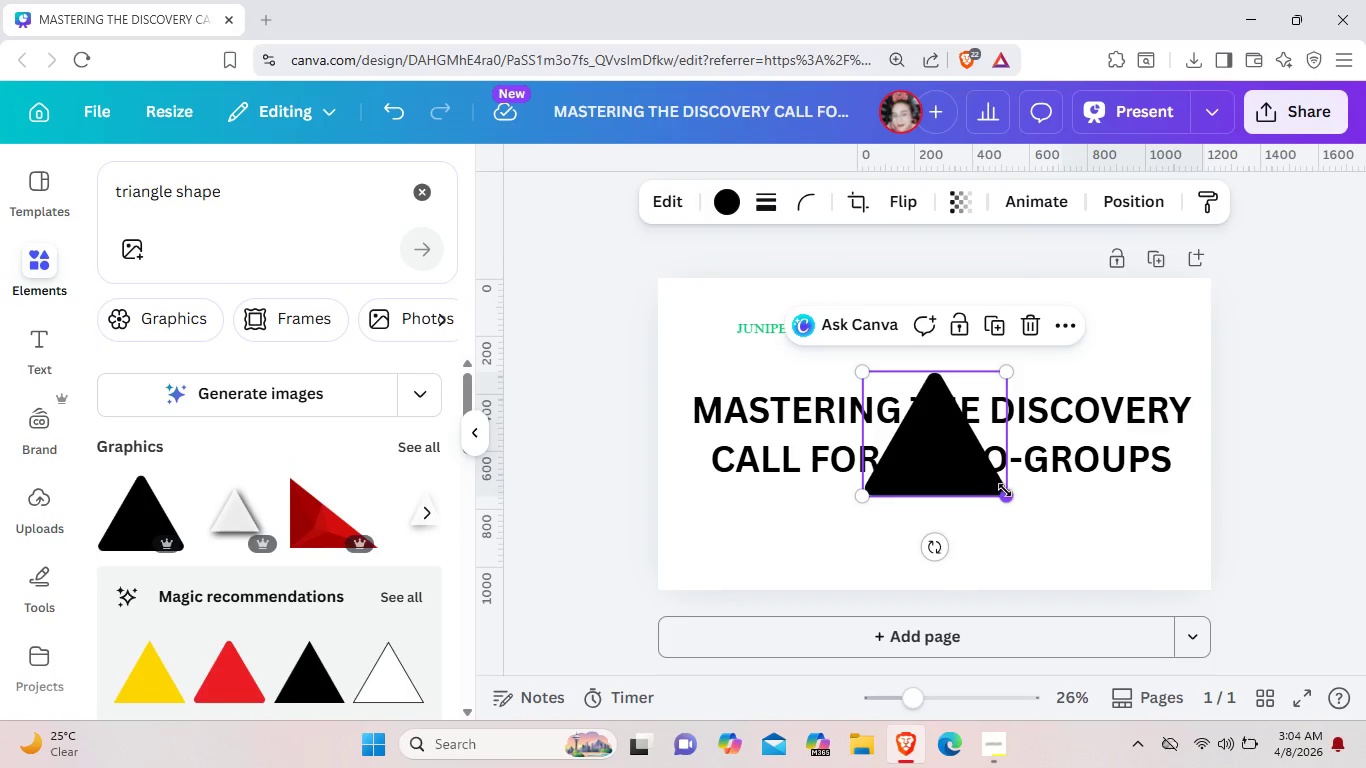 
left_click_drag(start_coordinate=[1005, 490], to_coordinate=[909, 416])
 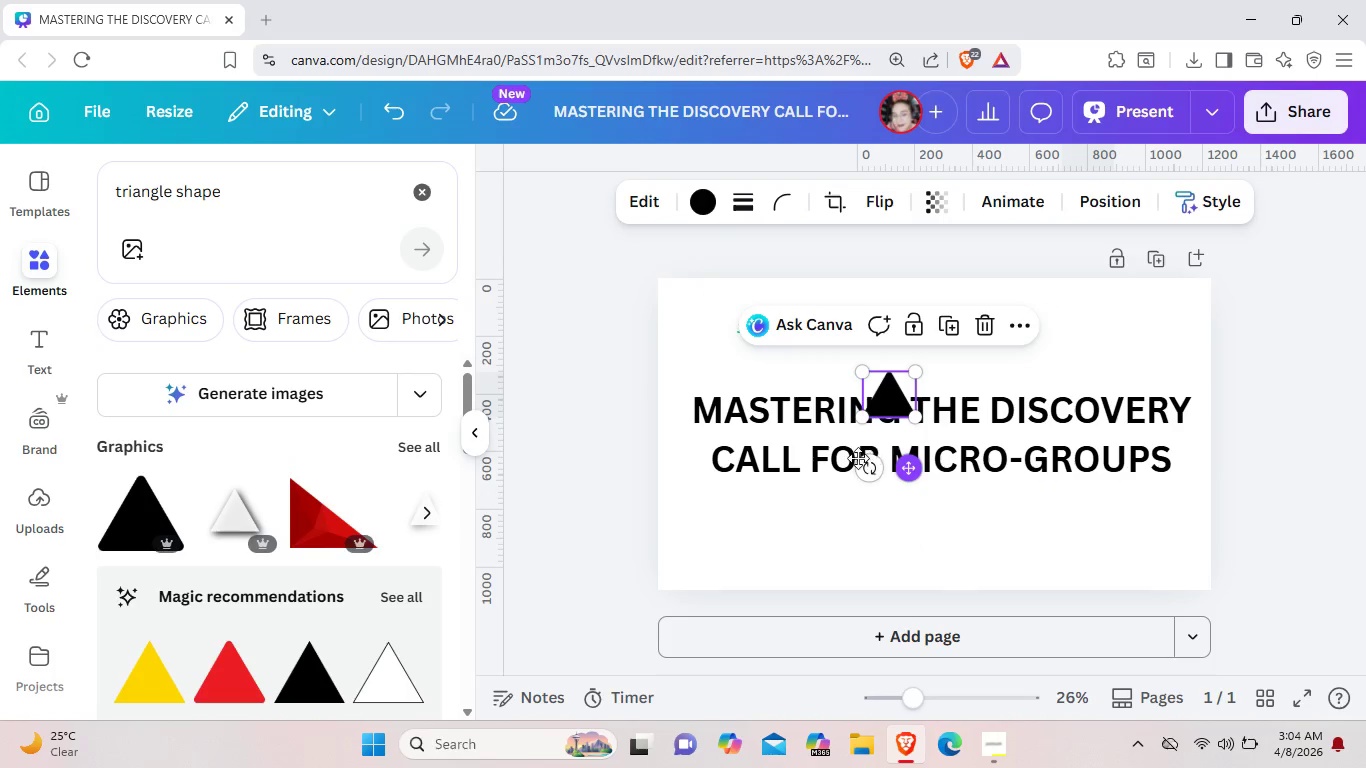 
left_click_drag(start_coordinate=[911, 470], to_coordinate=[729, 398])
 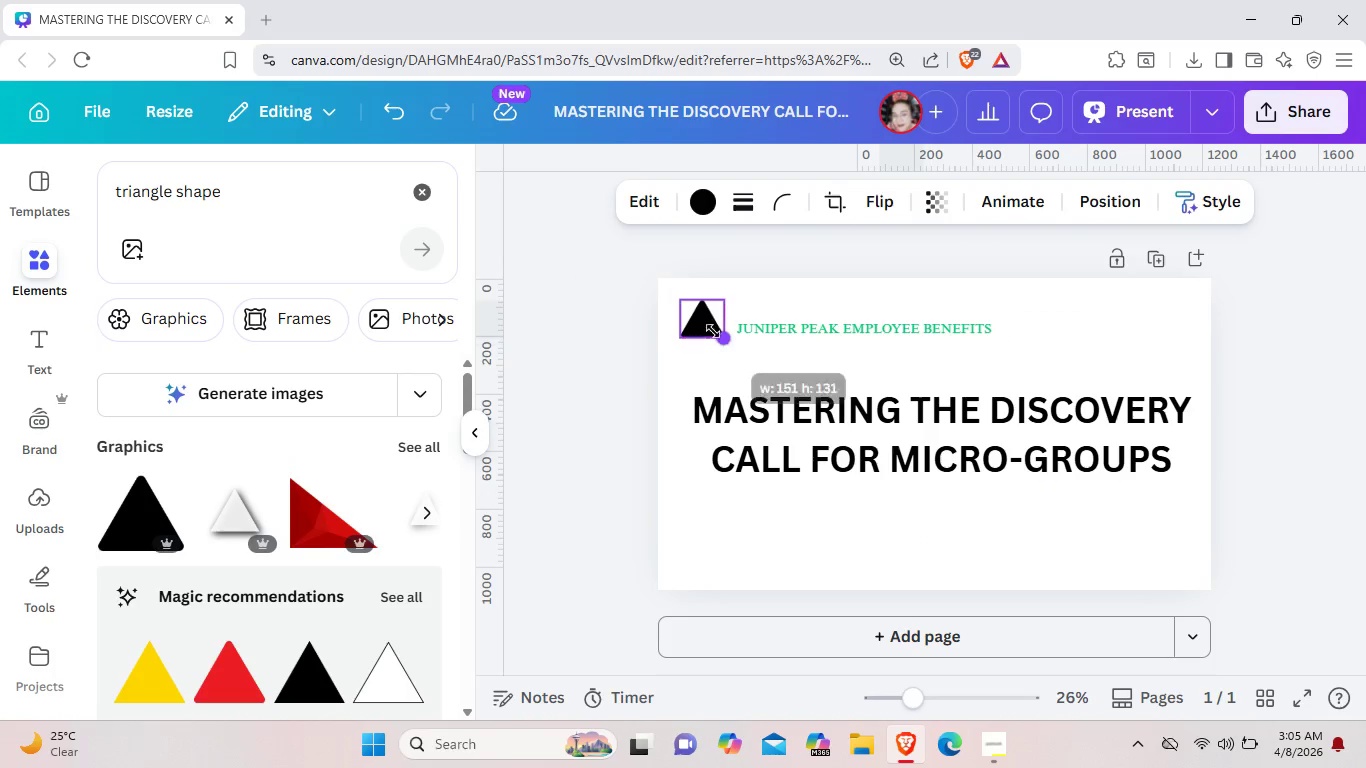 
left_click_drag(start_coordinate=[730, 344], to_coordinate=[711, 327])
 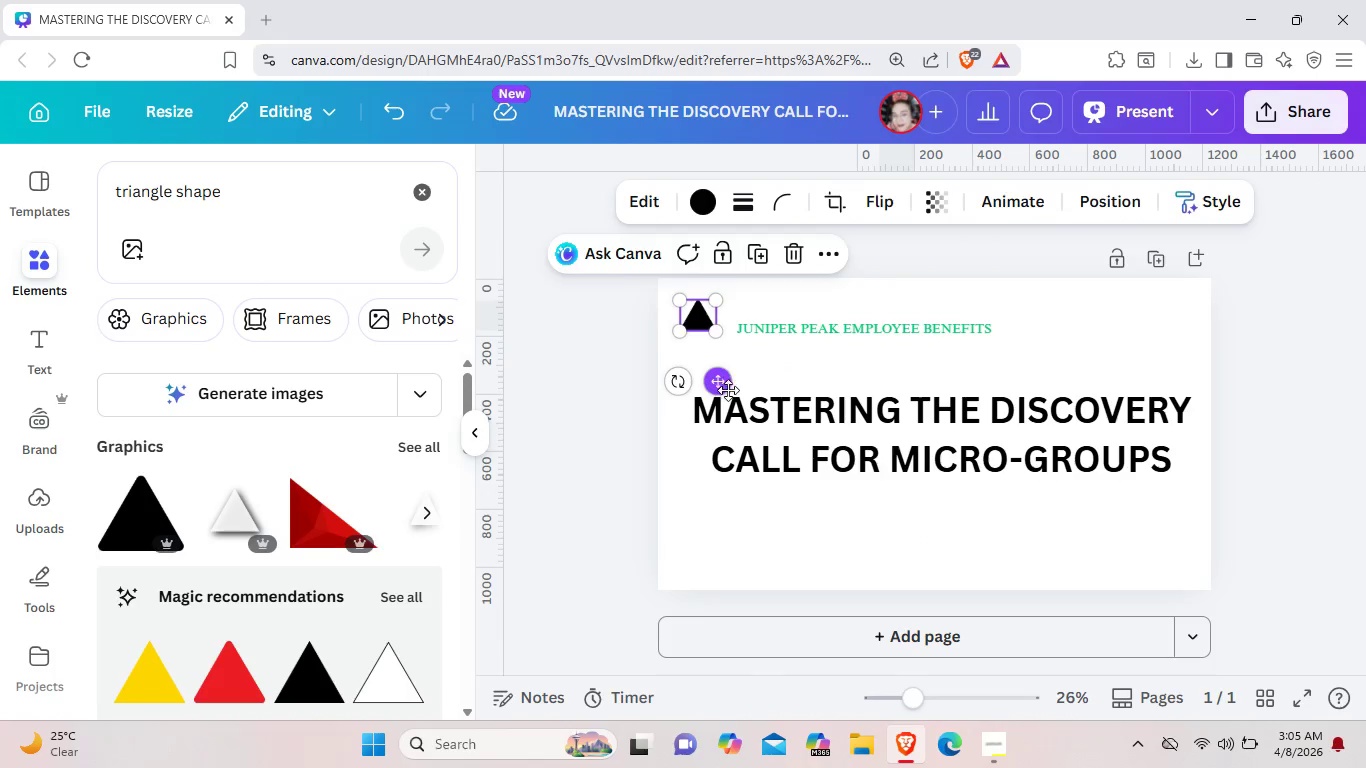 
left_click_drag(start_coordinate=[714, 381], to_coordinate=[730, 386])
 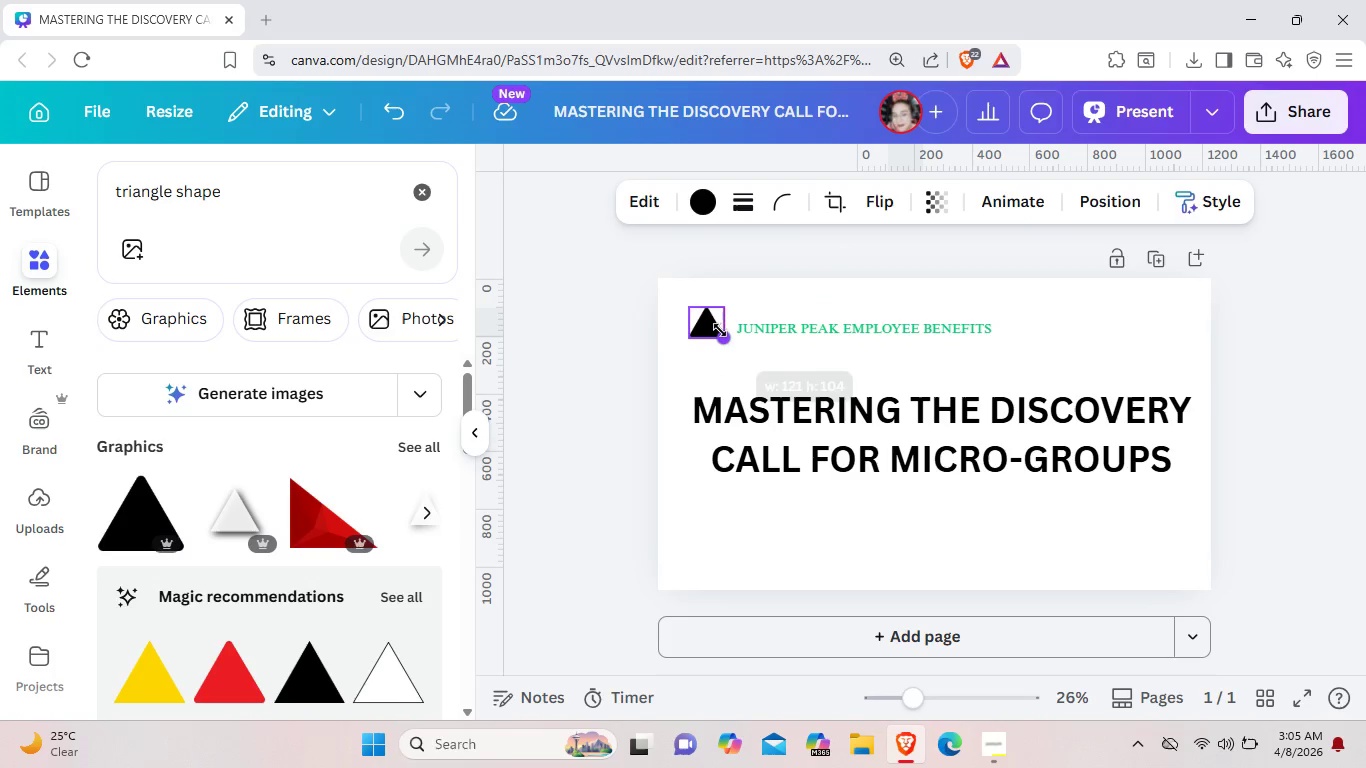 
left_click_drag(start_coordinate=[723, 337], to_coordinate=[719, 329])
 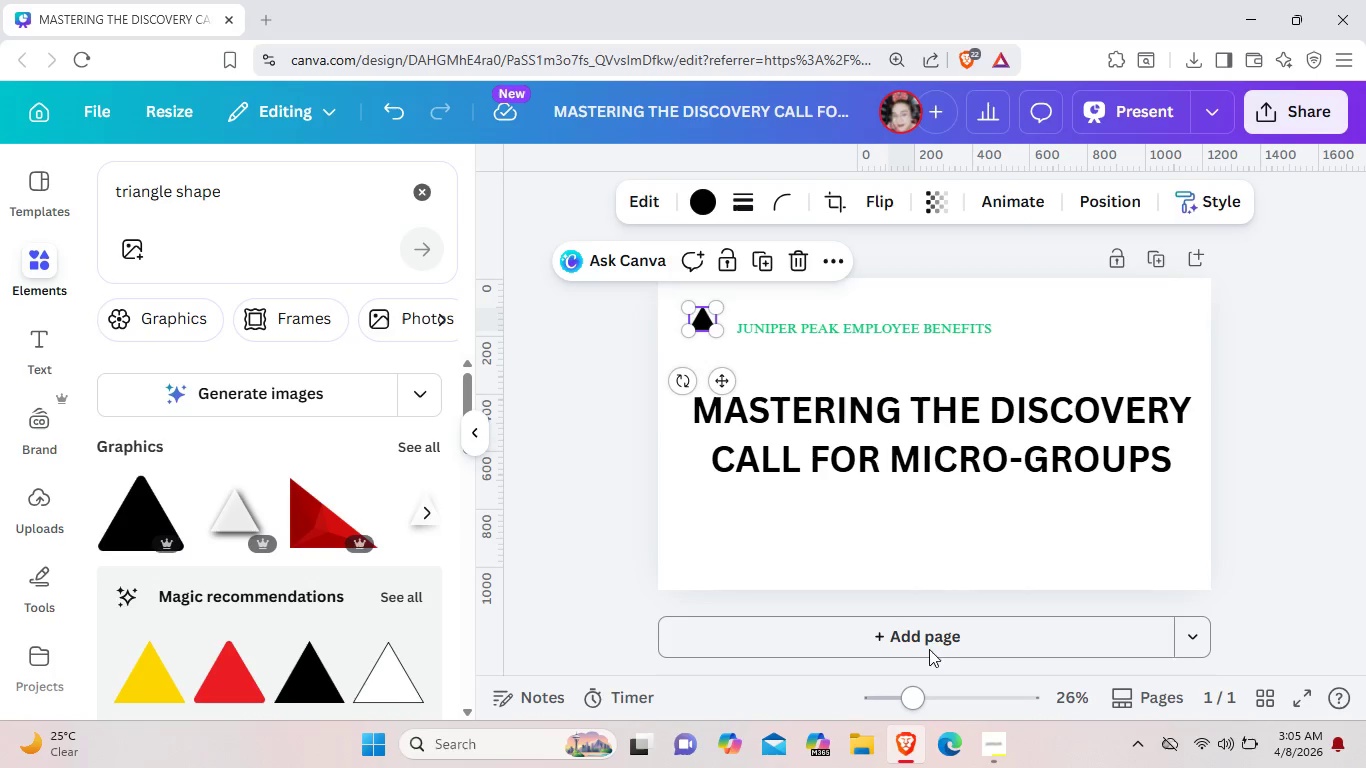 
left_click([968, 697])
 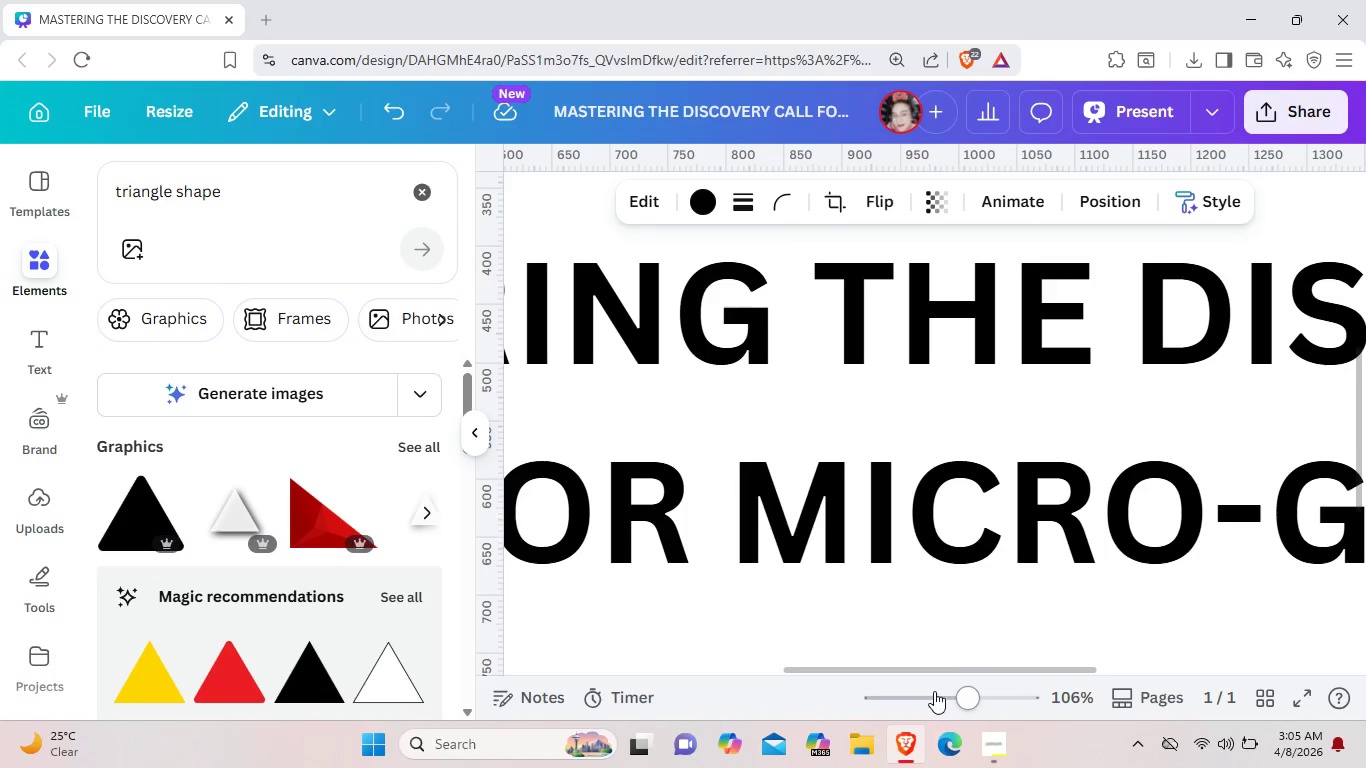 
left_click([934, 691])
 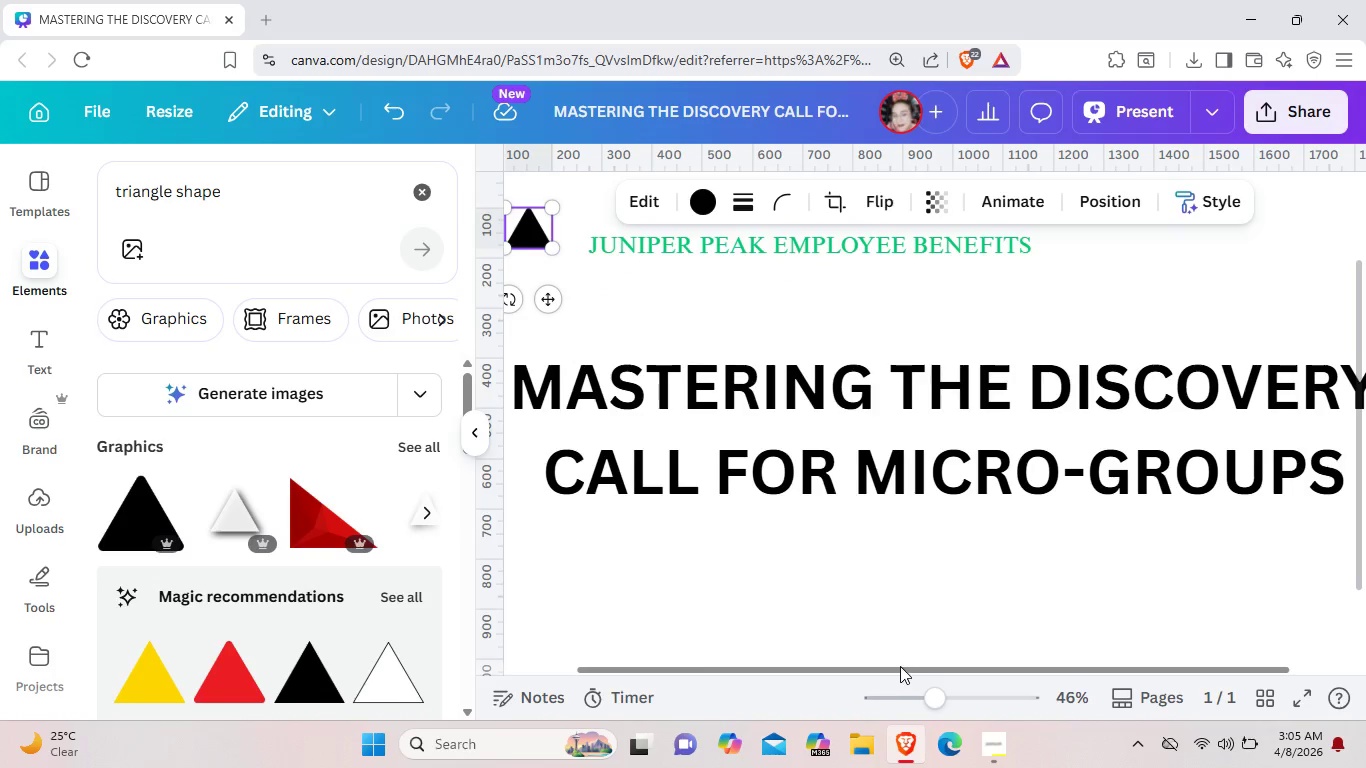 
left_click_drag(start_coordinate=[900, 666], to_coordinate=[762, 660])
 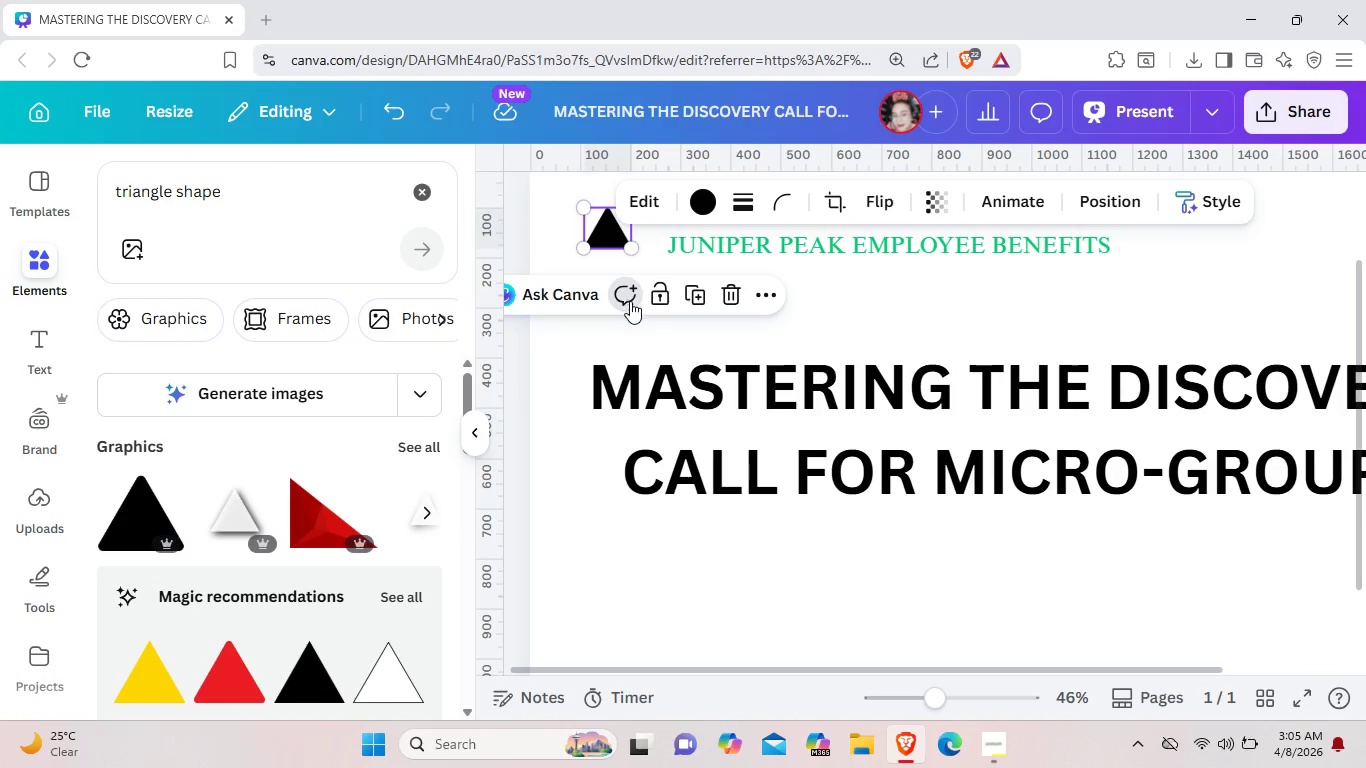 
left_click_drag(start_coordinate=[628, 292], to_coordinate=[639, 351])
 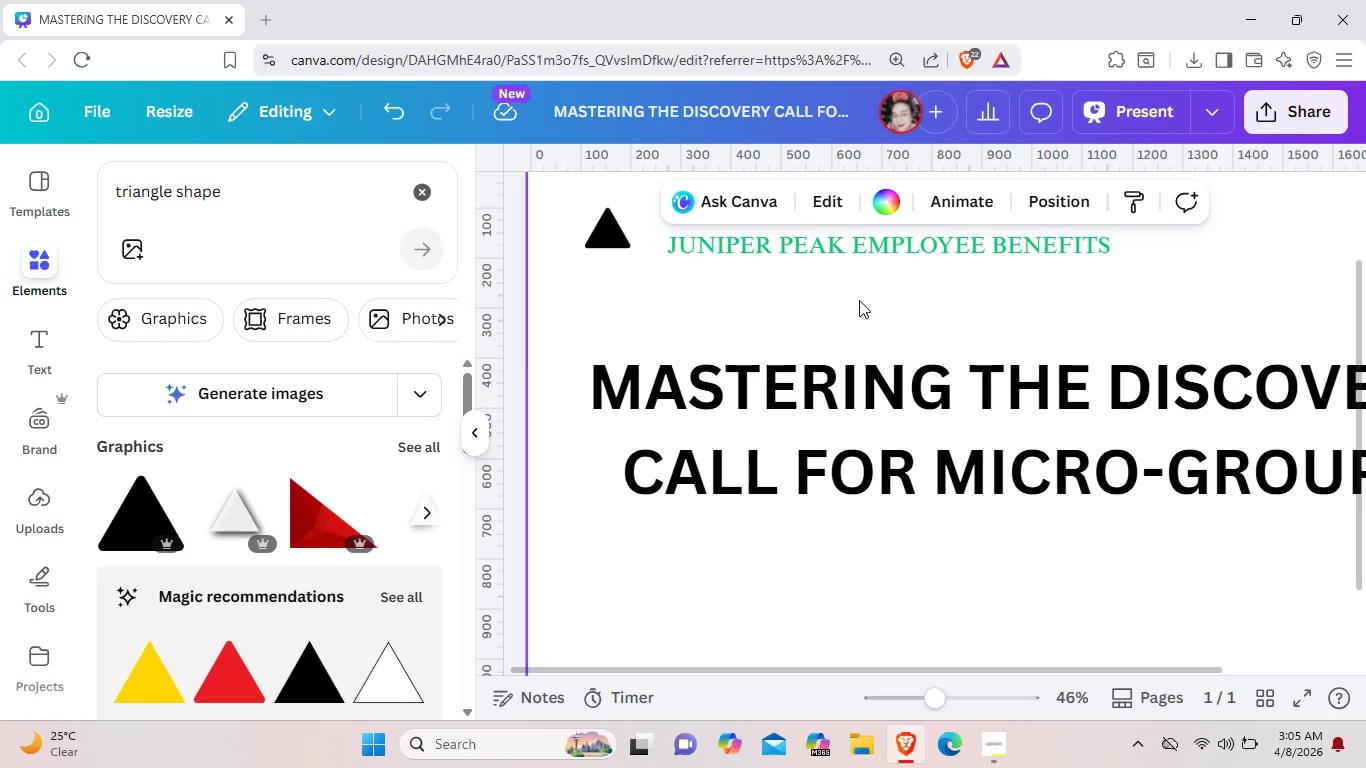 
left_click([890, 301])
 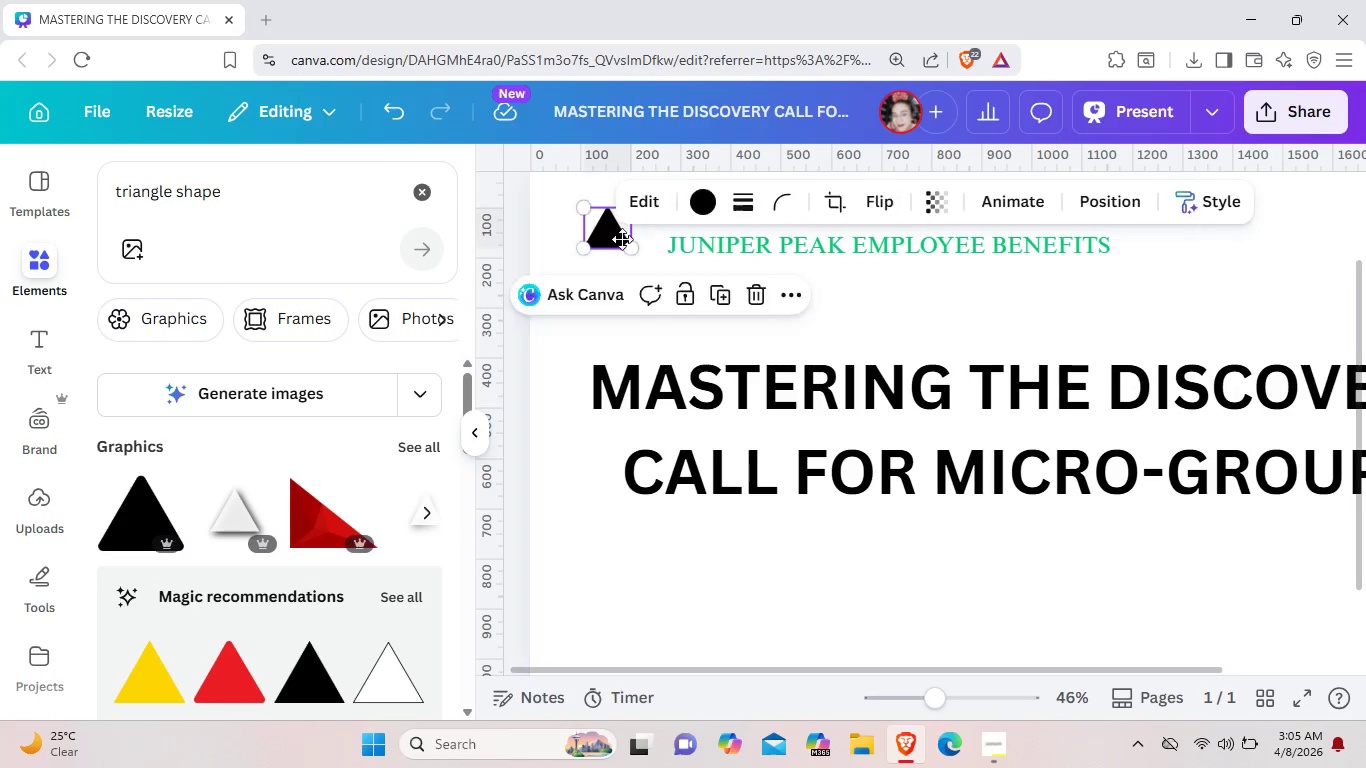 
left_click_drag(start_coordinate=[618, 233], to_coordinate=[627, 240])
 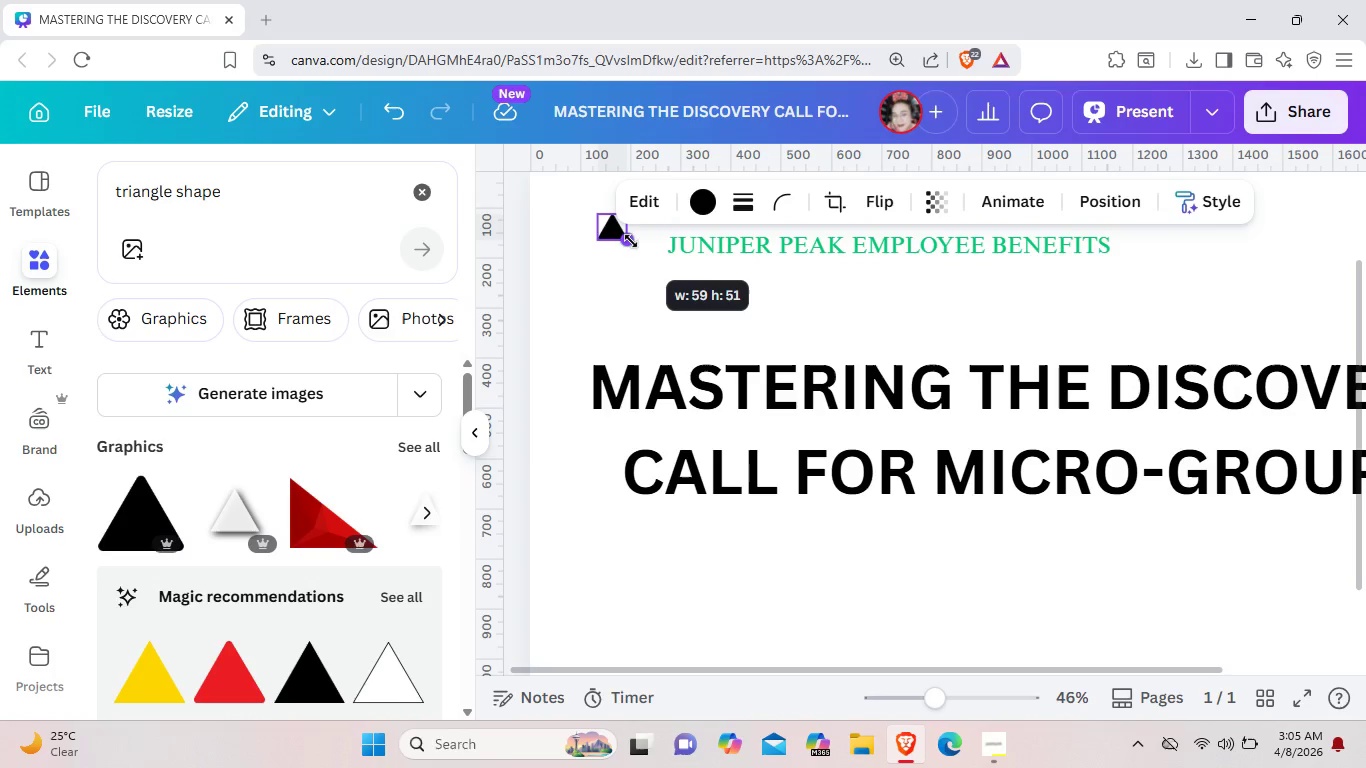 
left_click_drag(start_coordinate=[647, 257], to_coordinate=[631, 241])
 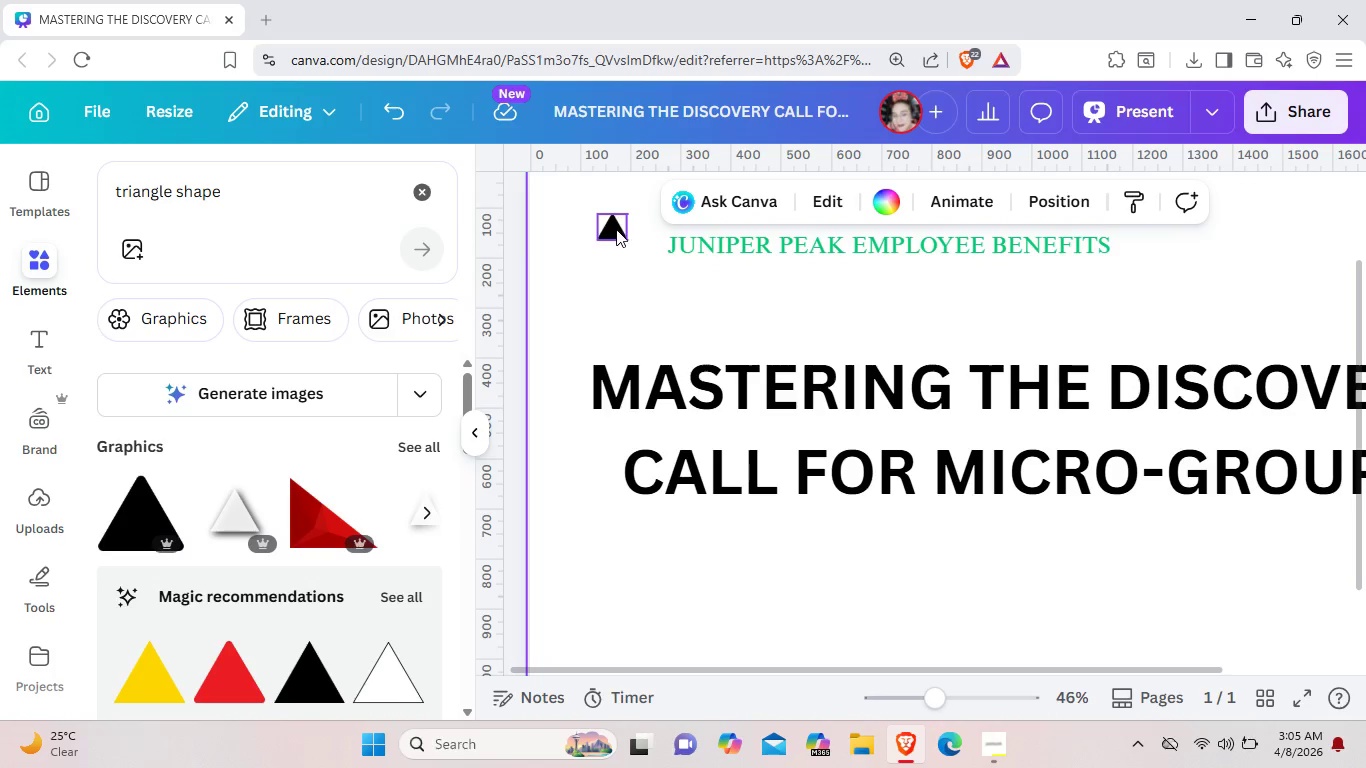 
left_click_drag(start_coordinate=[616, 229], to_coordinate=[631, 241])
 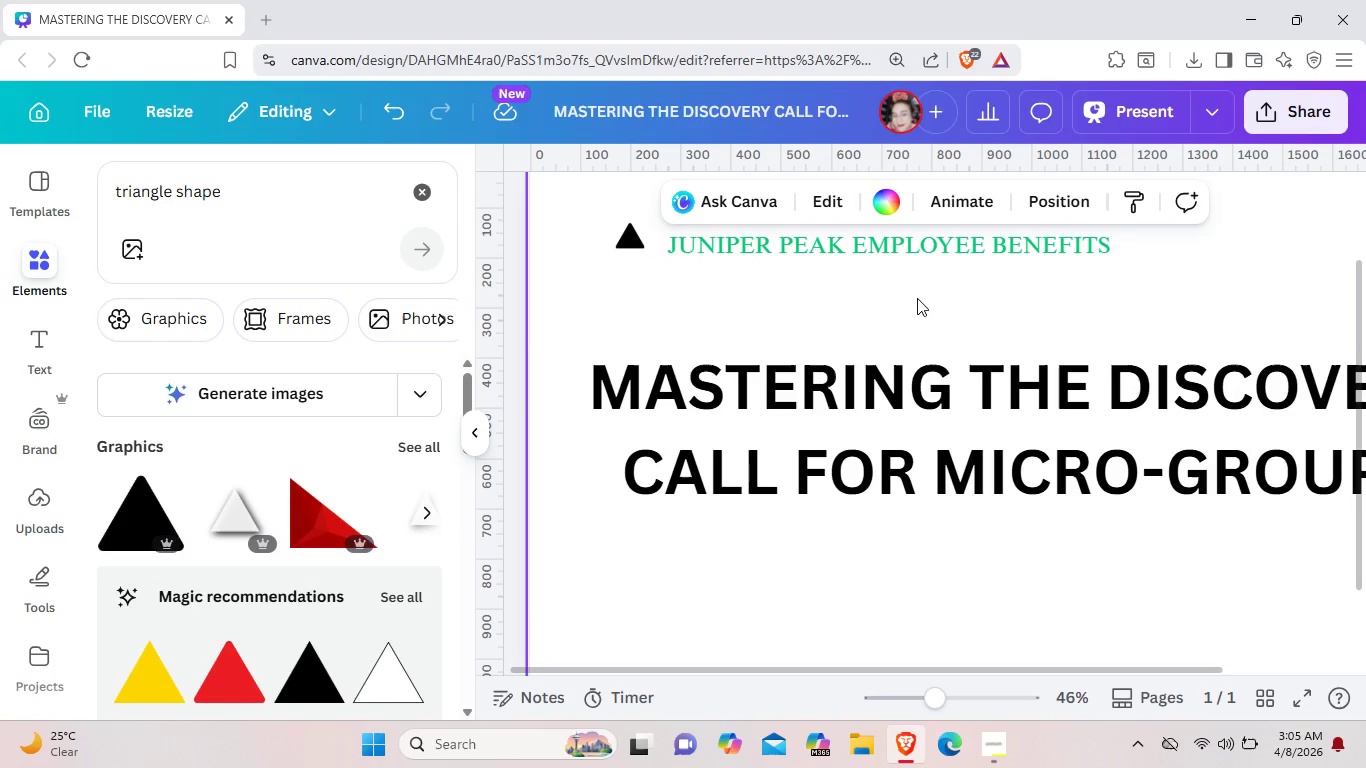 
left_click([917, 298])
 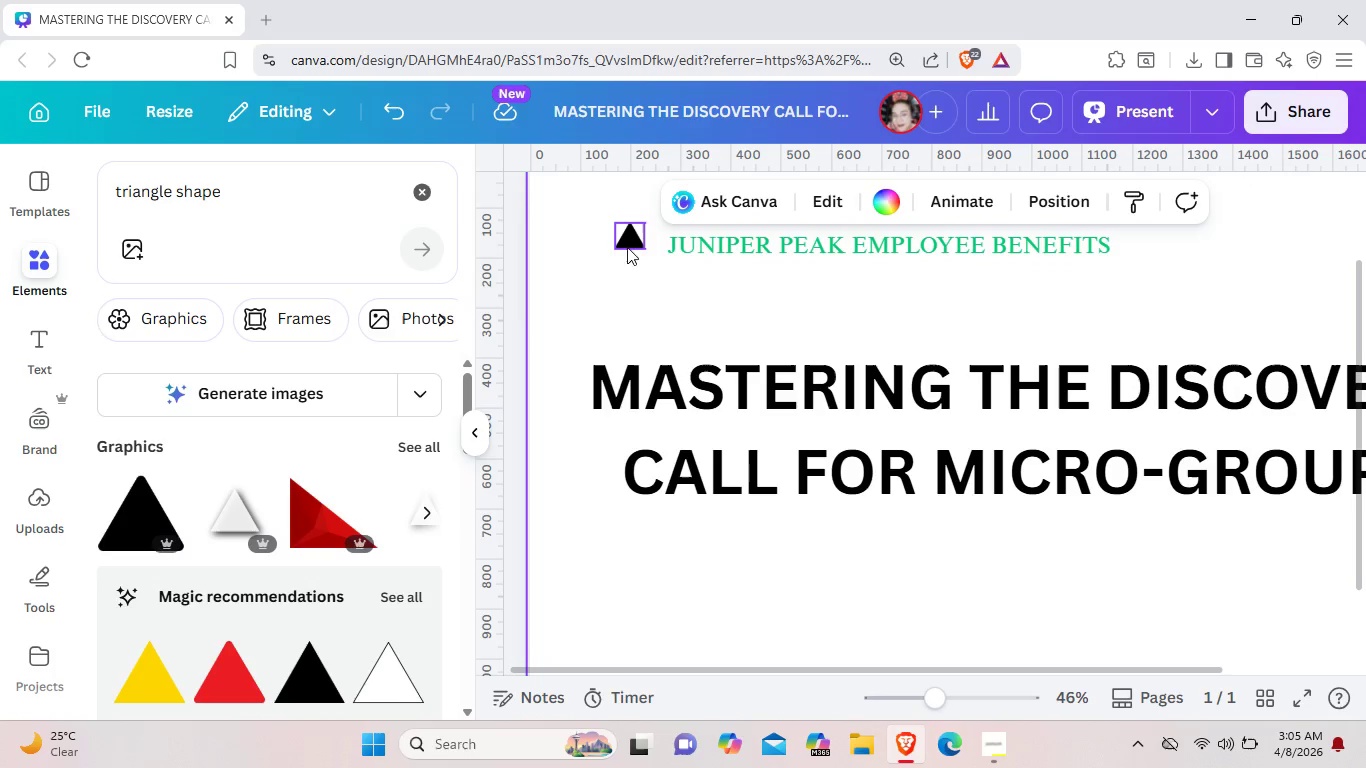 
left_click_drag(start_coordinate=[627, 241], to_coordinate=[627, 248])
 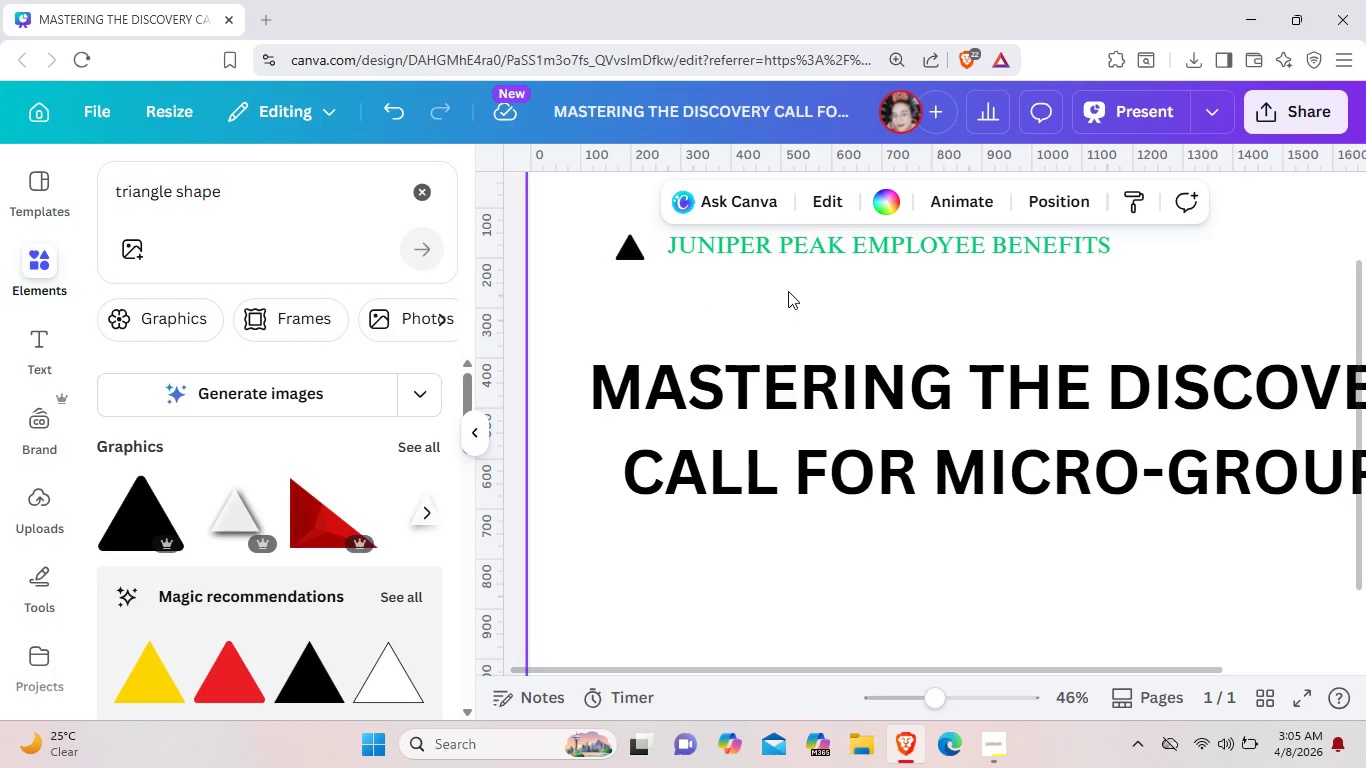 
left_click([786, 291])
 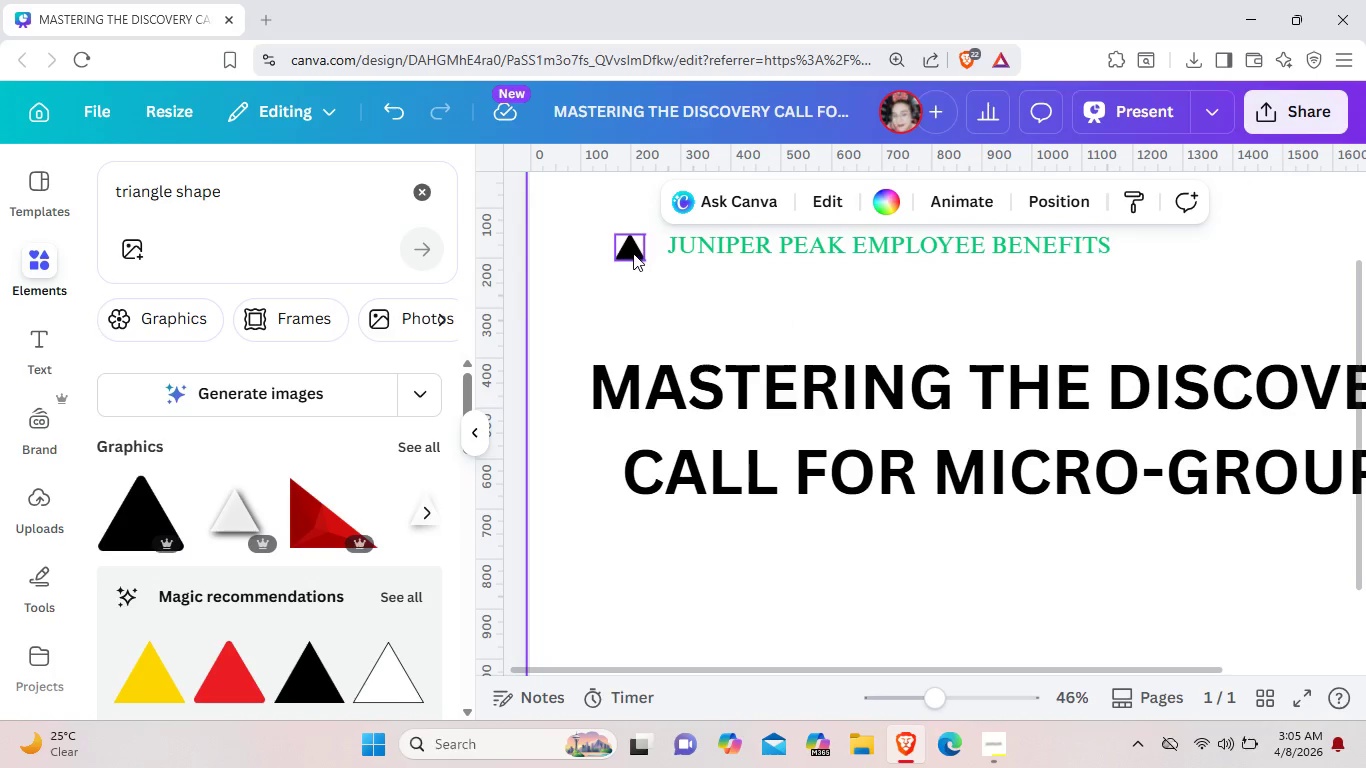 
left_click([633, 253])
 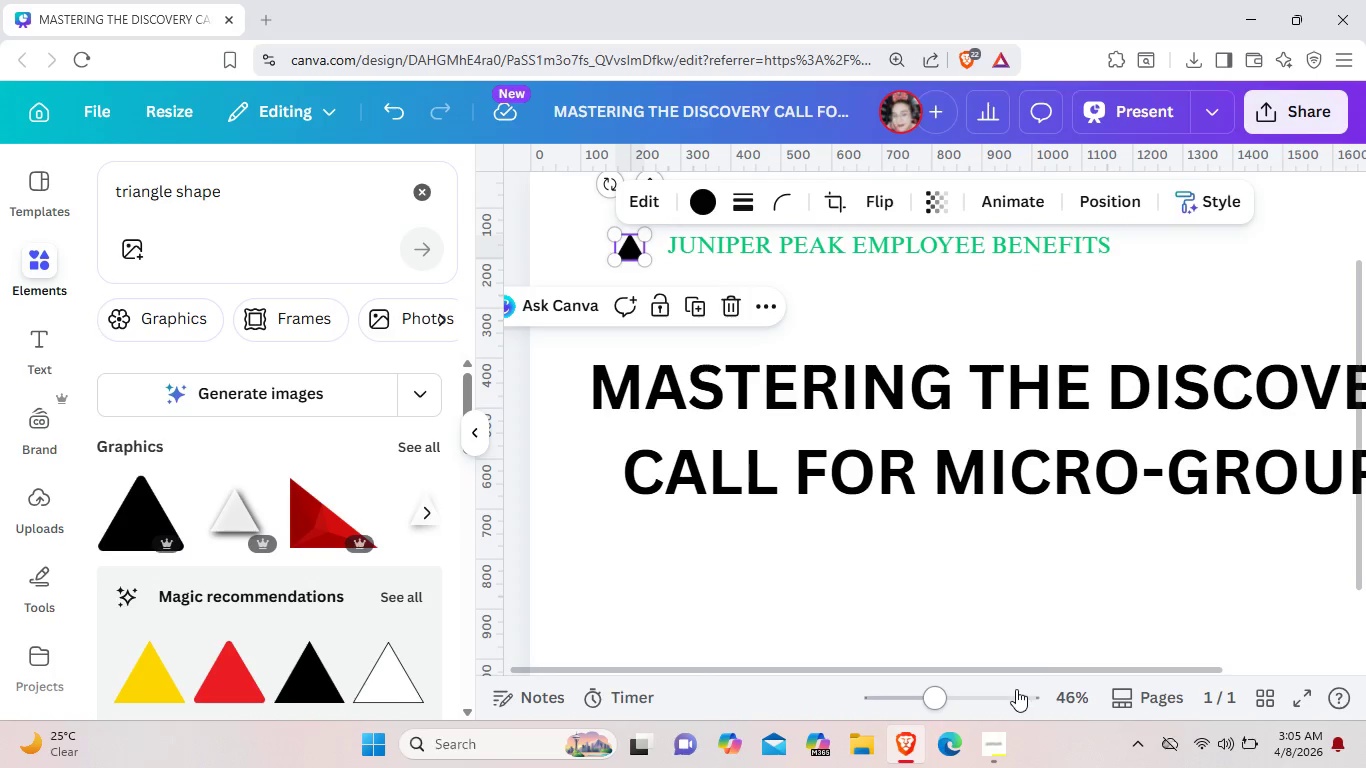 
left_click([1016, 689])
 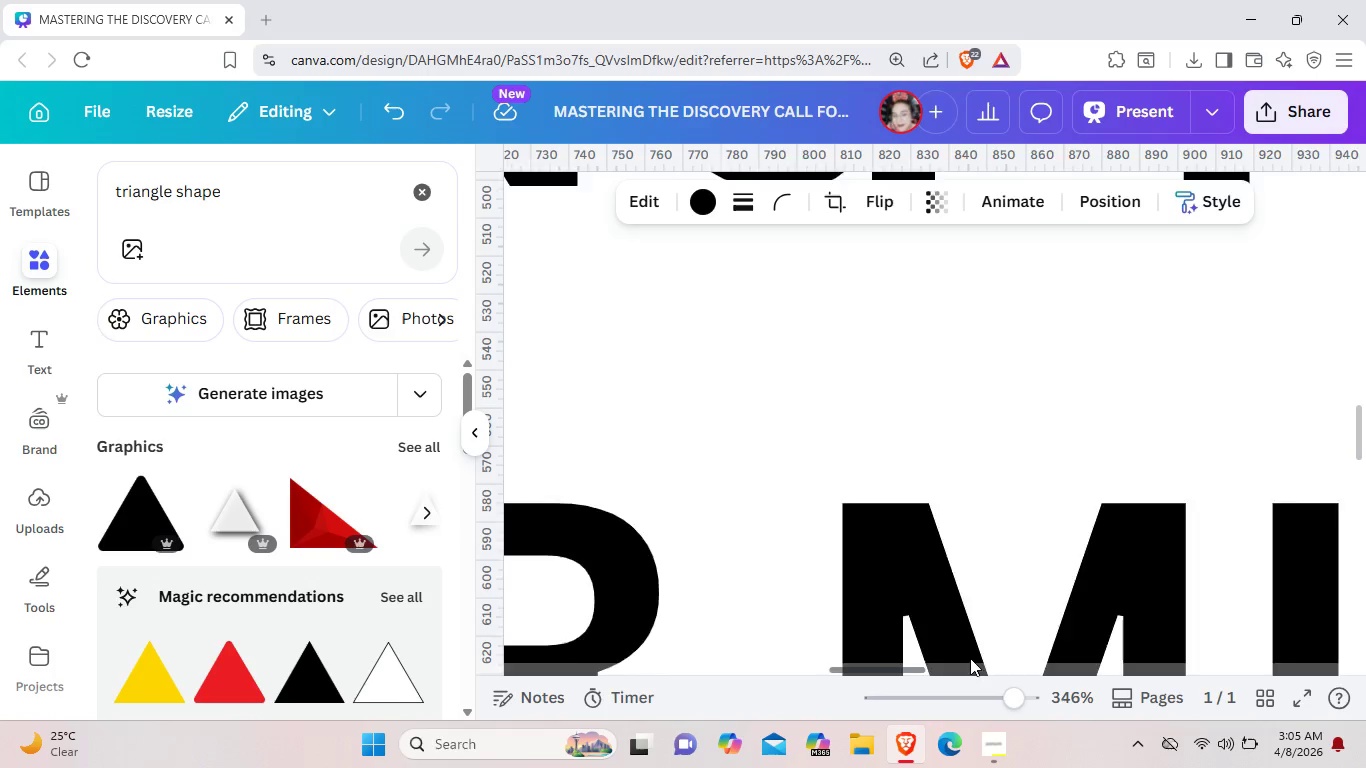 
left_click_drag(start_coordinate=[911, 672], to_coordinate=[865, 652])
 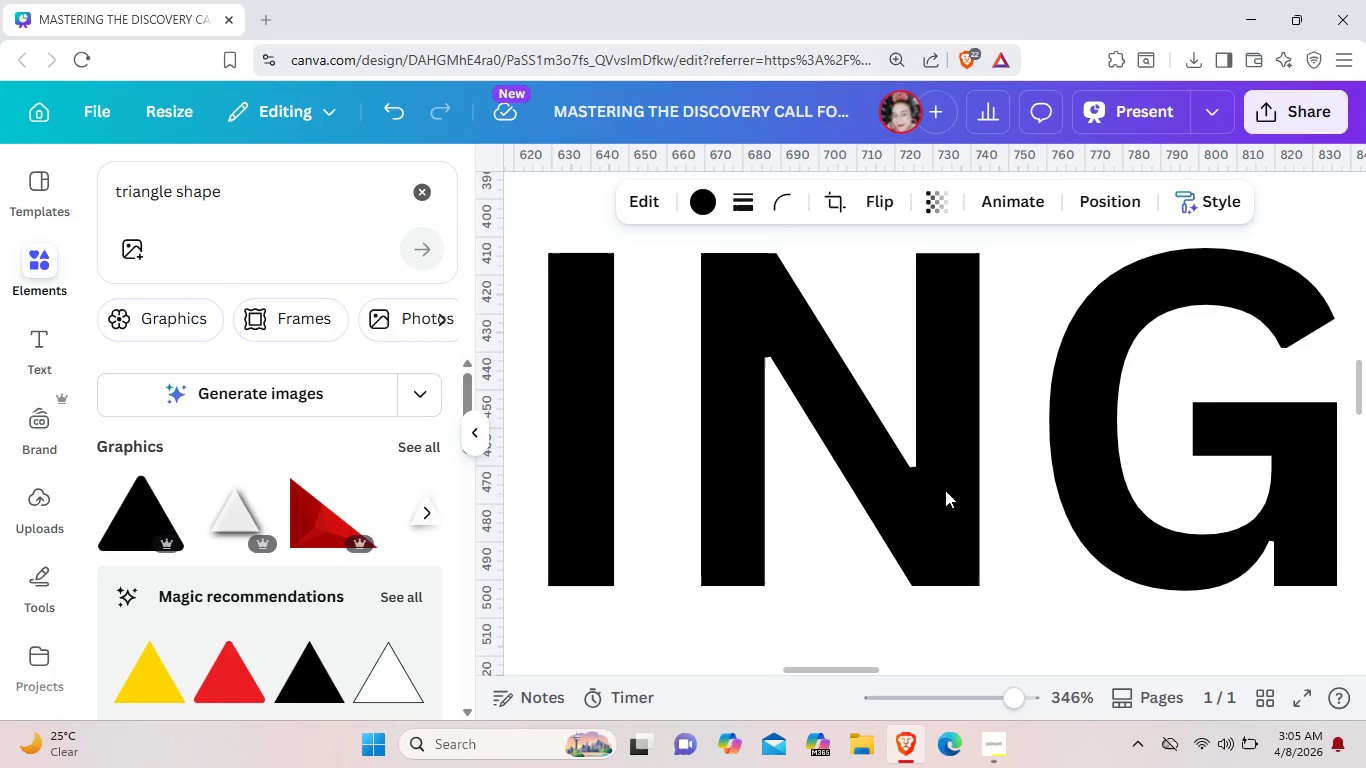 
scroll: coordinate [948, 488], scroll_direction: up, amount: 2.0
 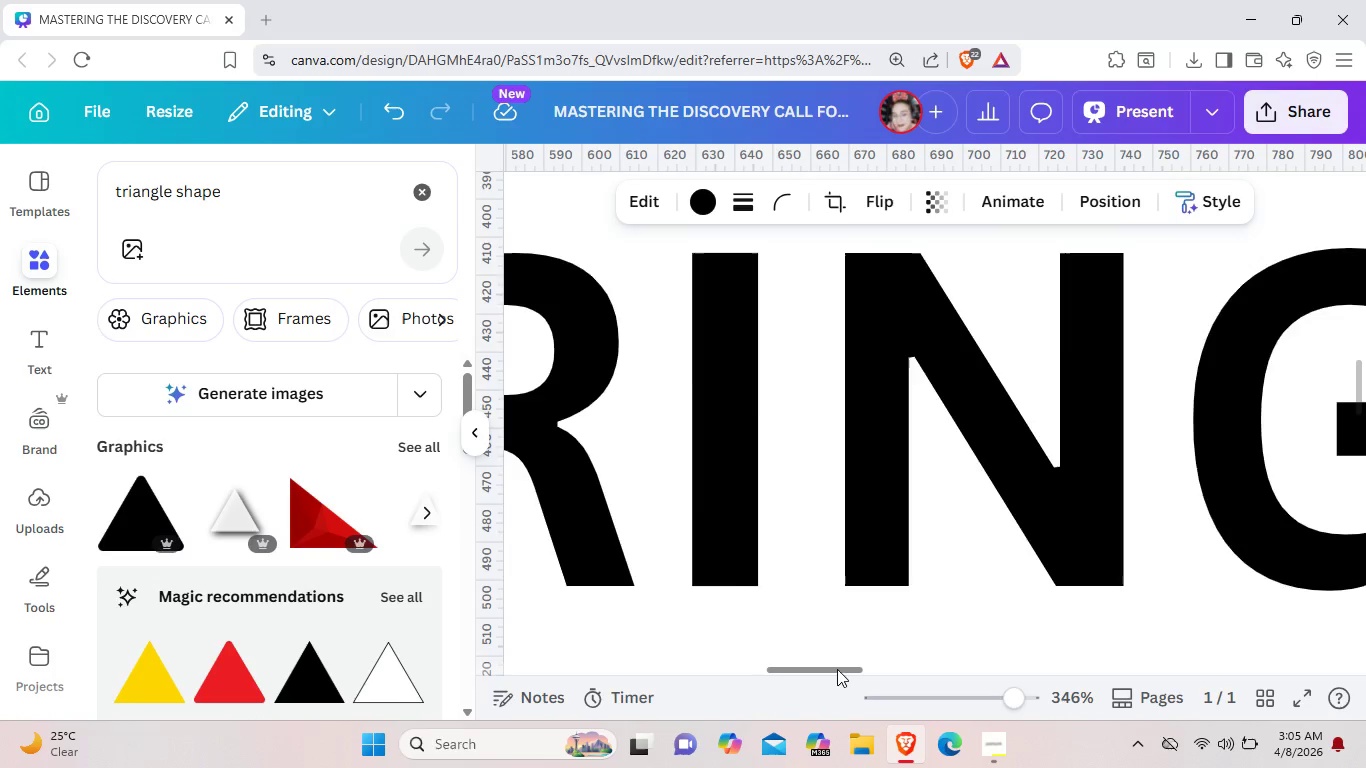 
left_click_drag(start_coordinate=[864, 670], to_coordinate=[548, 619])
 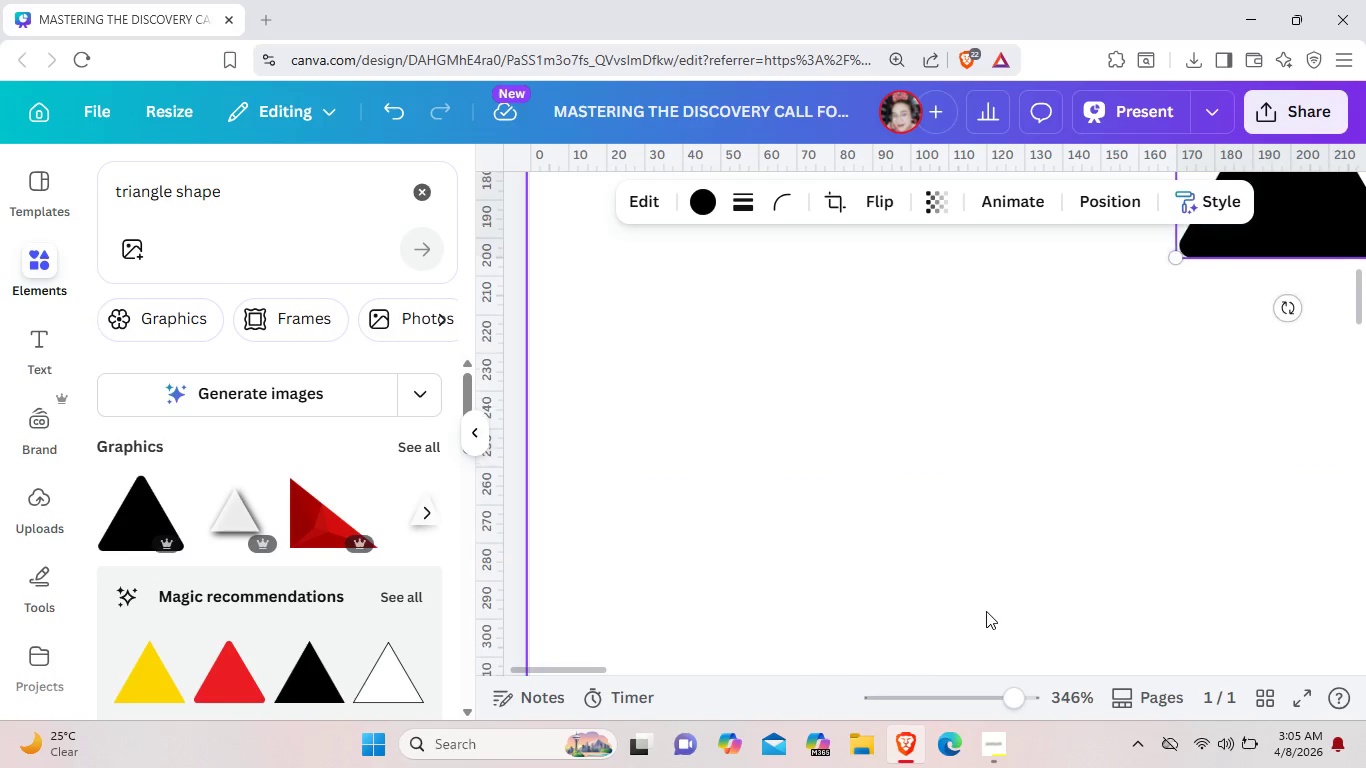 
scroll: coordinate [986, 611], scroll_direction: up, amount: 6.0
 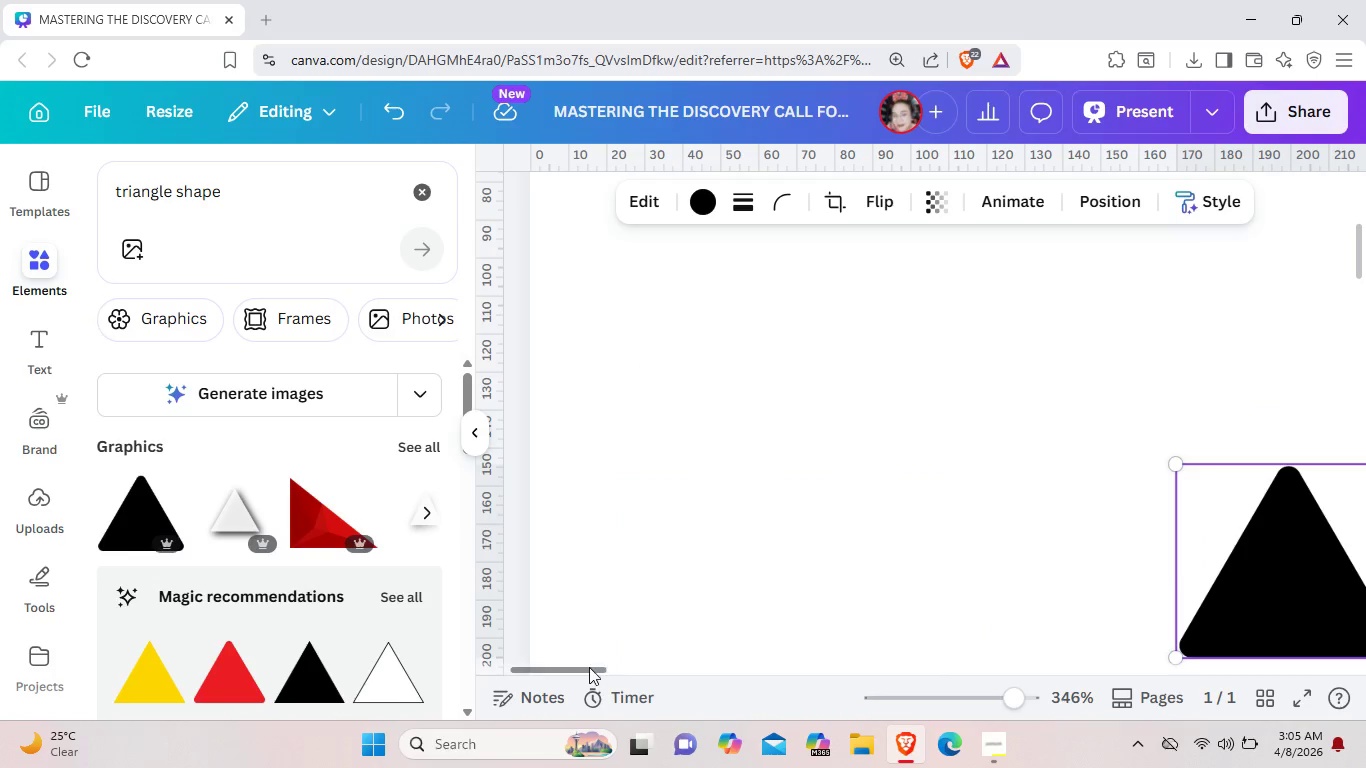 
left_click_drag(start_coordinate=[589, 667], to_coordinate=[651, 671])
 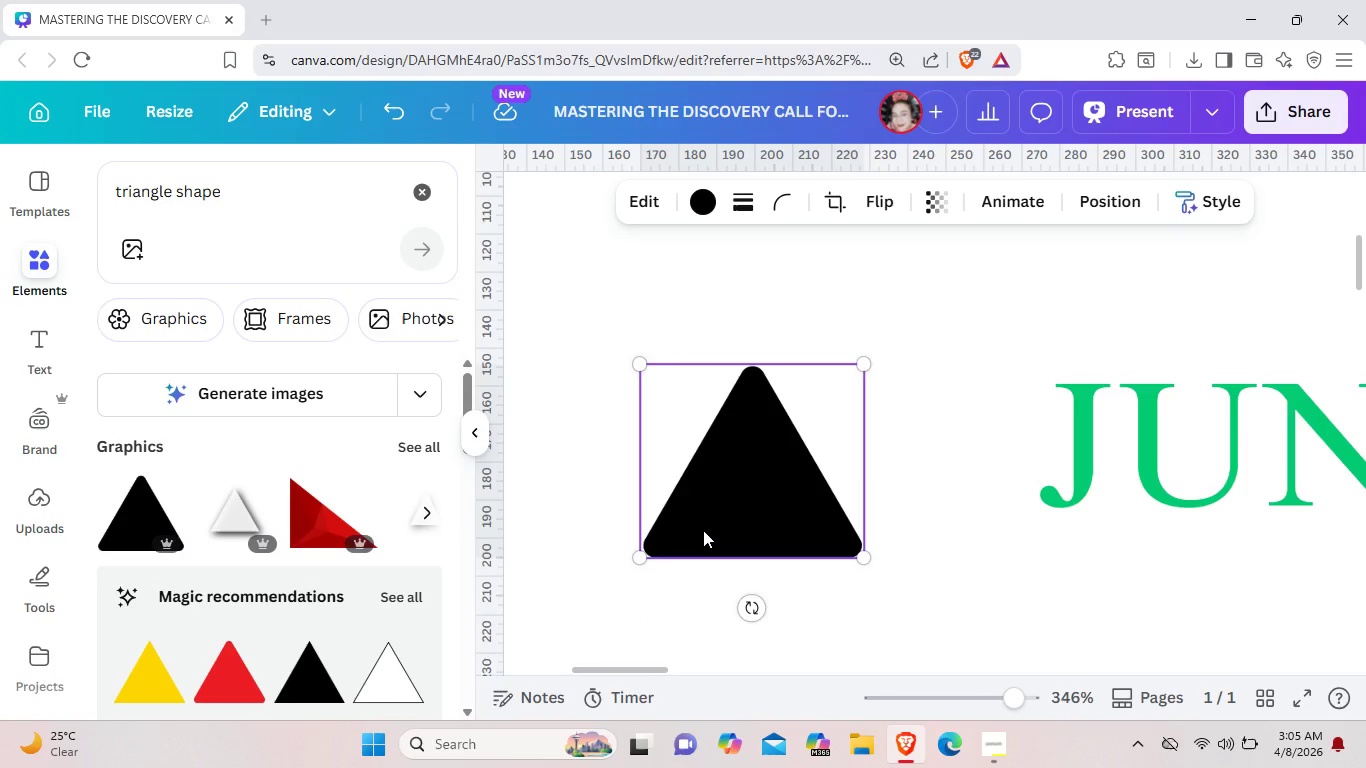 
scroll: coordinate [703, 530], scroll_direction: down, amount: 1.0
 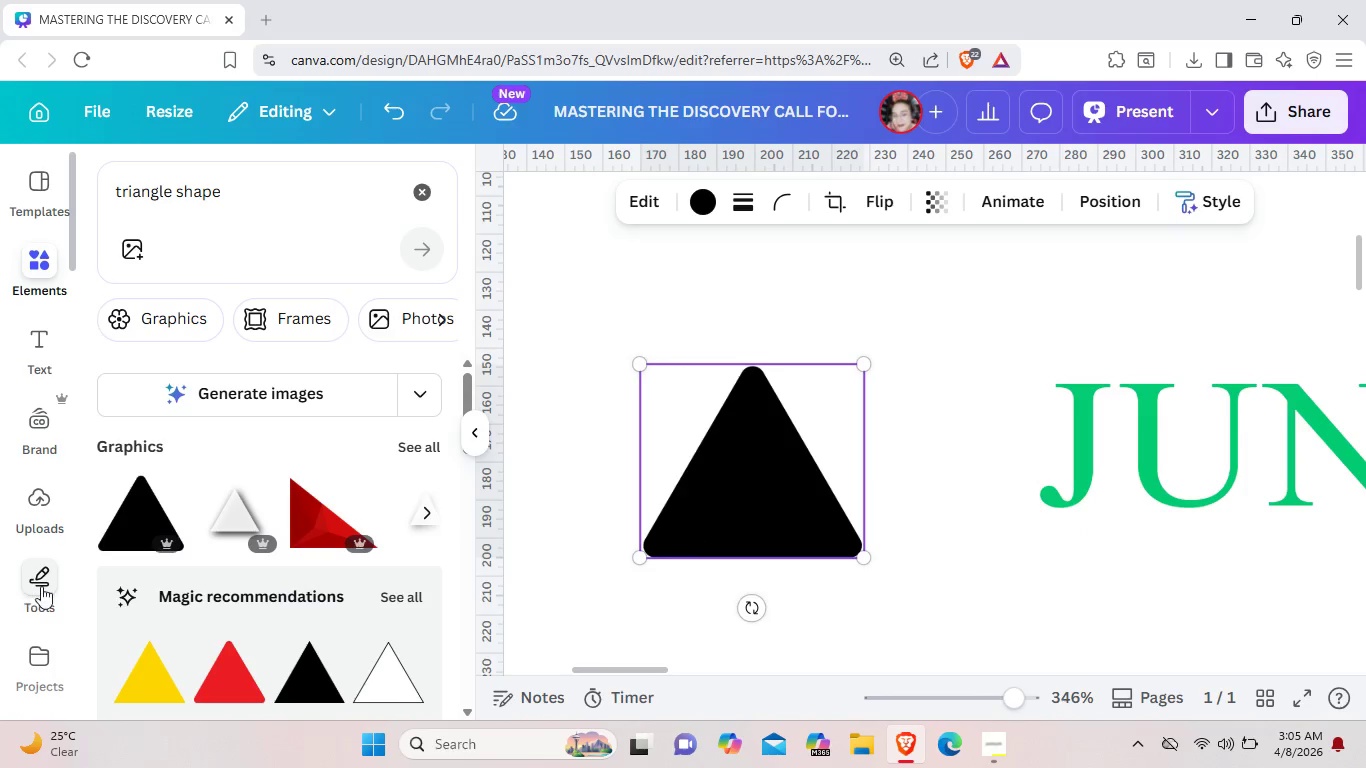 
left_click([41, 586])
 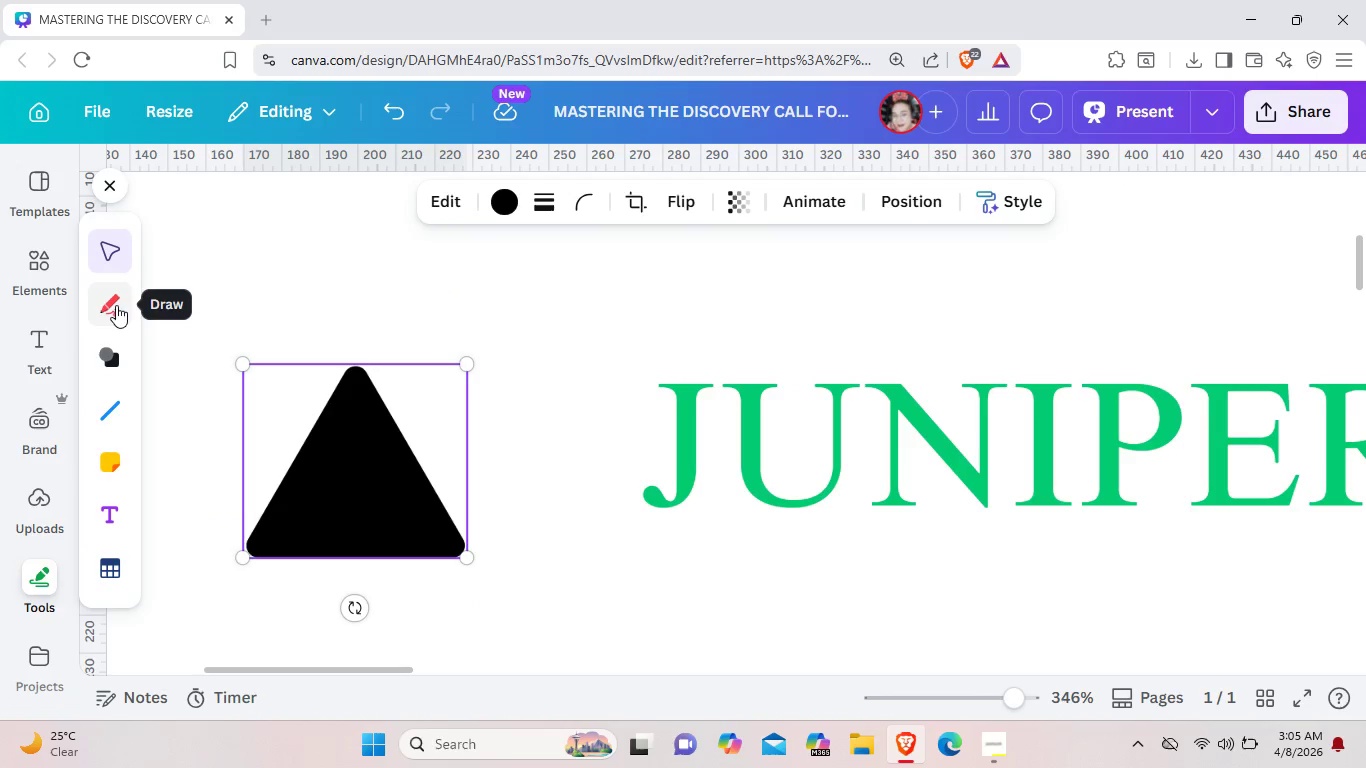 
wait(5.84)
 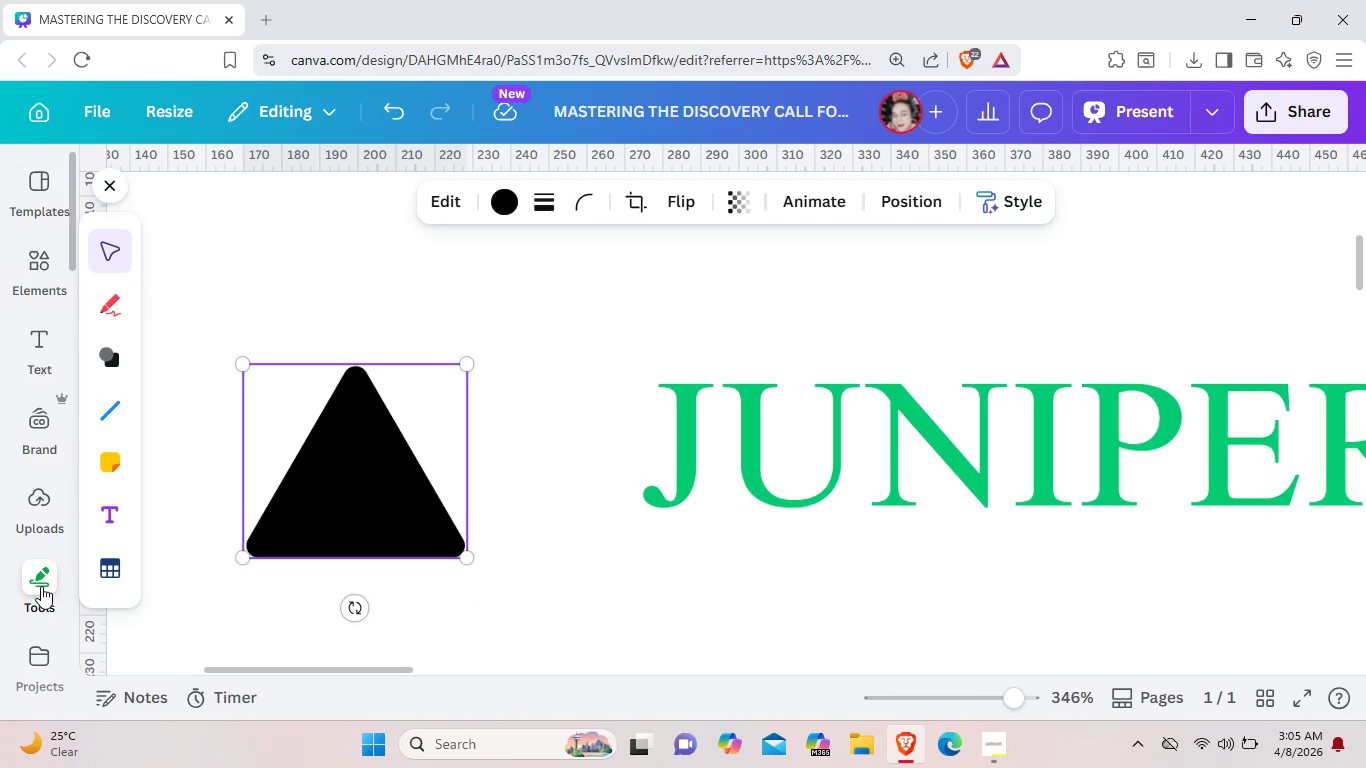 
scroll: coordinate [125, 327], scroll_direction: up, amount: 2.0
 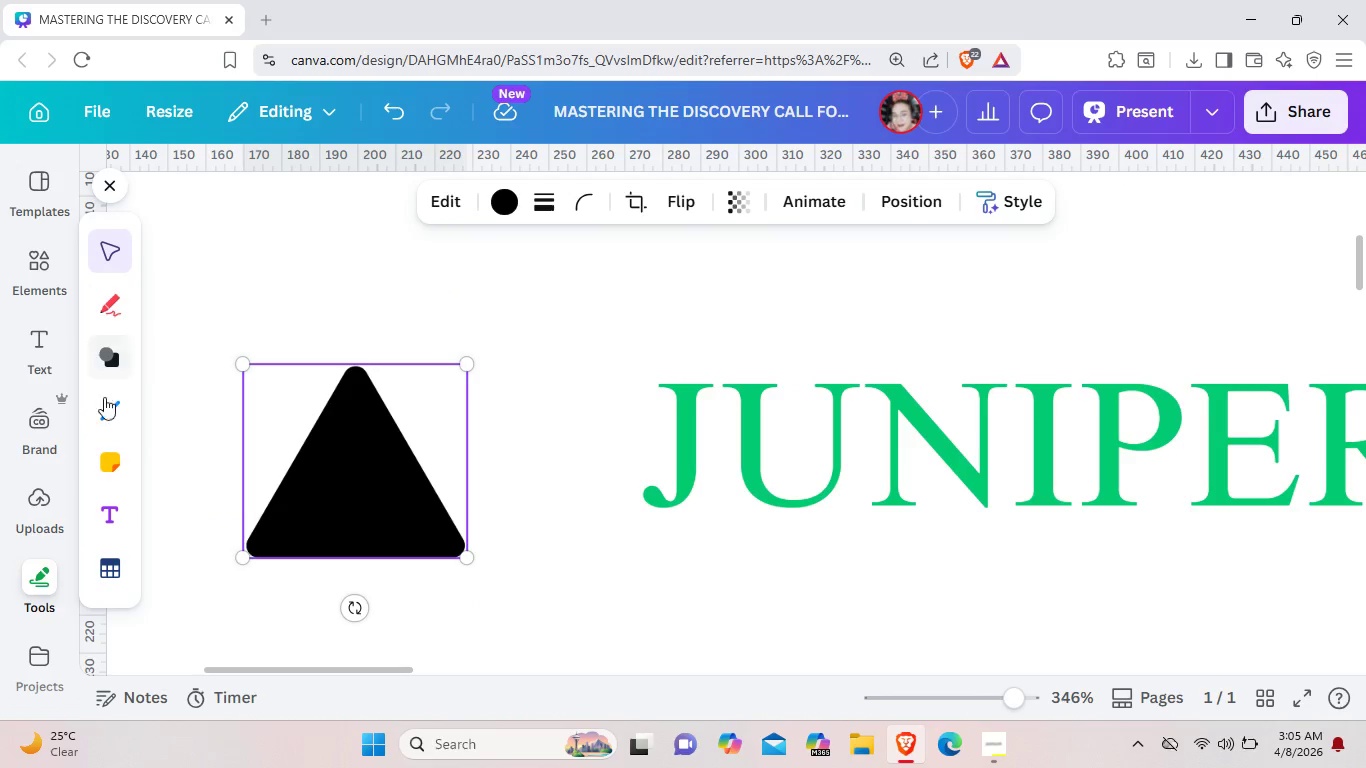 
scroll: coordinate [120, 489], scroll_direction: down, amount: 4.0
 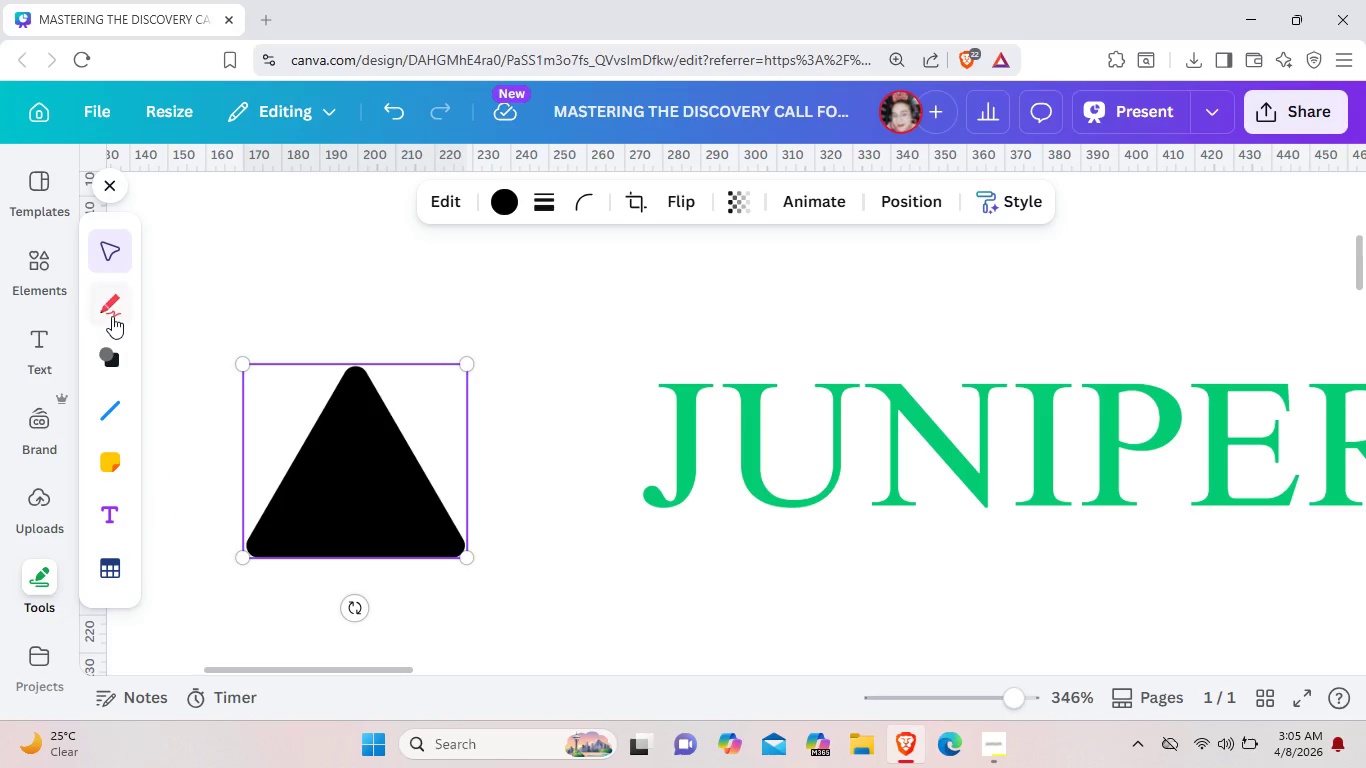 
left_click([112, 316])
 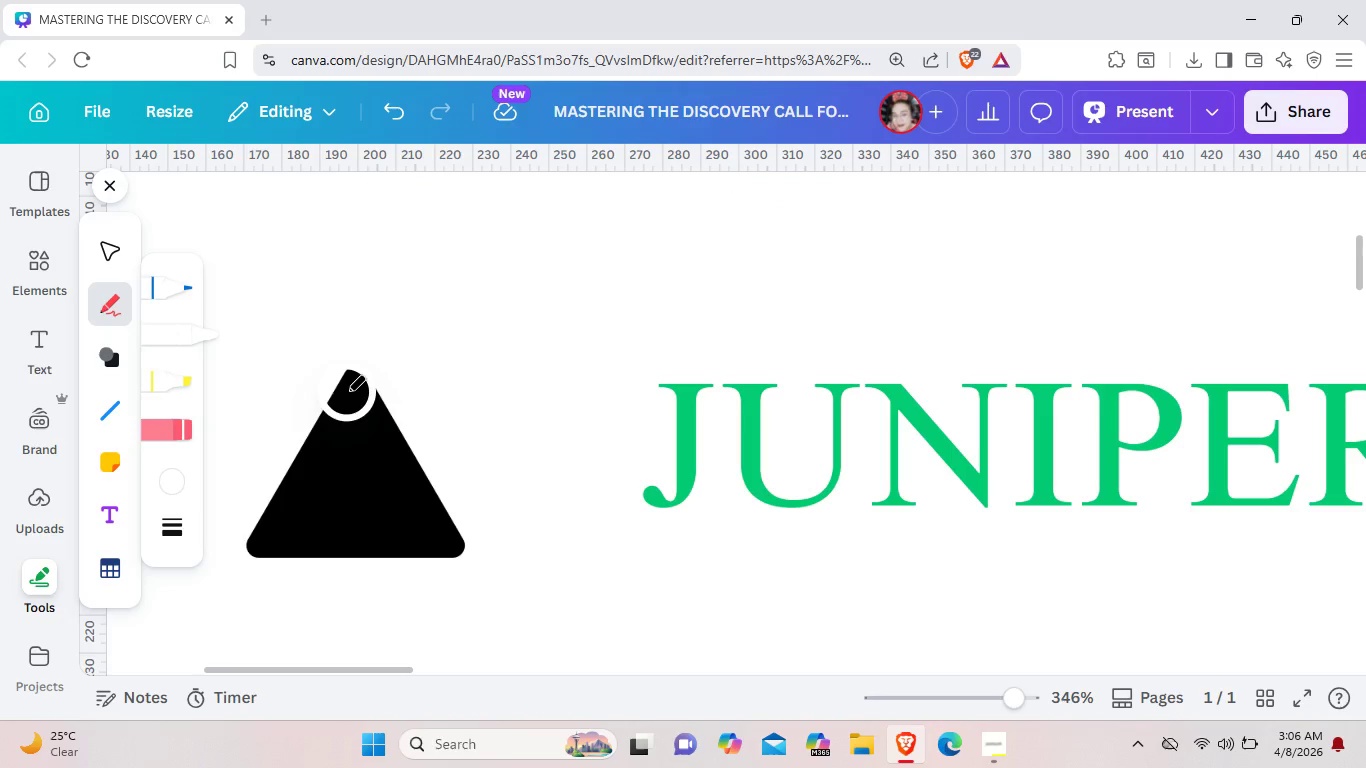 
left_click_drag(start_coordinate=[348, 394], to_coordinate=[355, 382])
 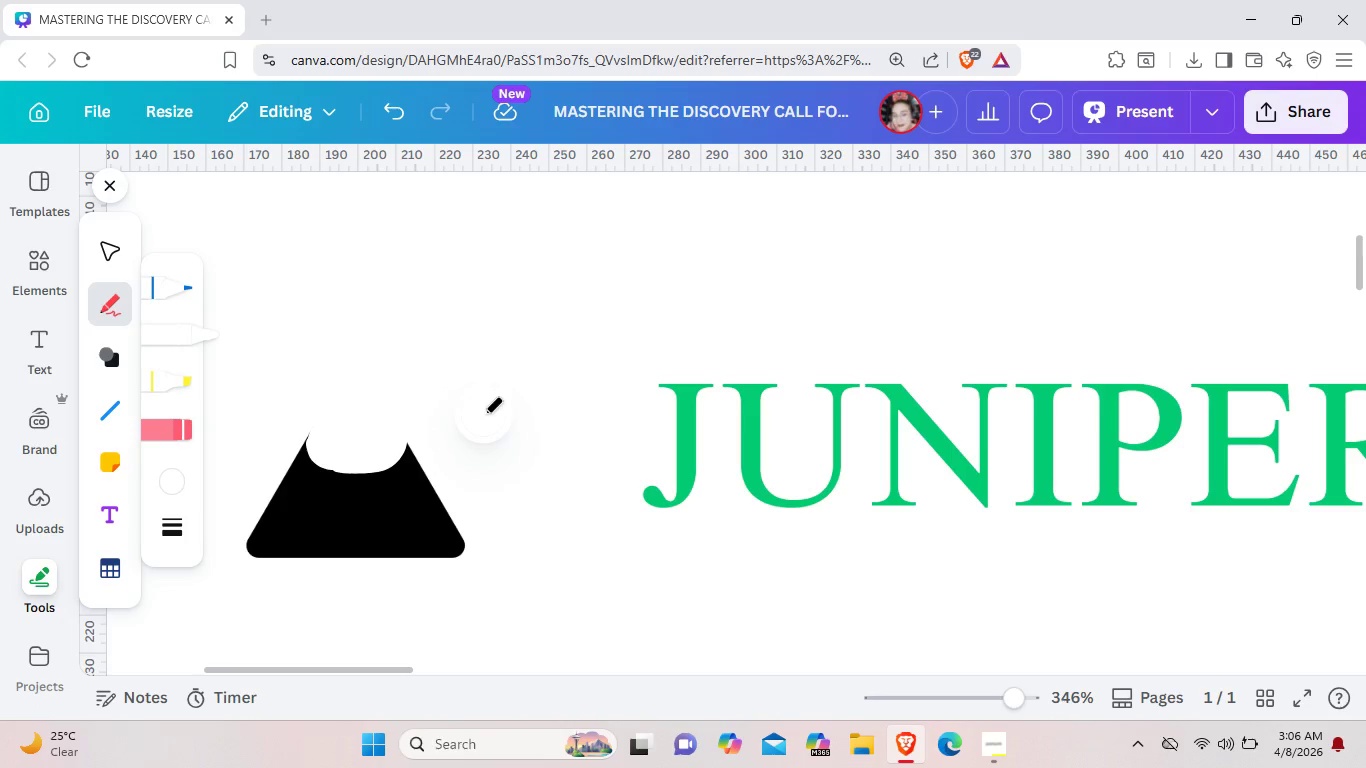 
key(Control+Z)
 